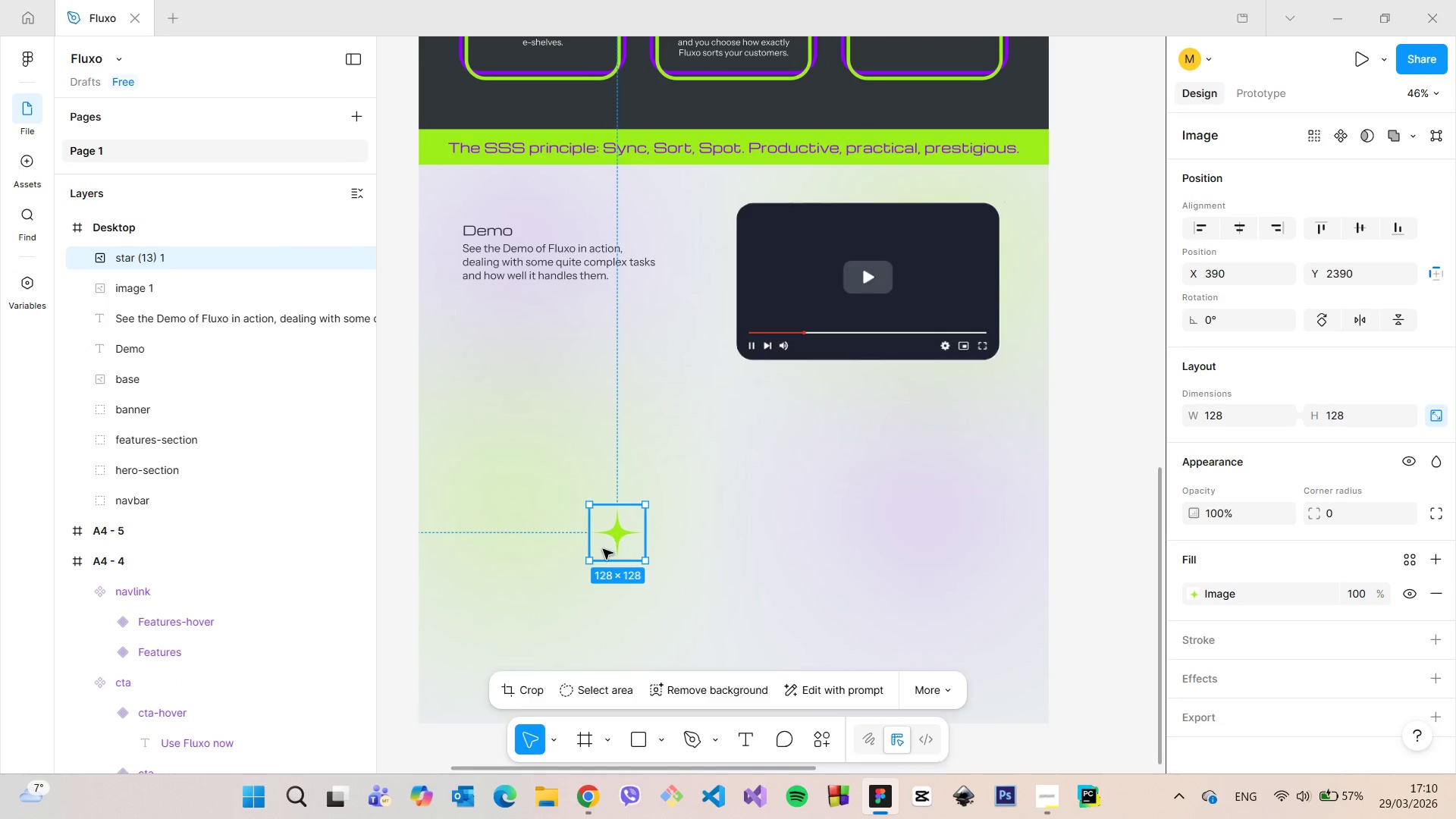 
left_click_drag(start_coordinate=[623, 550], to_coordinate=[479, 368])
 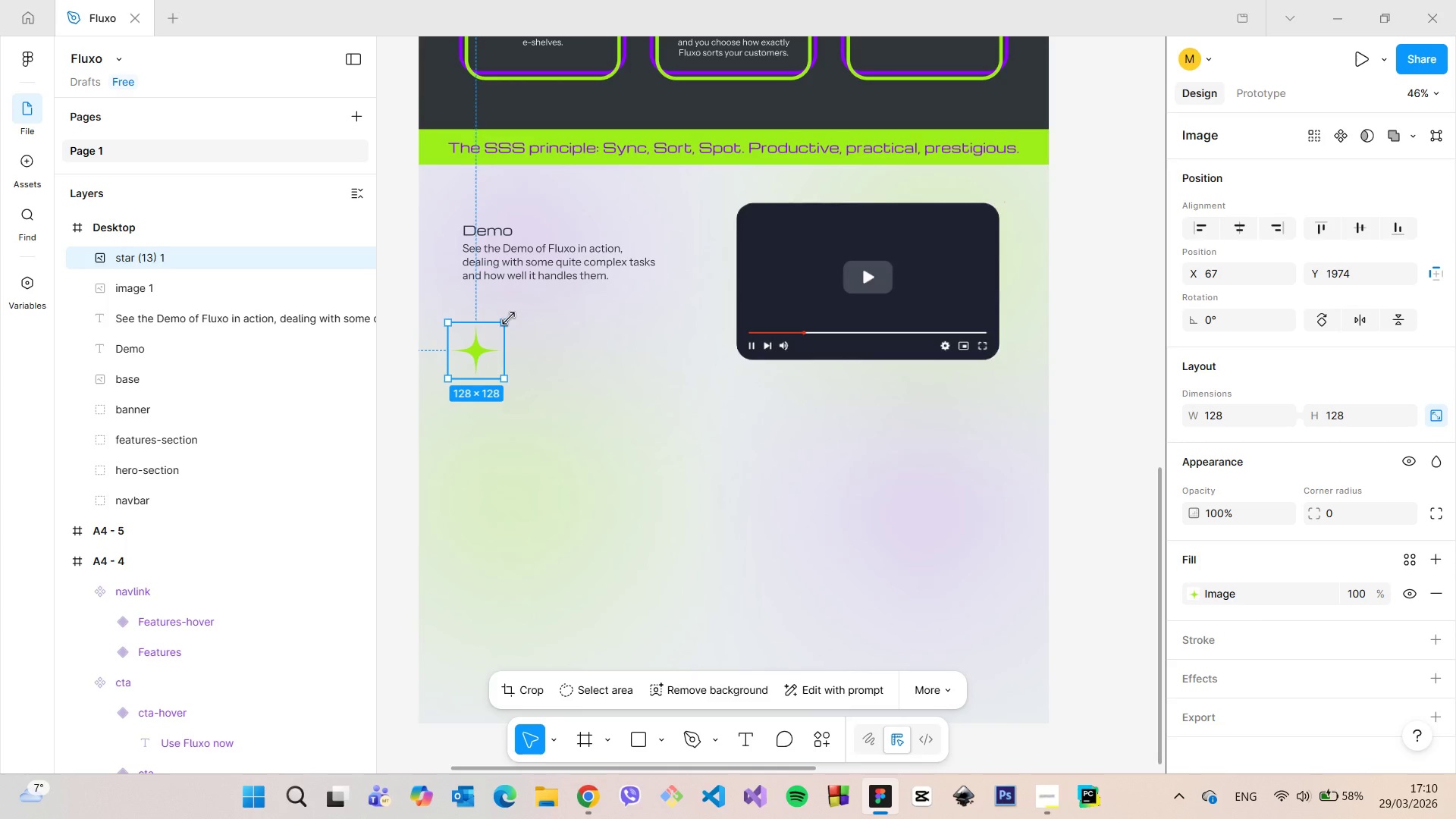 
left_click_drag(start_coordinate=[507, 320], to_coordinate=[485, 345])
 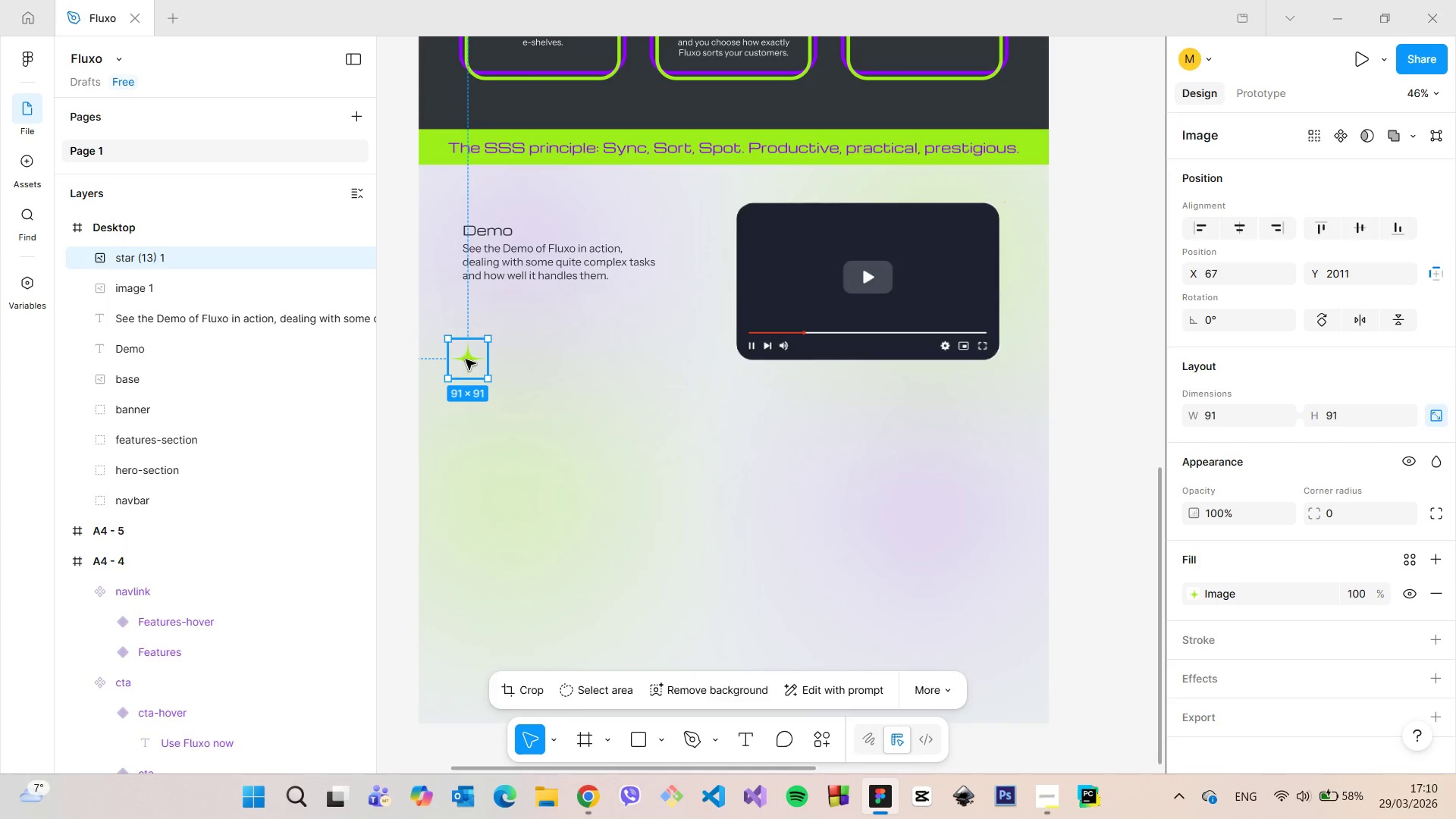 
left_click_drag(start_coordinate=[466, 359], to_coordinate=[472, 346])
 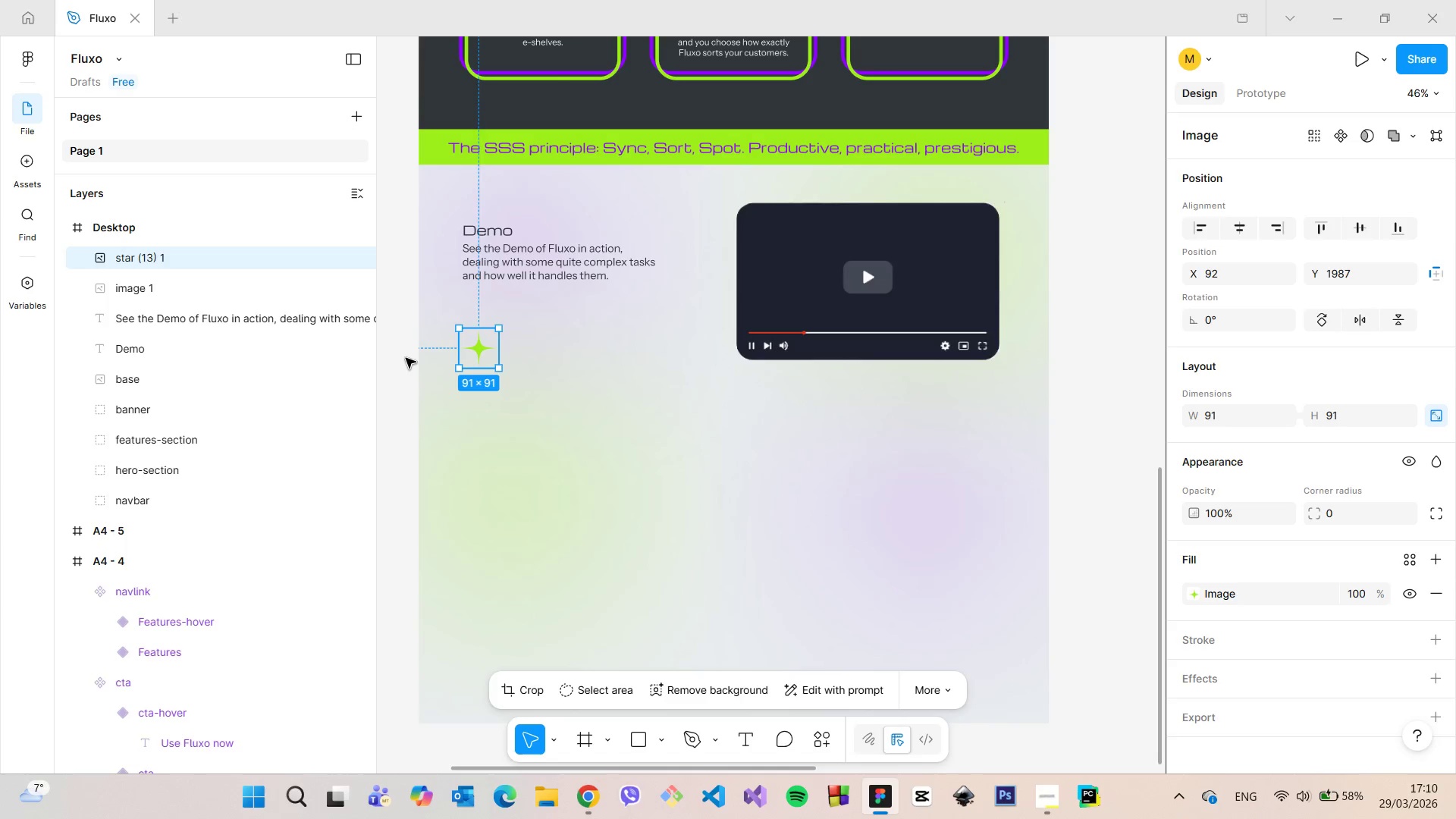 
left_click([405, 358])
 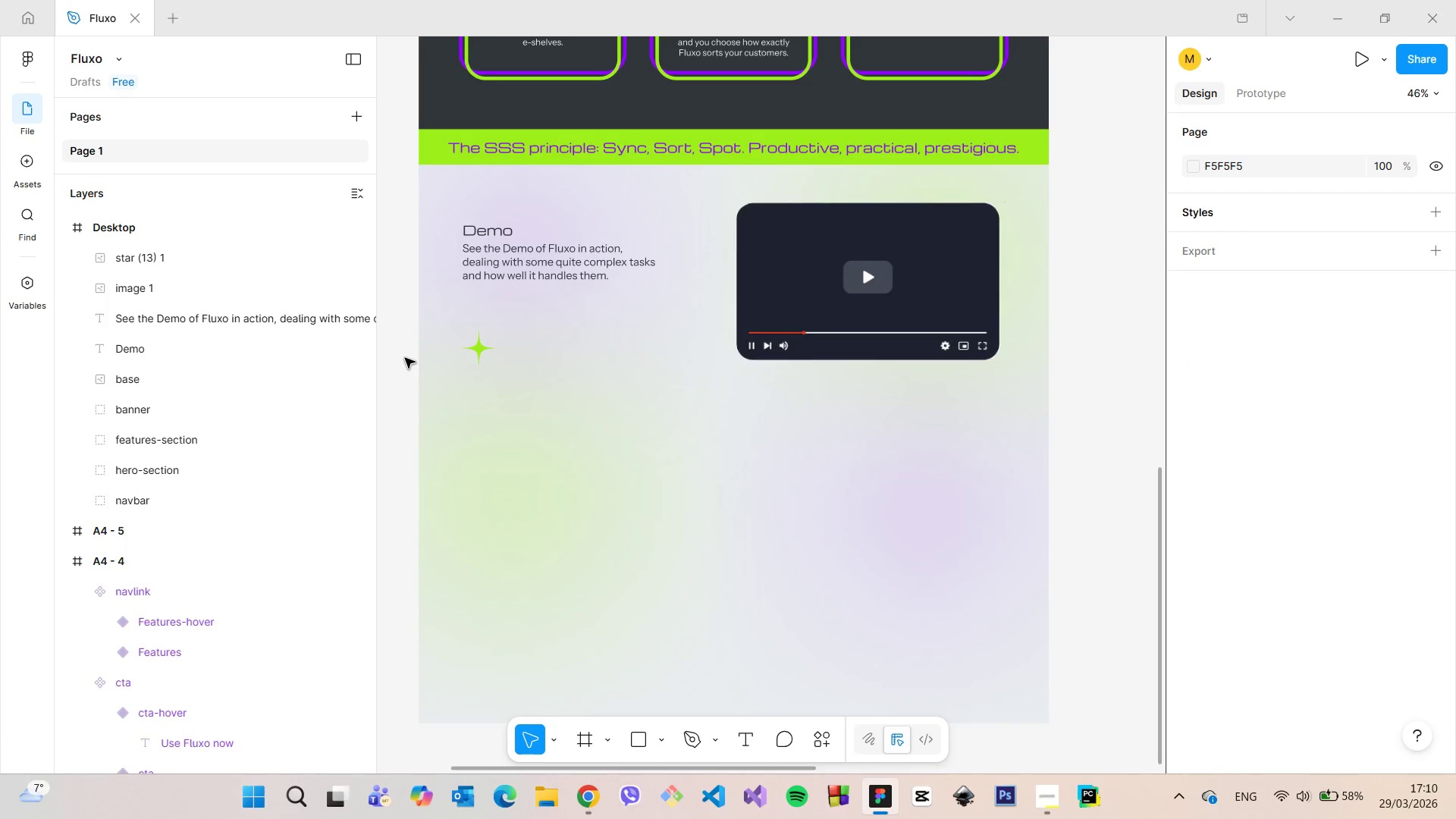 
scroll: coordinate [630, 58], scroll_direction: down, amount: 11.0
 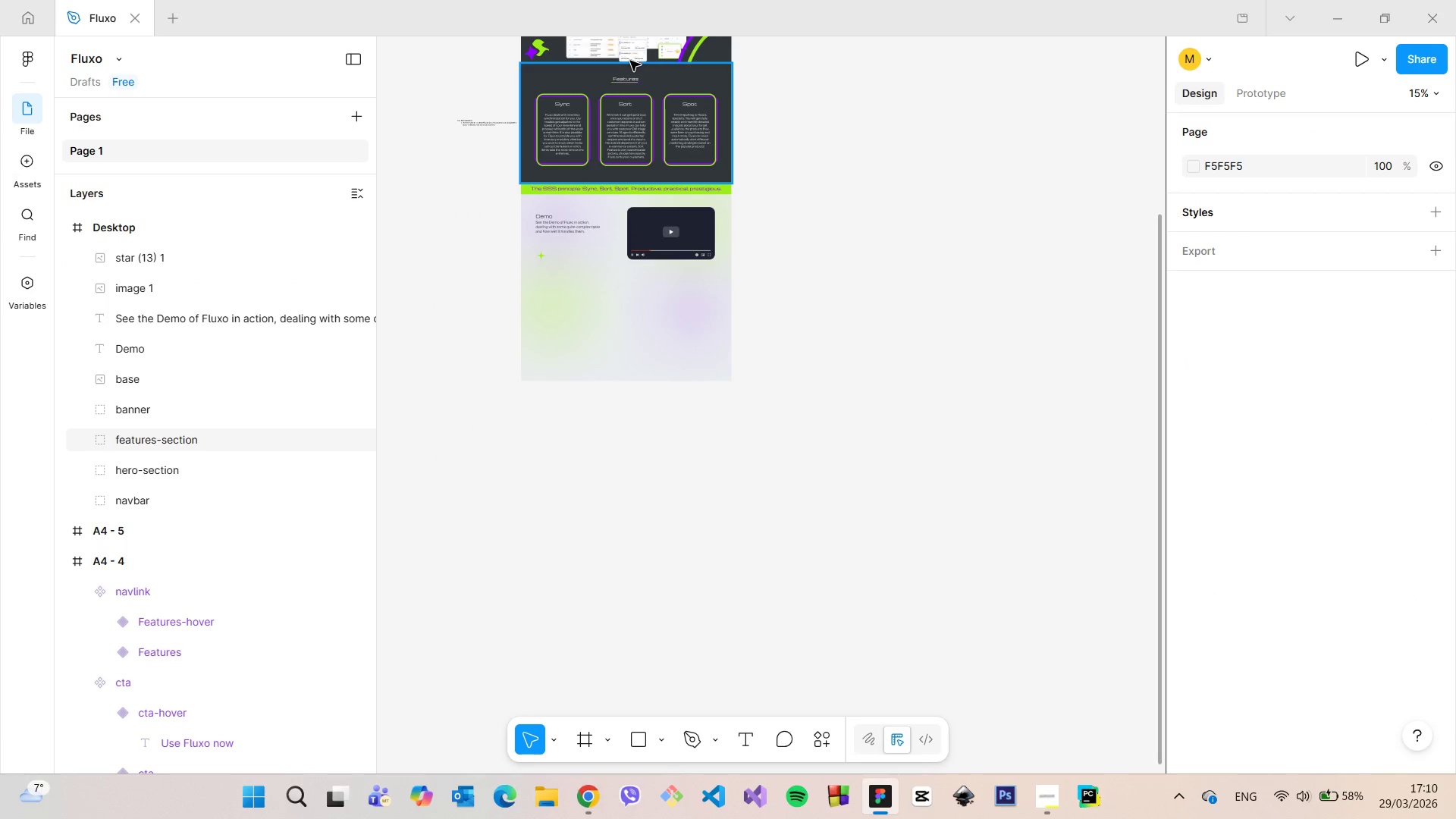 
scroll: coordinate [526, 344], scroll_direction: up, amount: 11.0
 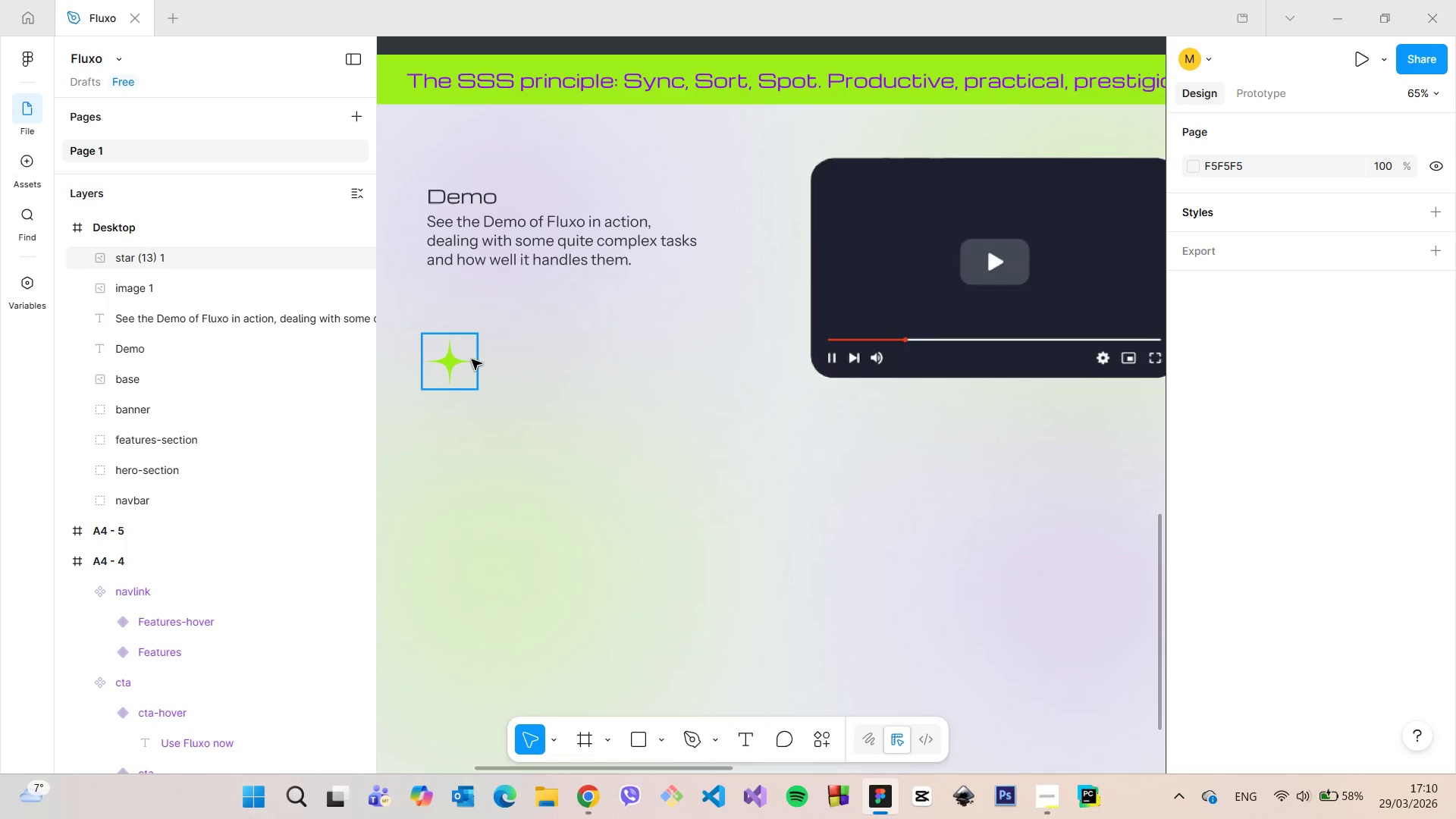 
left_click([457, 359])
 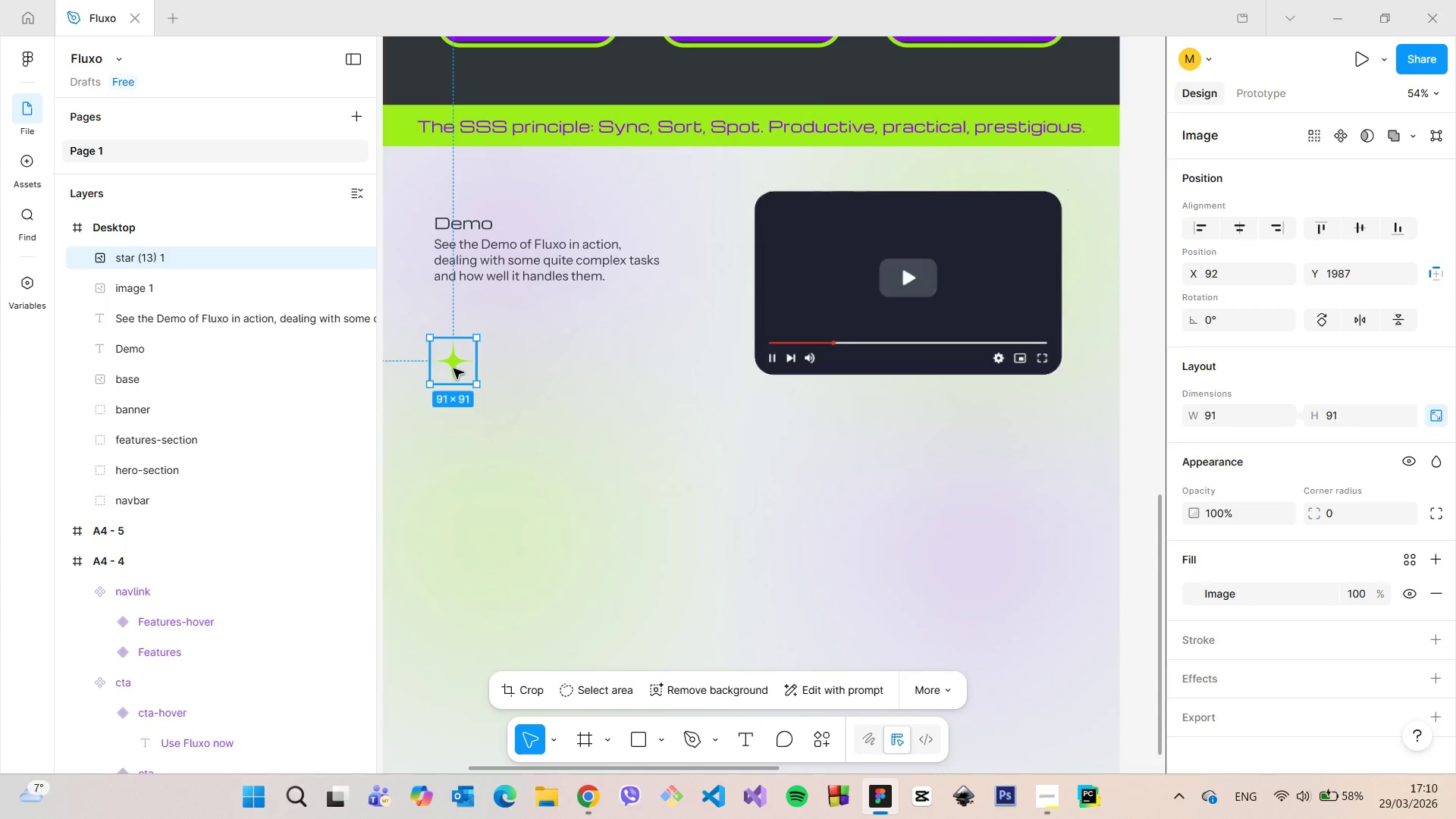 
scroll: coordinate [472, 359], scroll_direction: down, amount: 3.0
 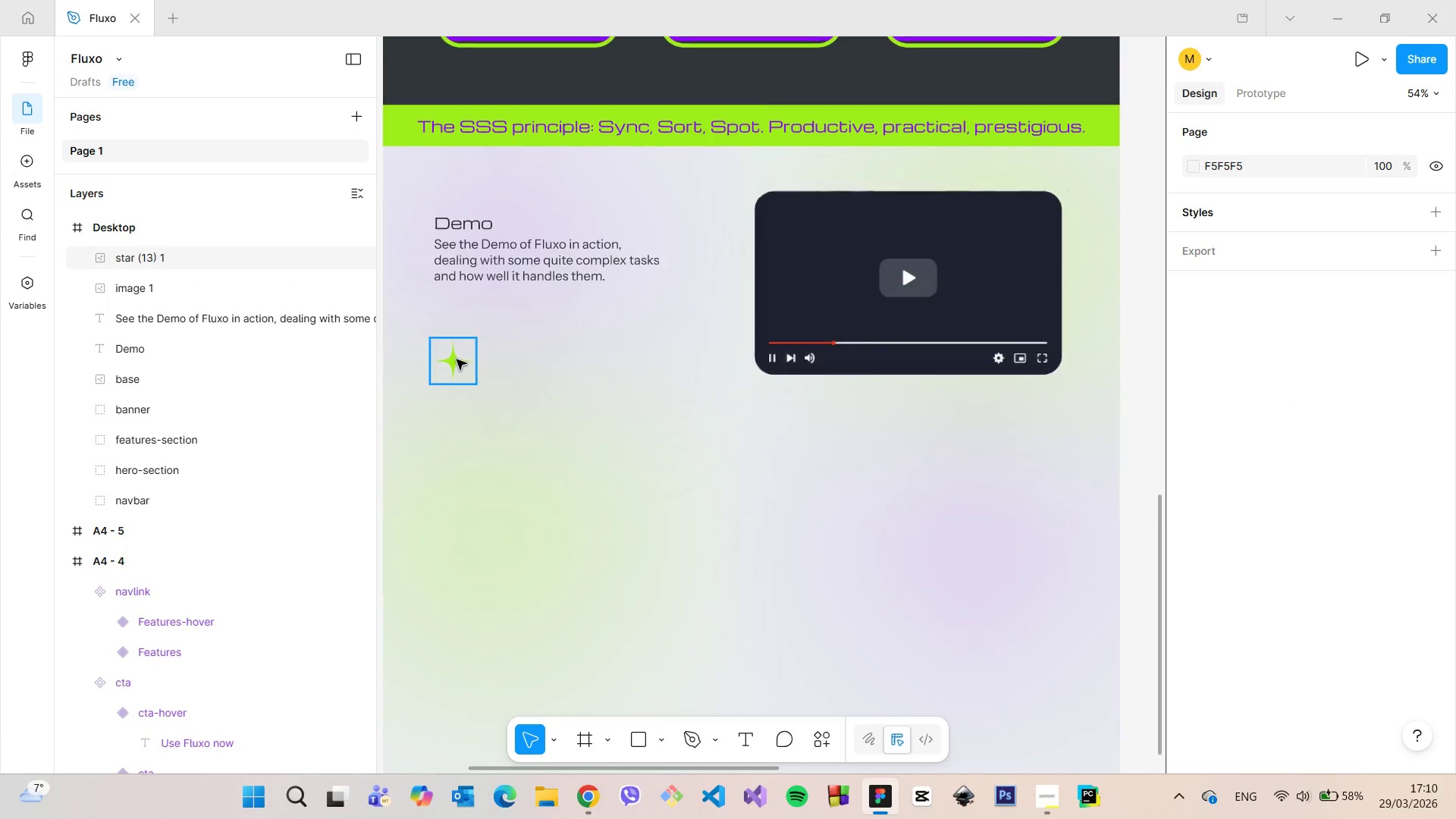 
left_click_drag(start_coordinate=[453, 369], to_coordinate=[409, 187])
 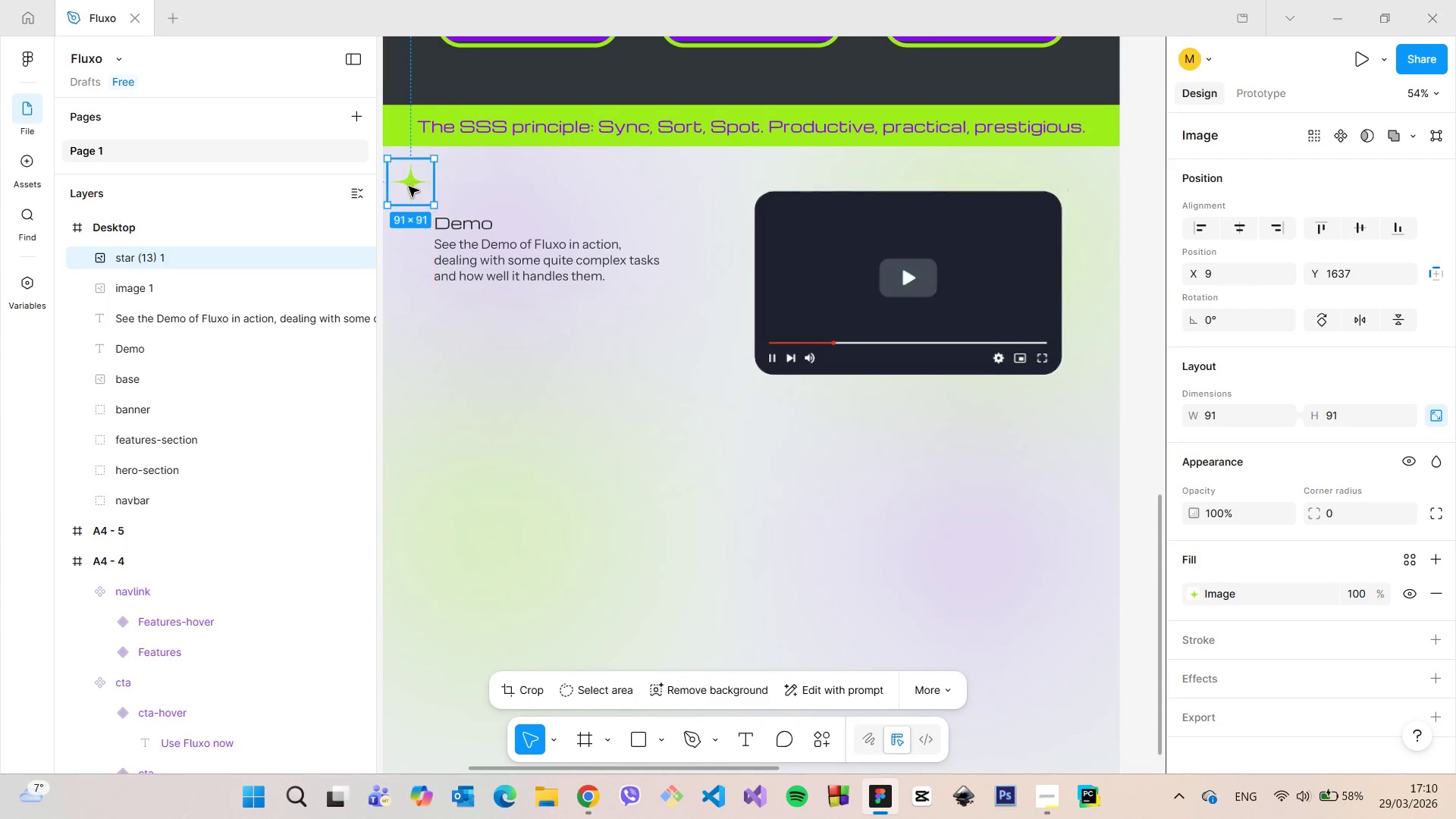 
scroll: coordinate [409, 187], scroll_direction: down, amount: 4.0
 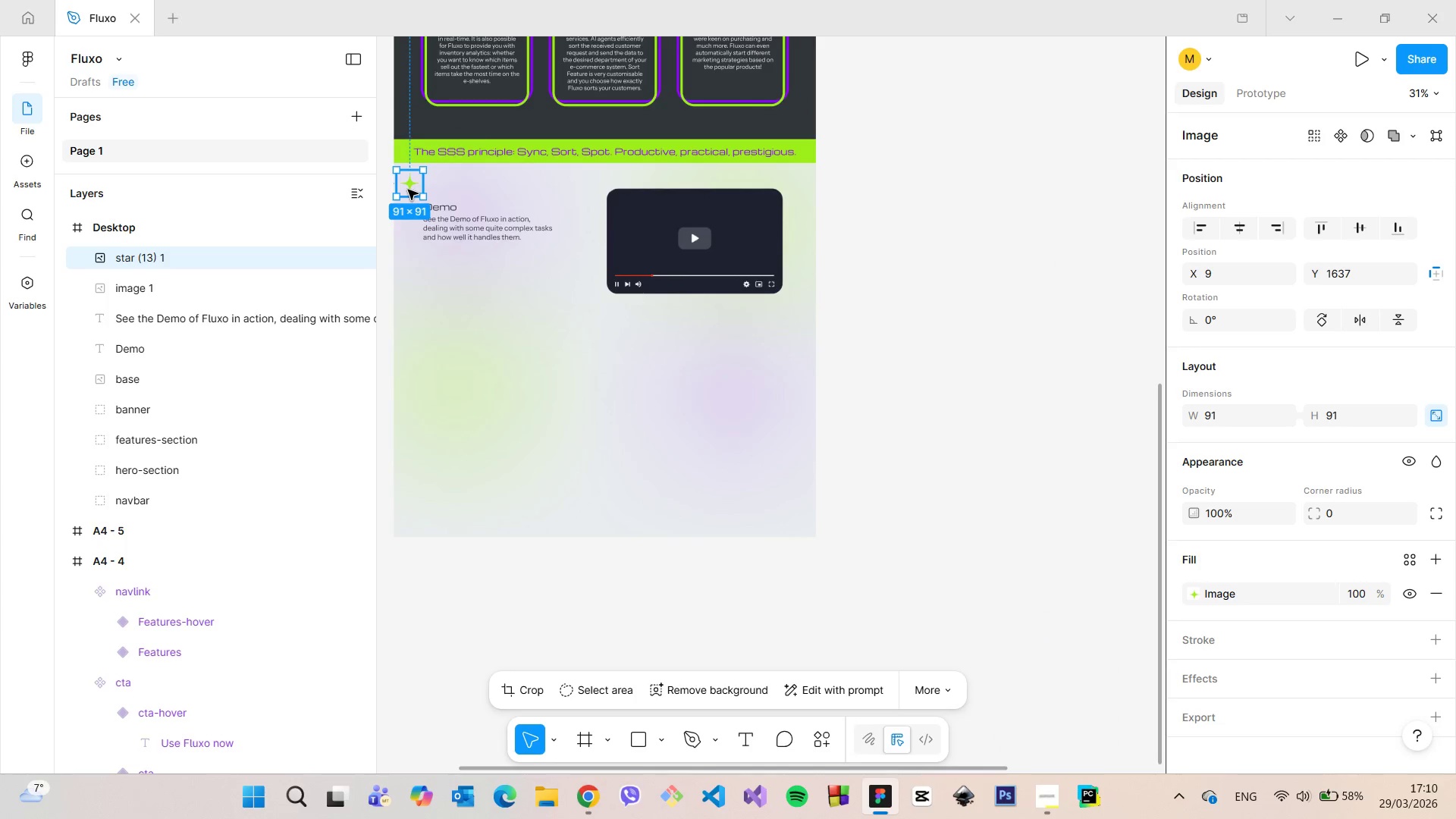 
scroll: coordinate [404, 186], scroll_direction: up, amount: 5.0
 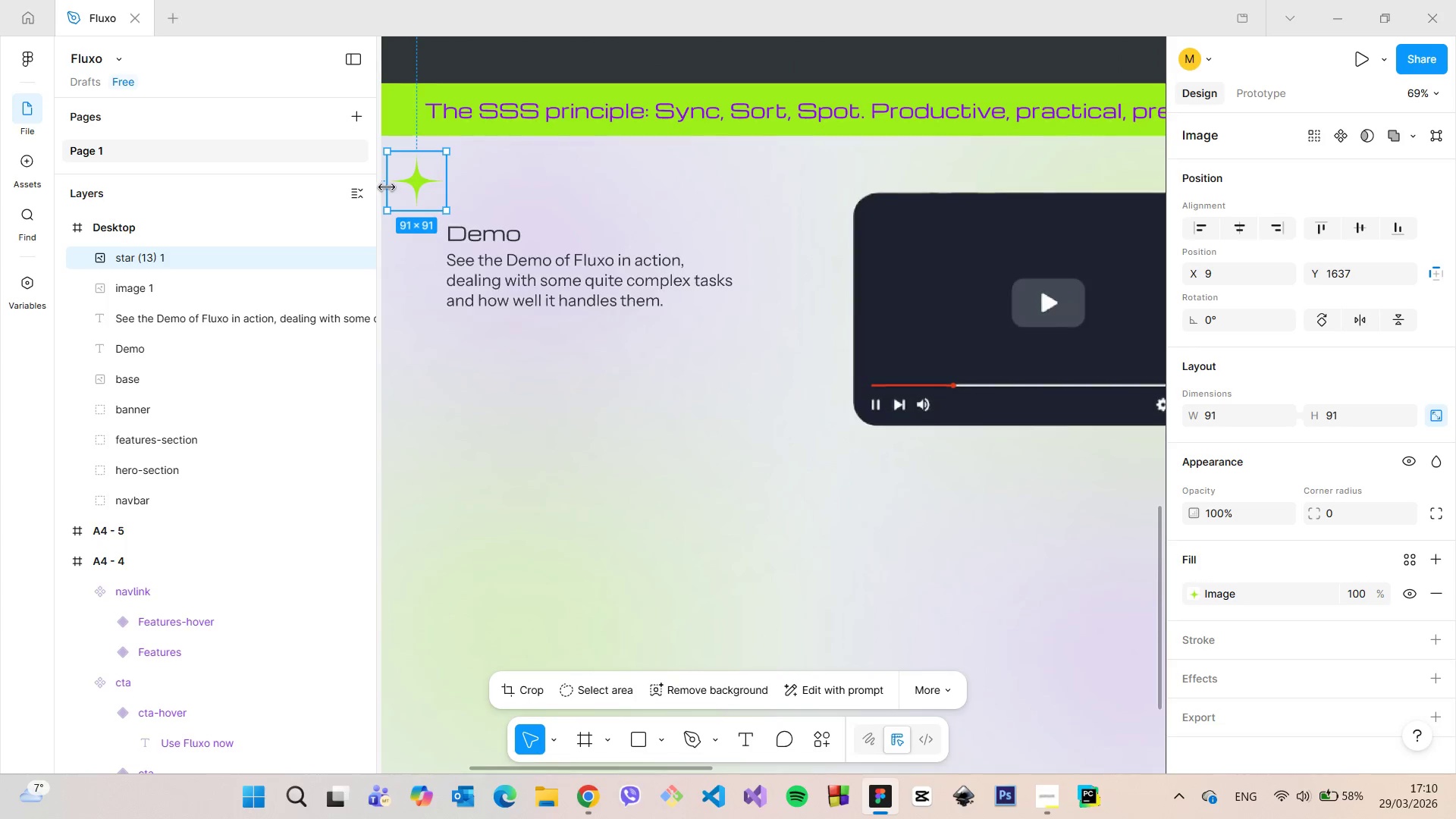 
scroll: coordinate [387, 189], scroll_direction: down, amount: 4.0
 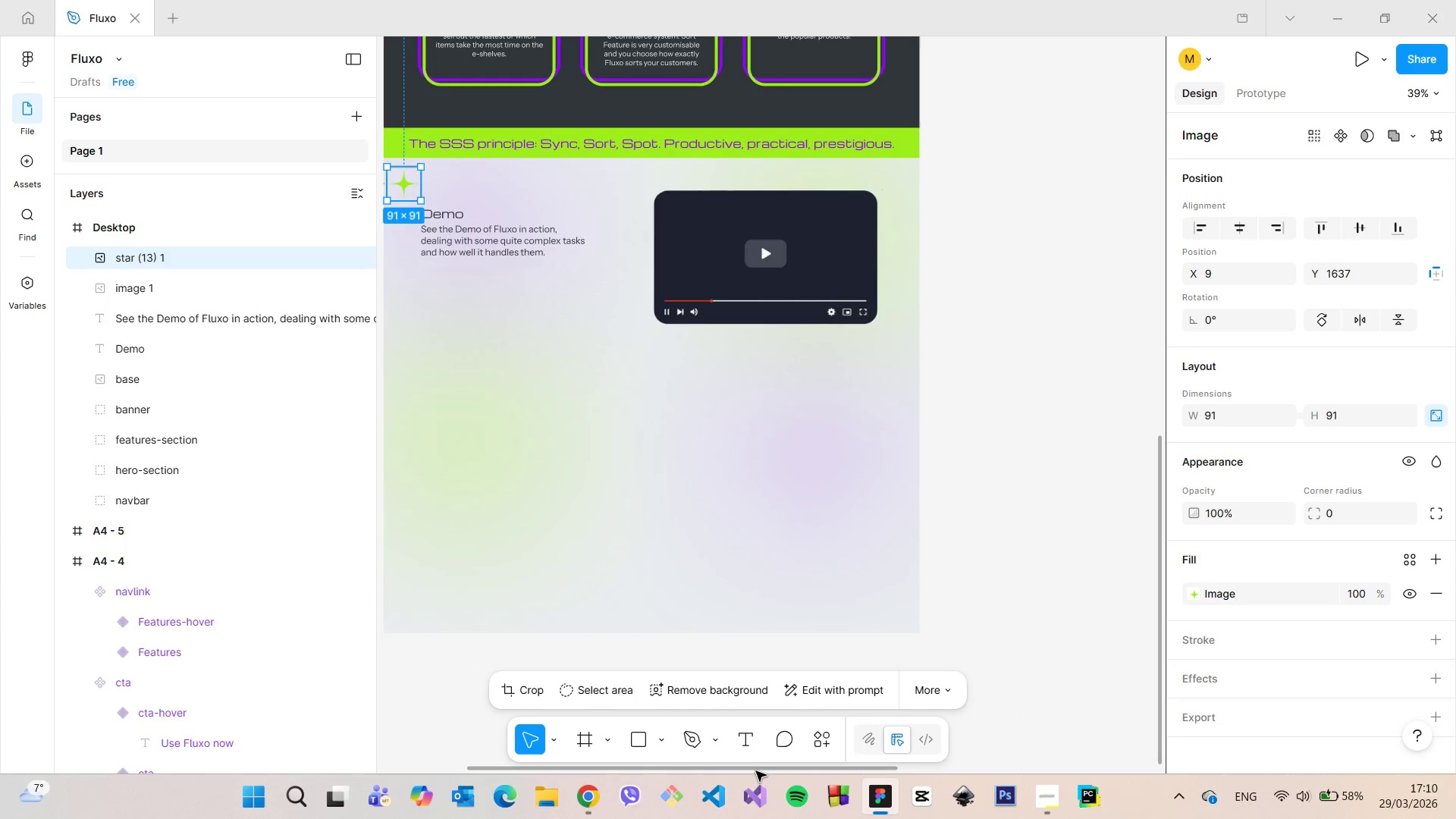 
left_click_drag(start_coordinate=[755, 771], to_coordinate=[705, 757])
 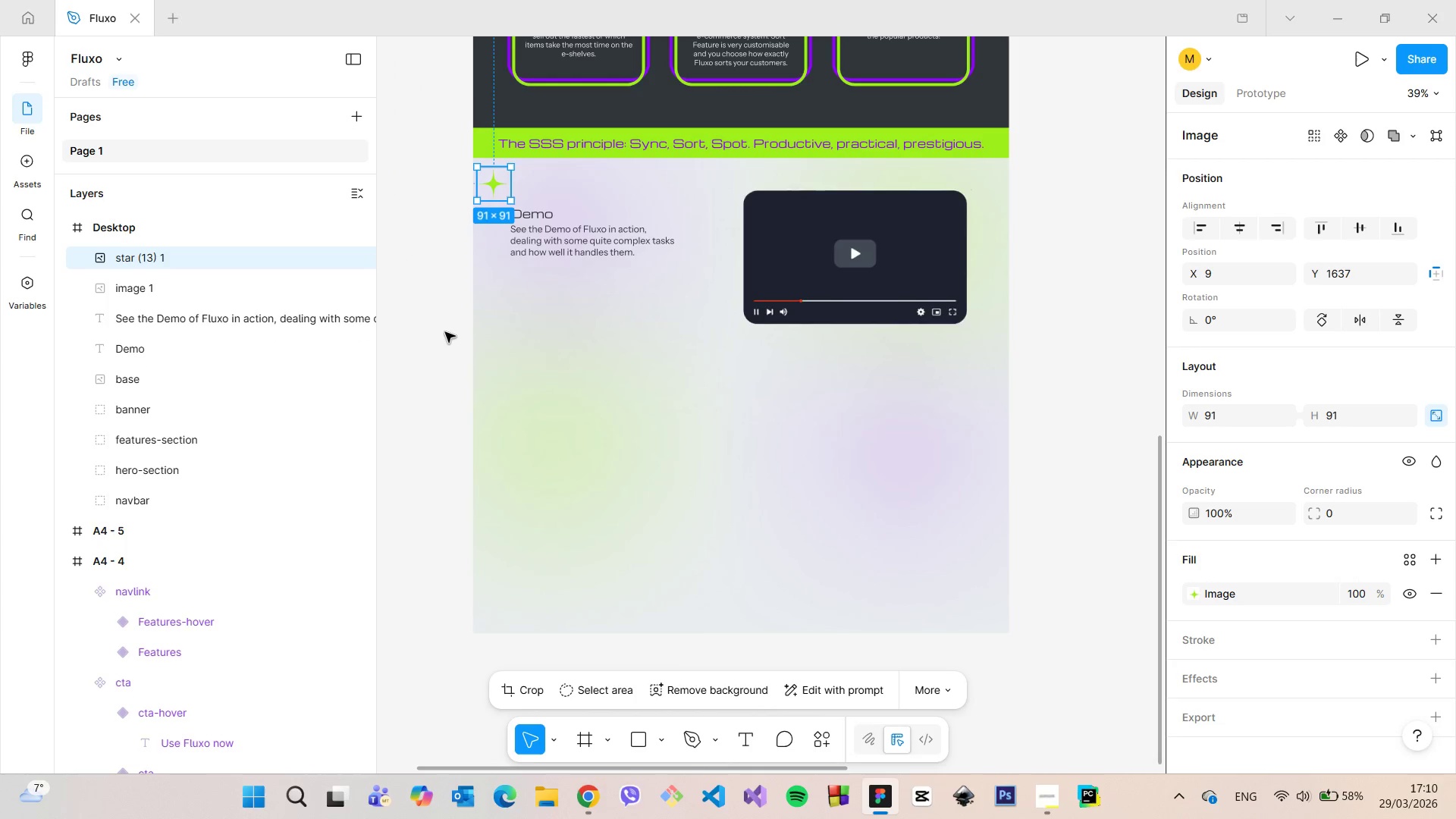 
left_click([438, 331])
 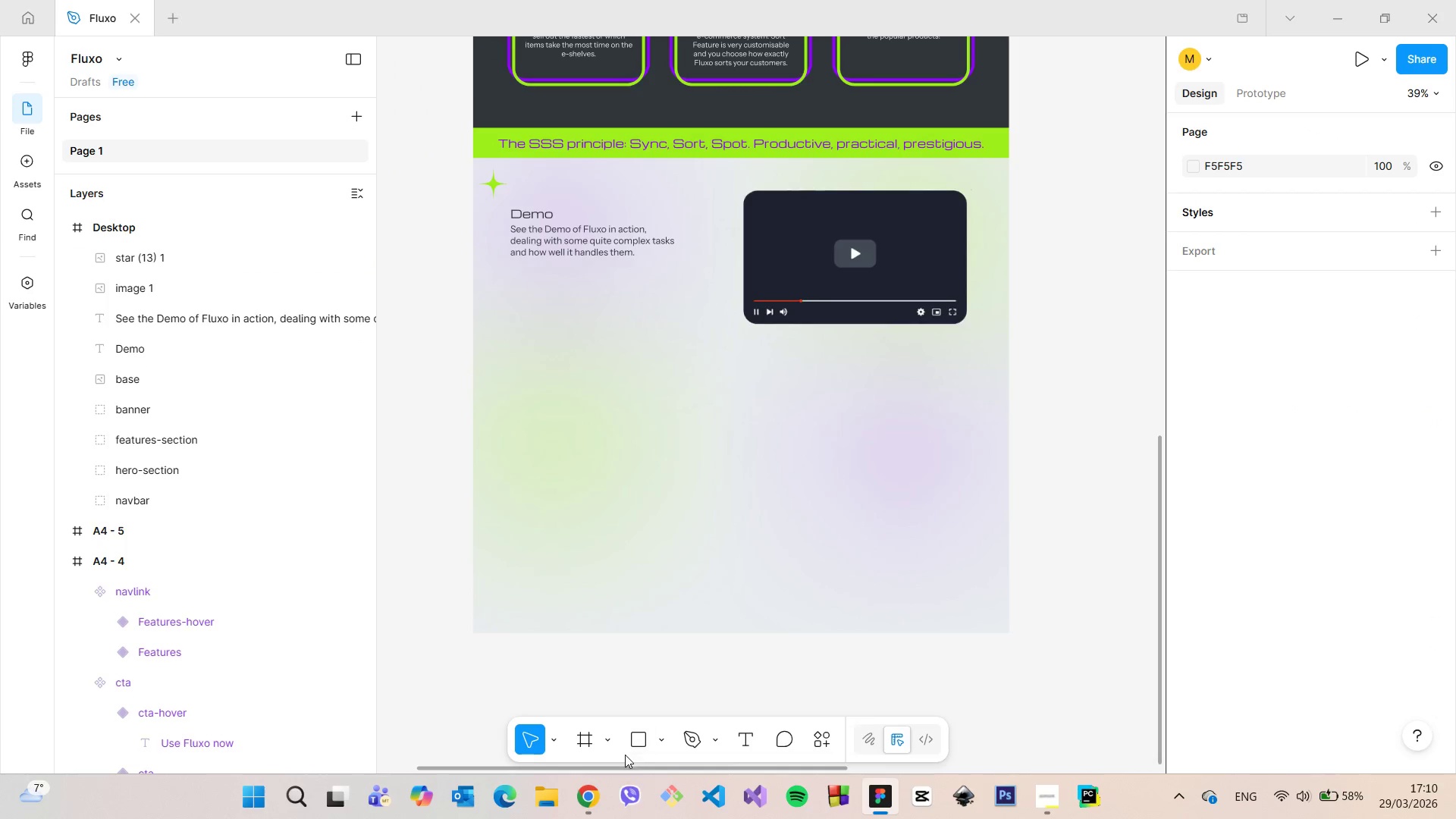 
left_click([592, 306])
 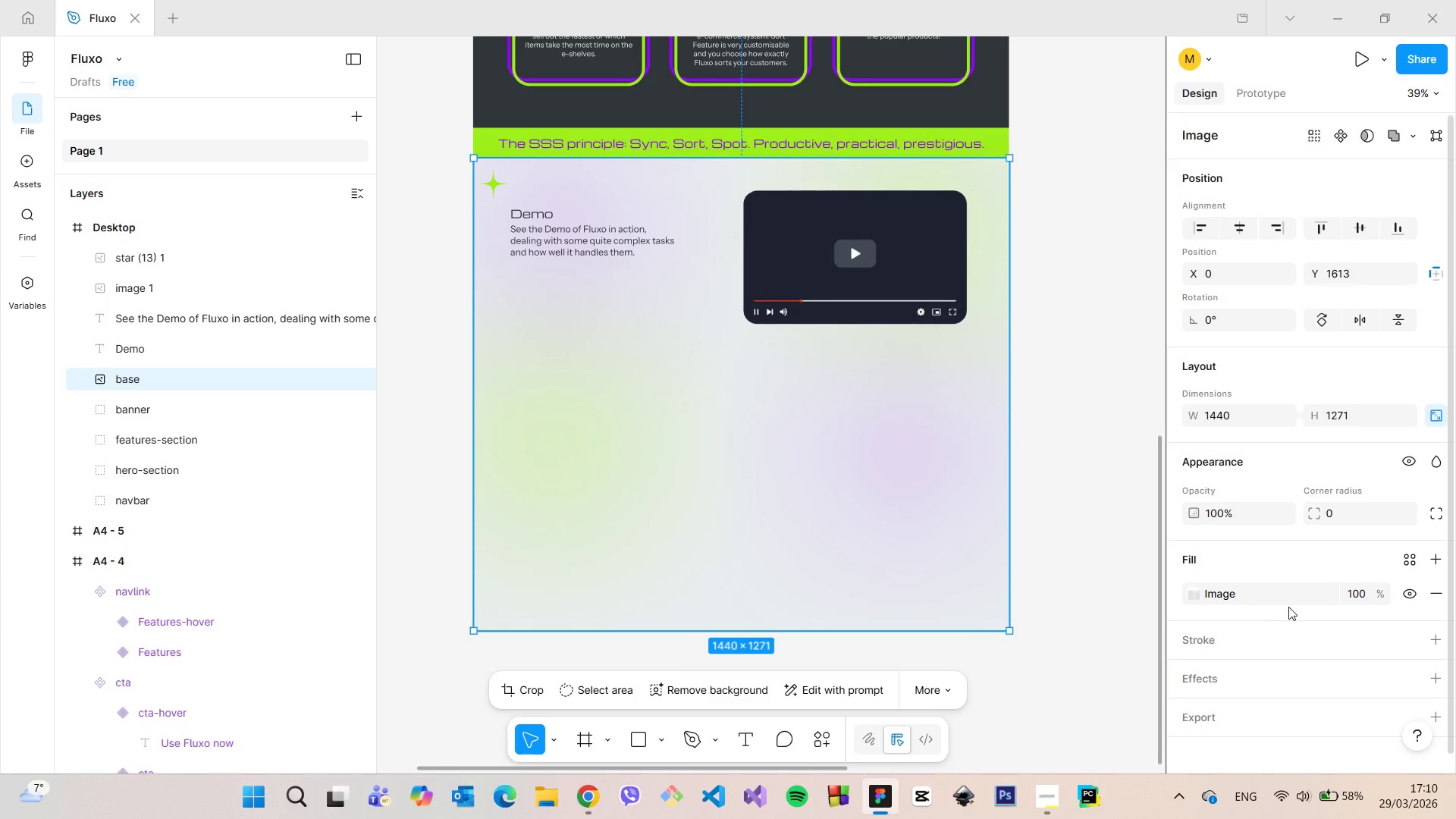 
scroll: coordinate [1288, 607], scroll_direction: down, amount: 3.0
 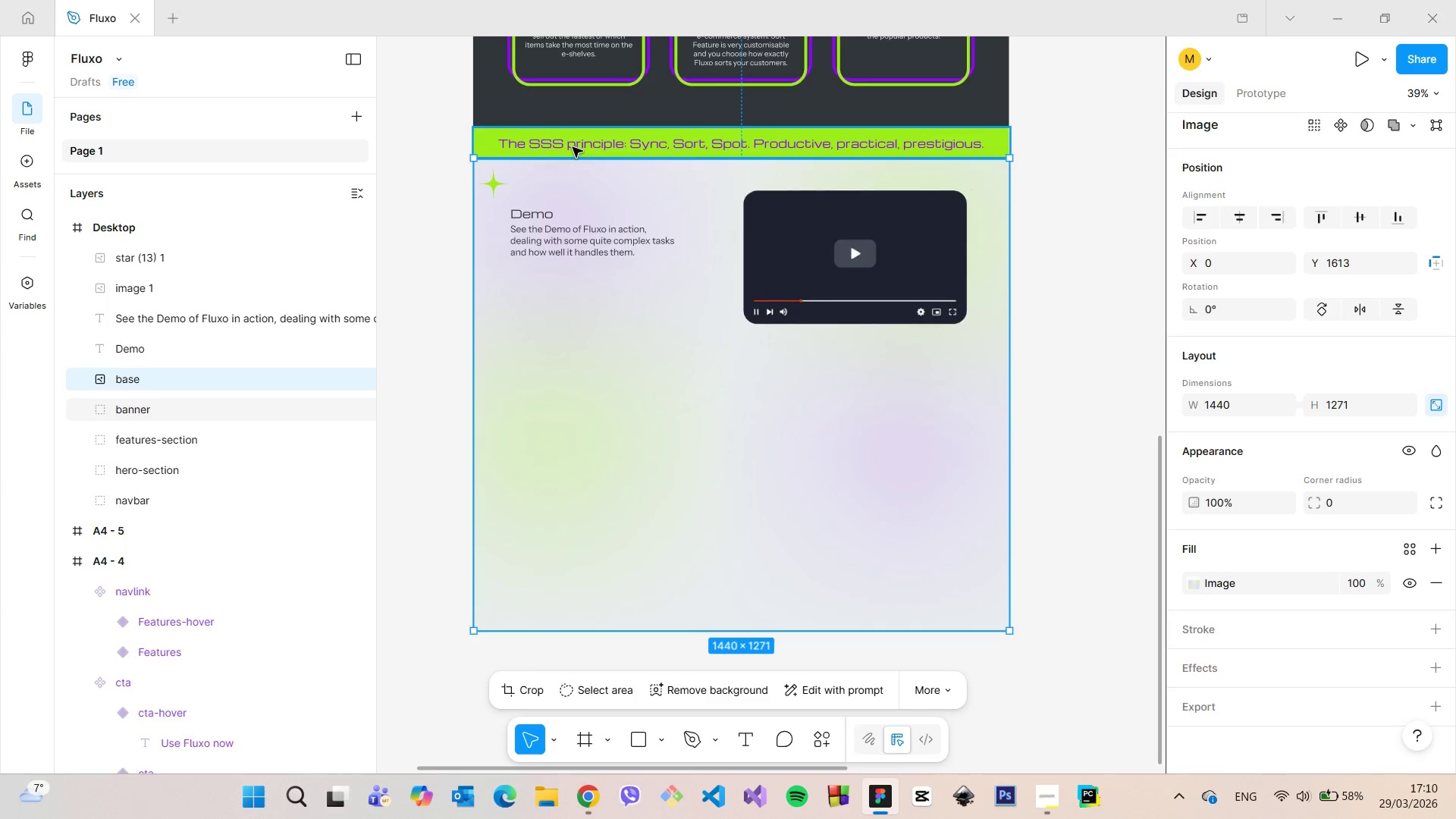 
left_click([573, 237])
 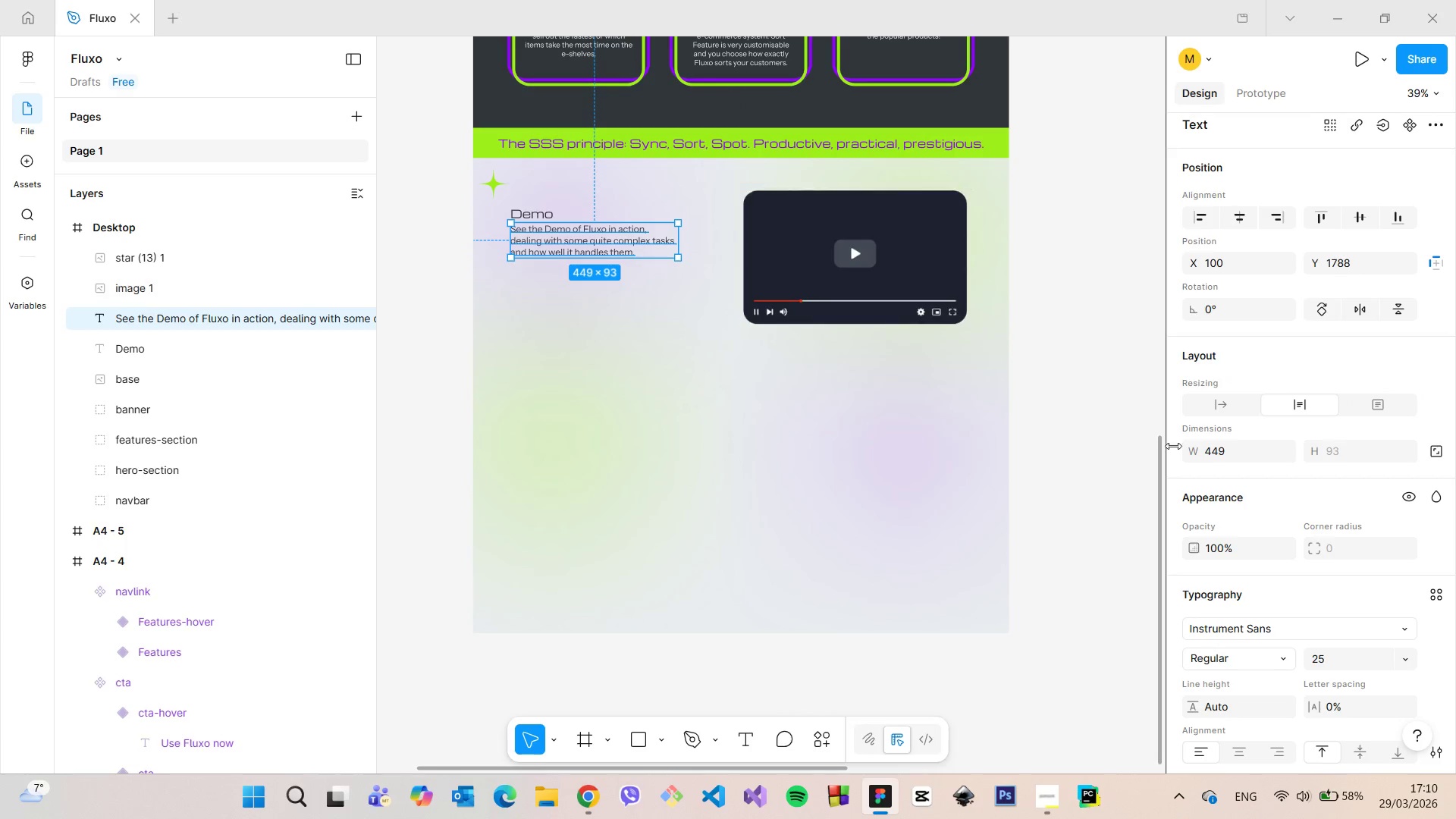 
scroll: coordinate [1254, 462], scroll_direction: down, amount: 4.0
 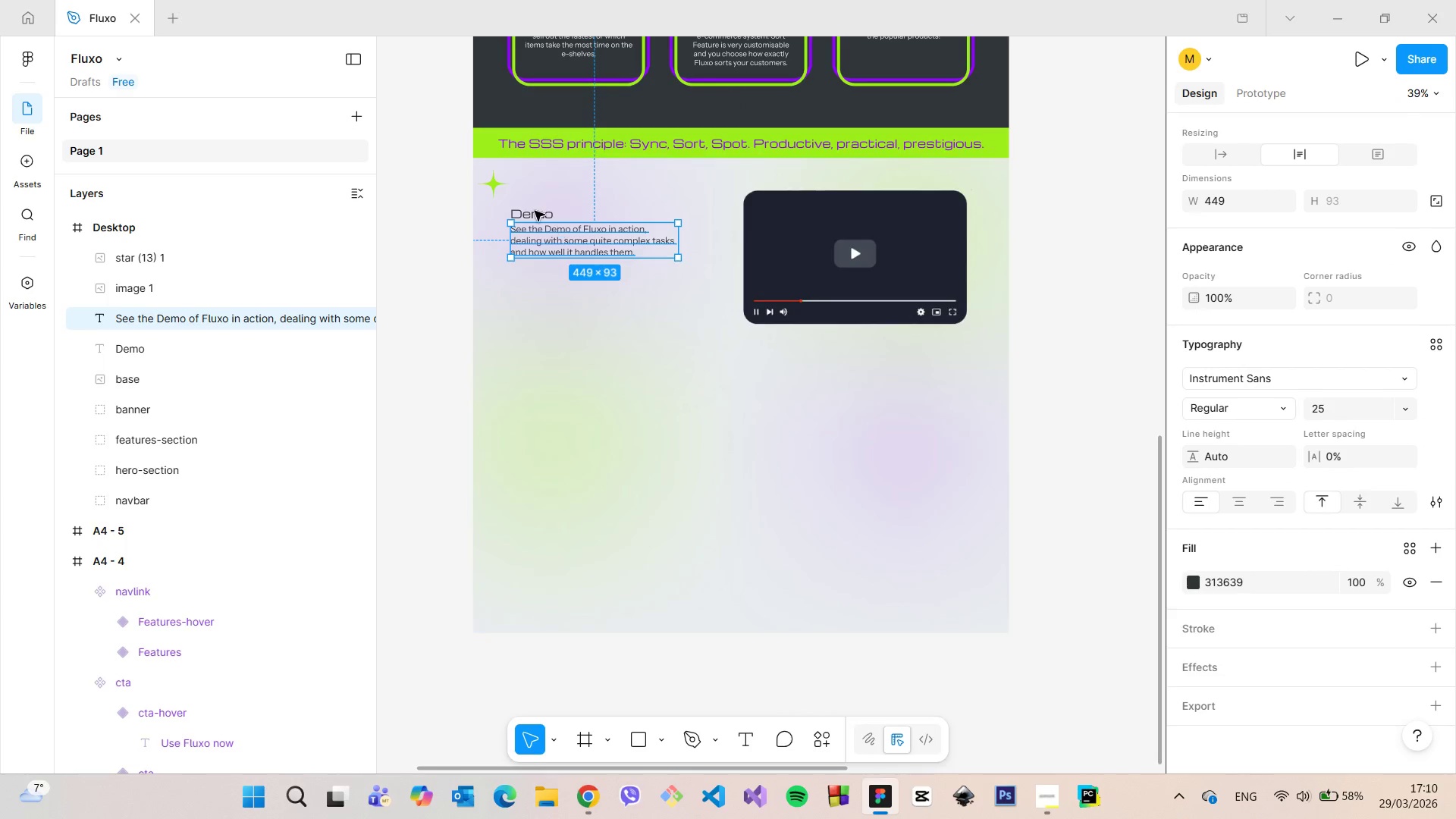 
left_click([535, 211])
 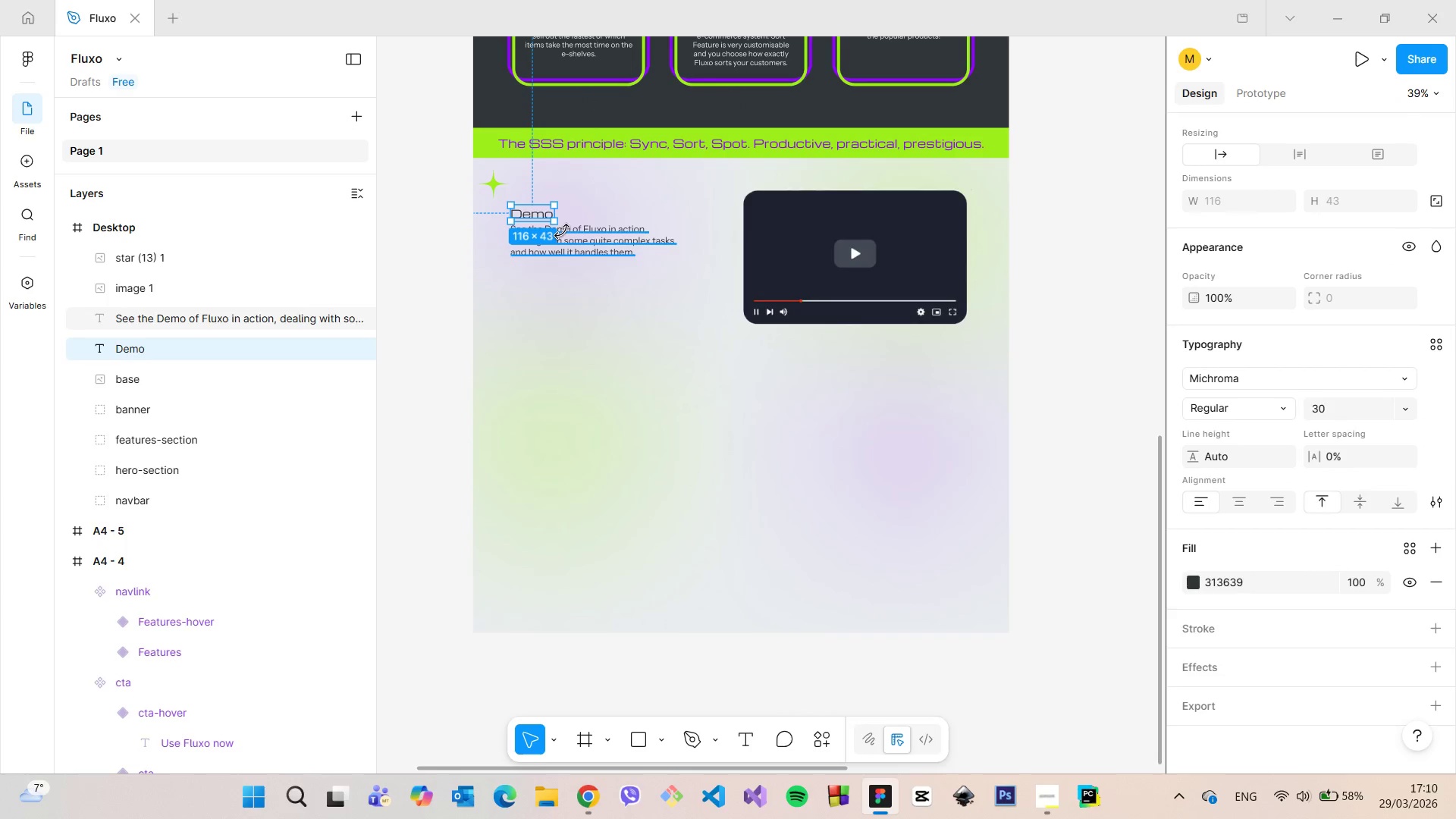 
scroll: coordinate [1448, 274], scroll_direction: up, amount: 3.0
 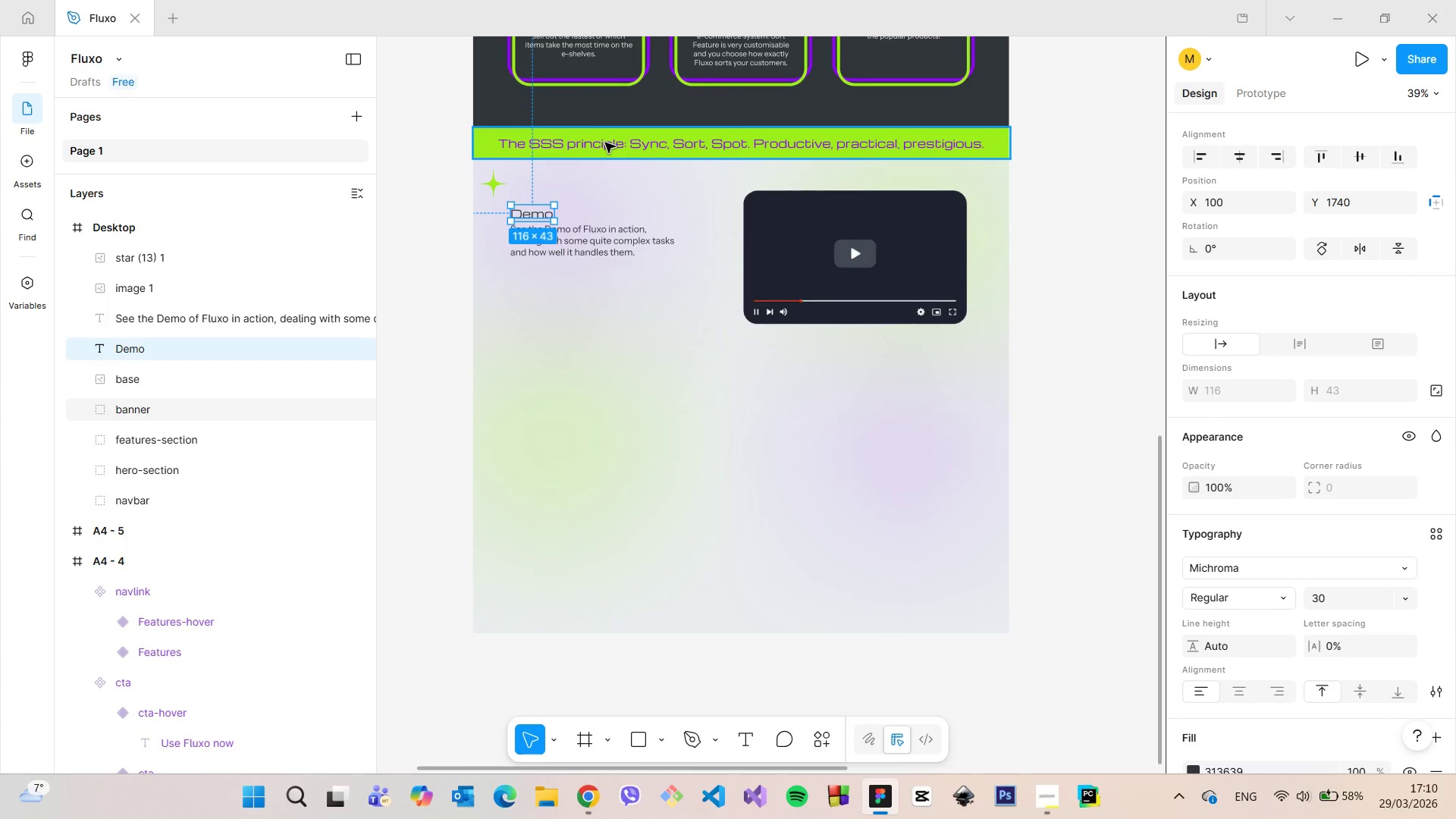 
left_click([605, 143])
 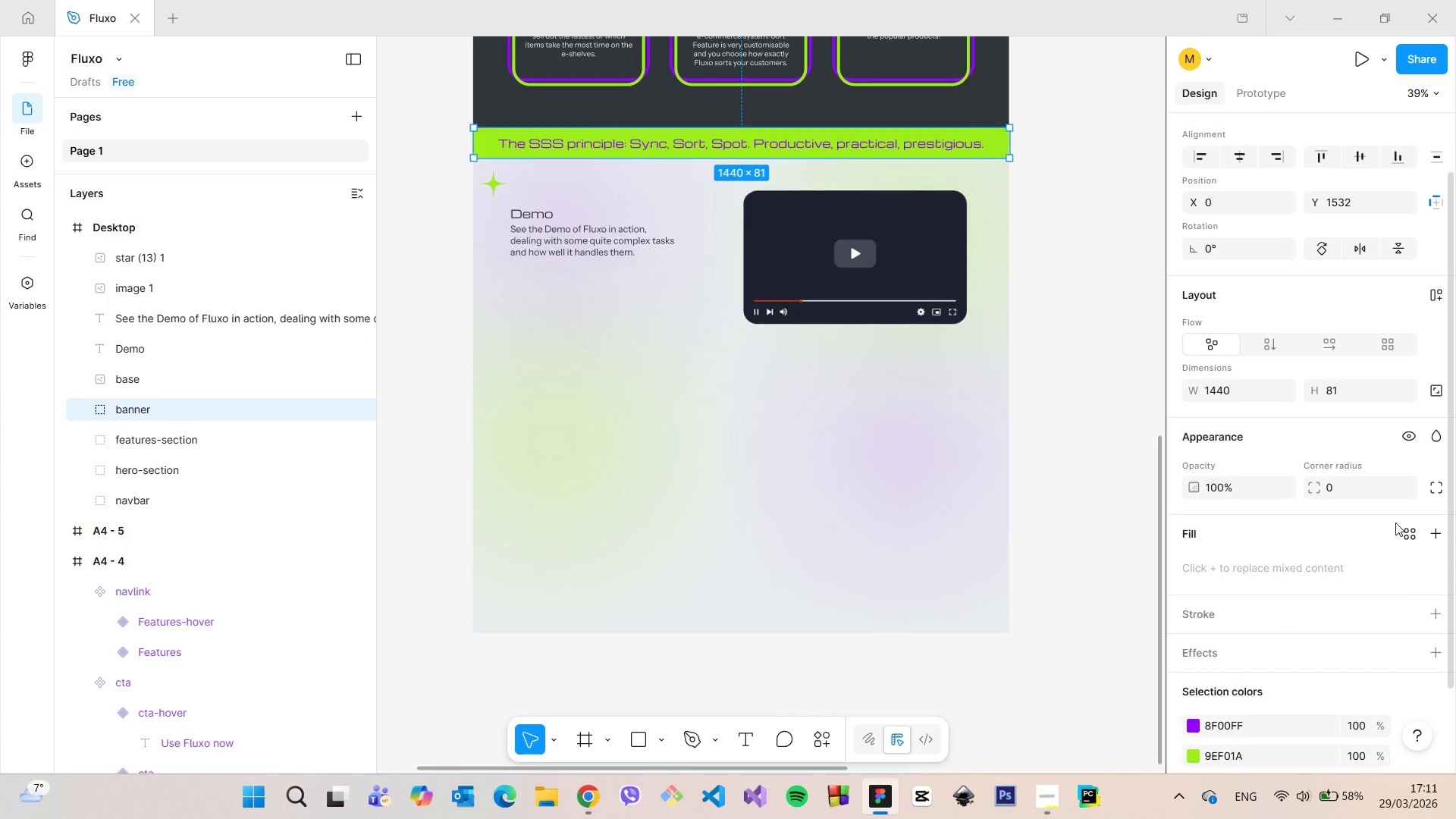 
scroll: coordinate [1376, 533], scroll_direction: down, amount: 1.0
 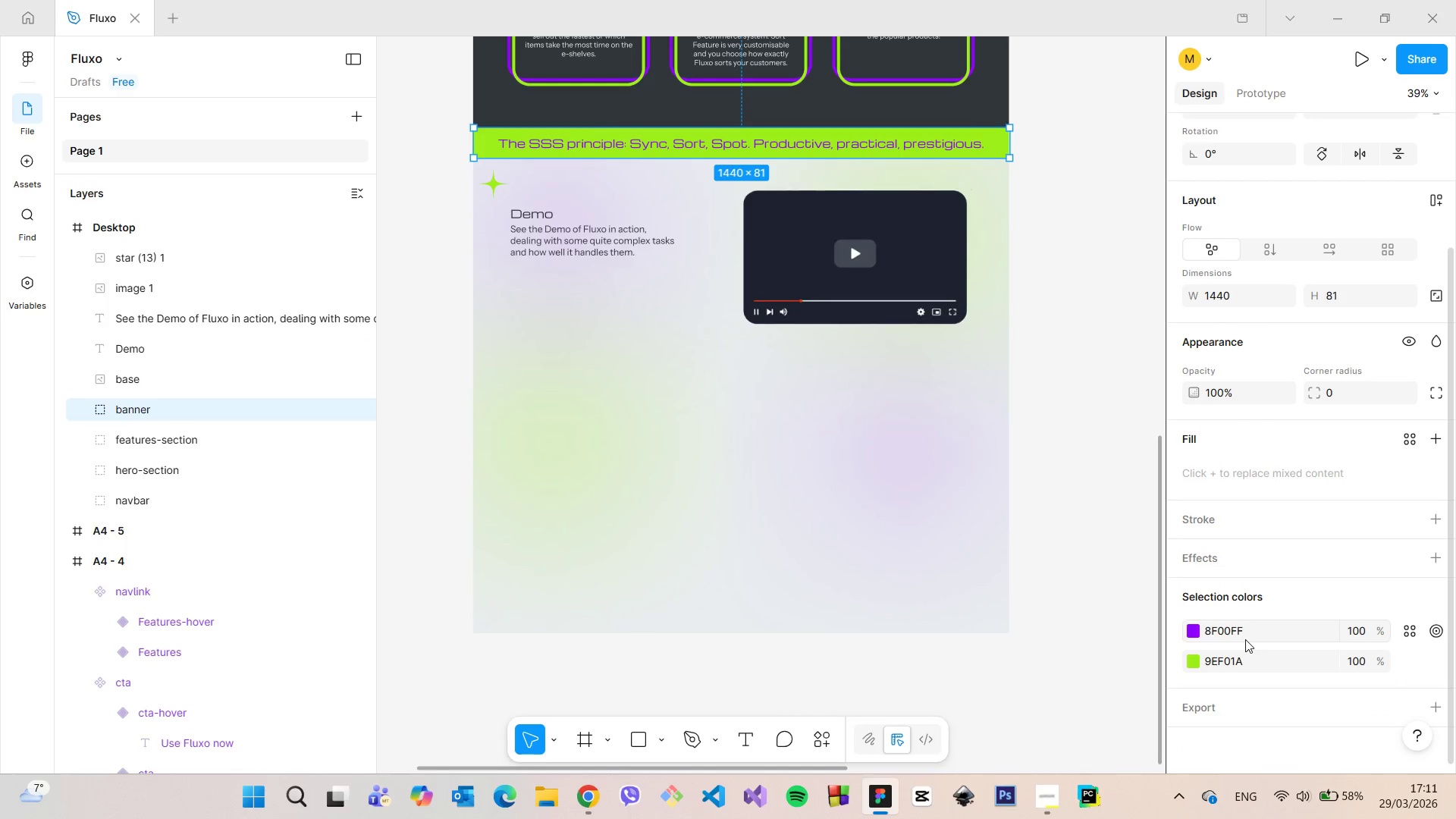 
left_click([1244, 639])
 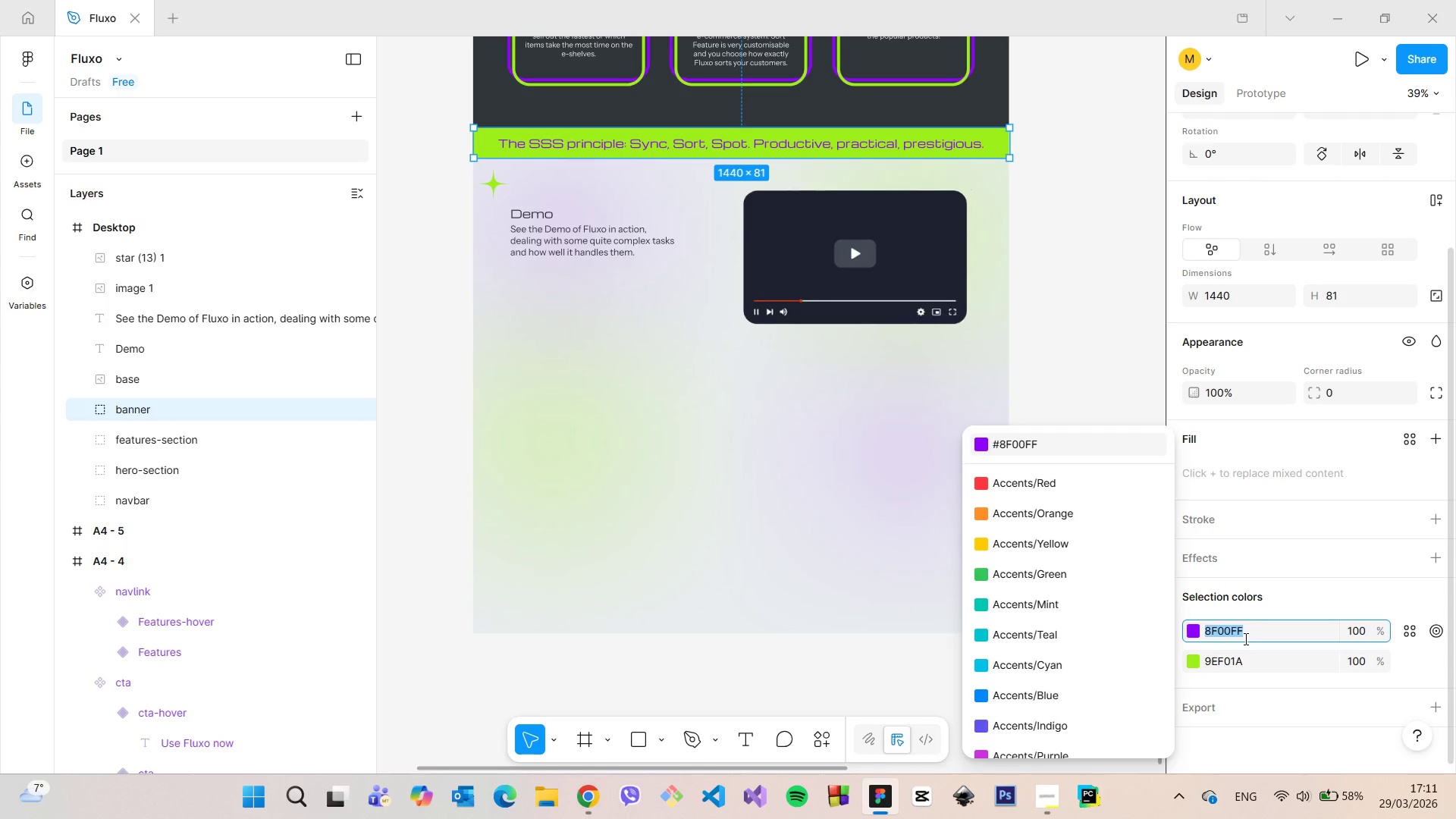 
key(Control+C)
 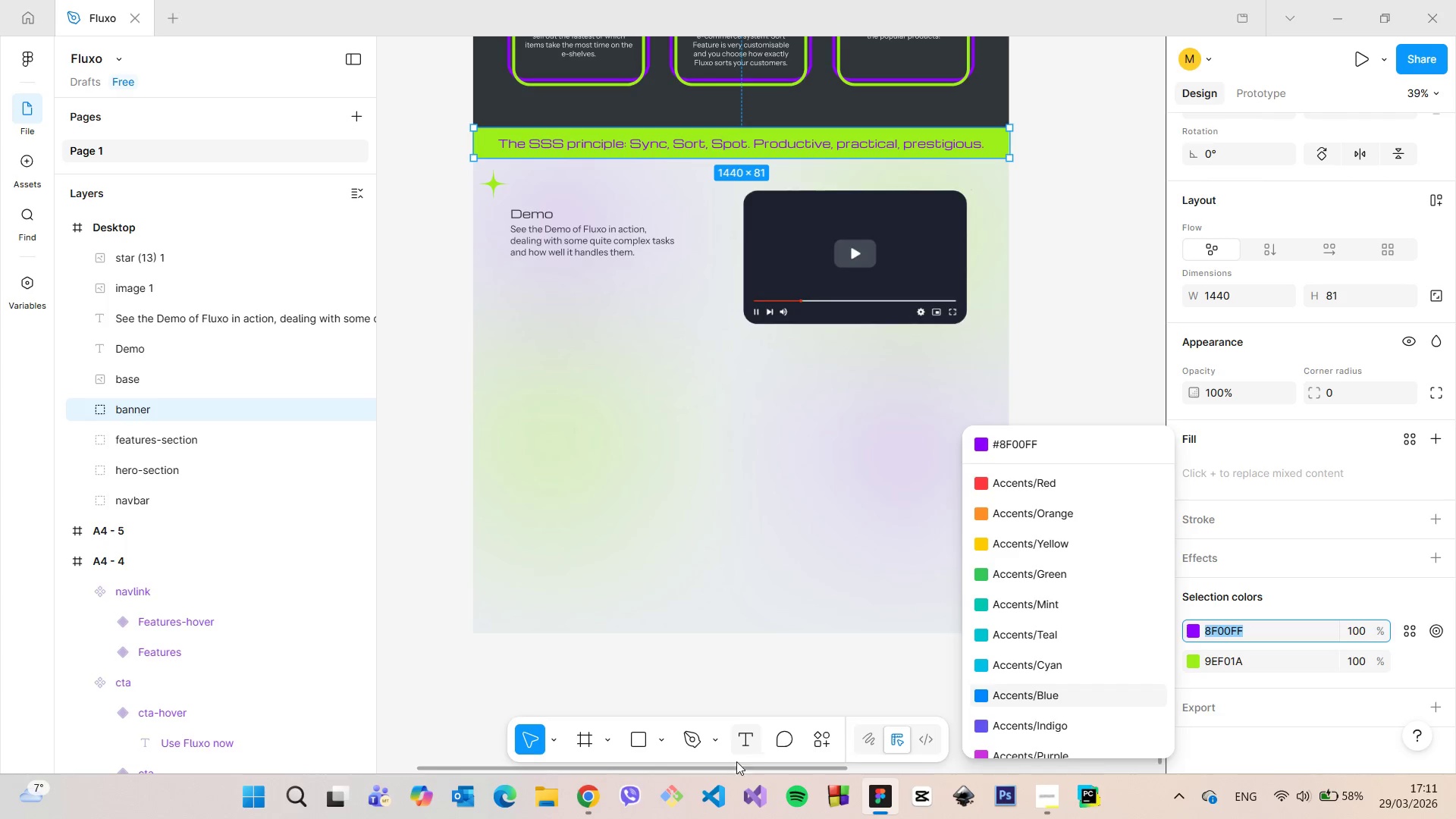 
left_click([604, 801])
 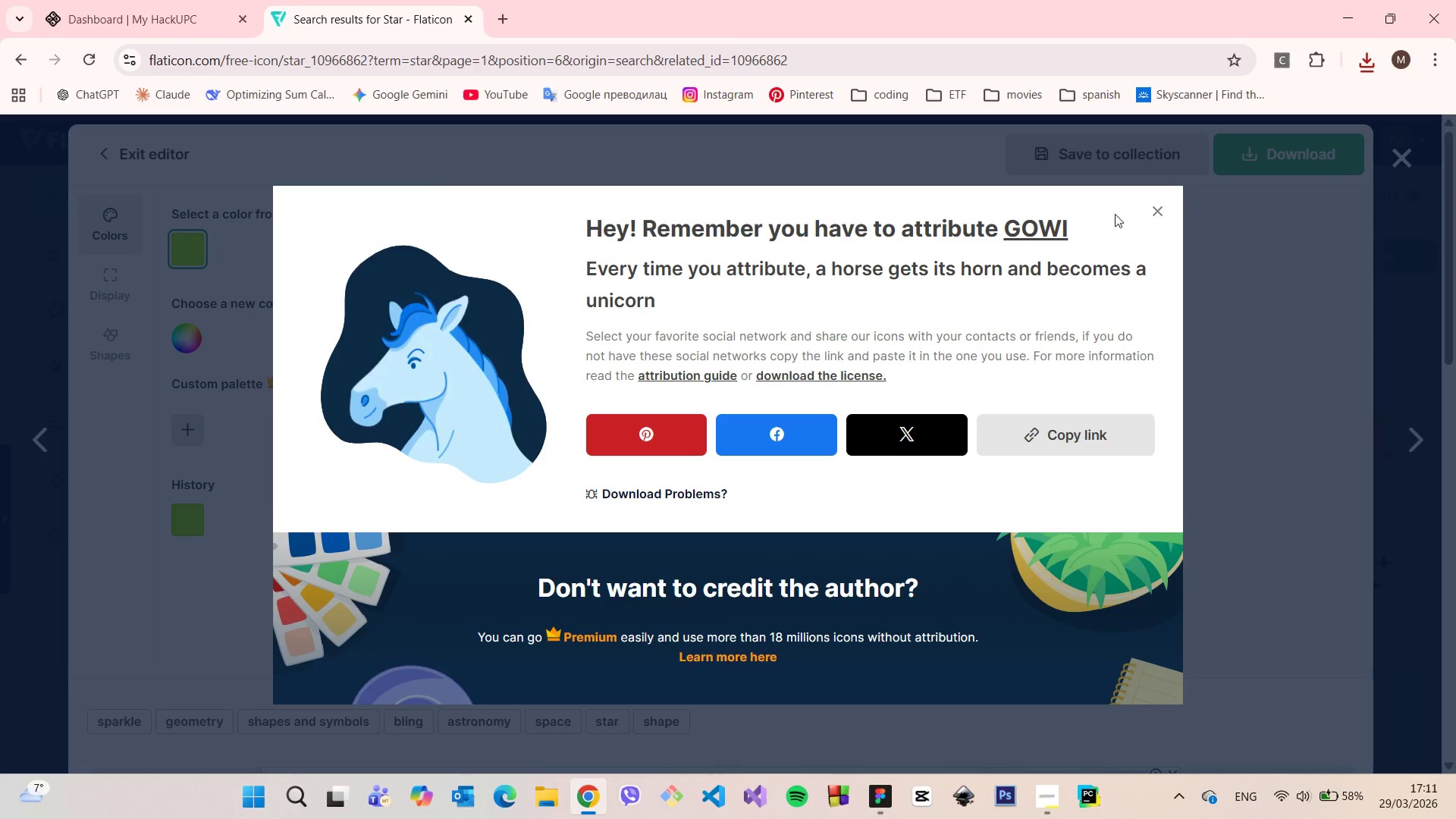 
left_click([1155, 209])
 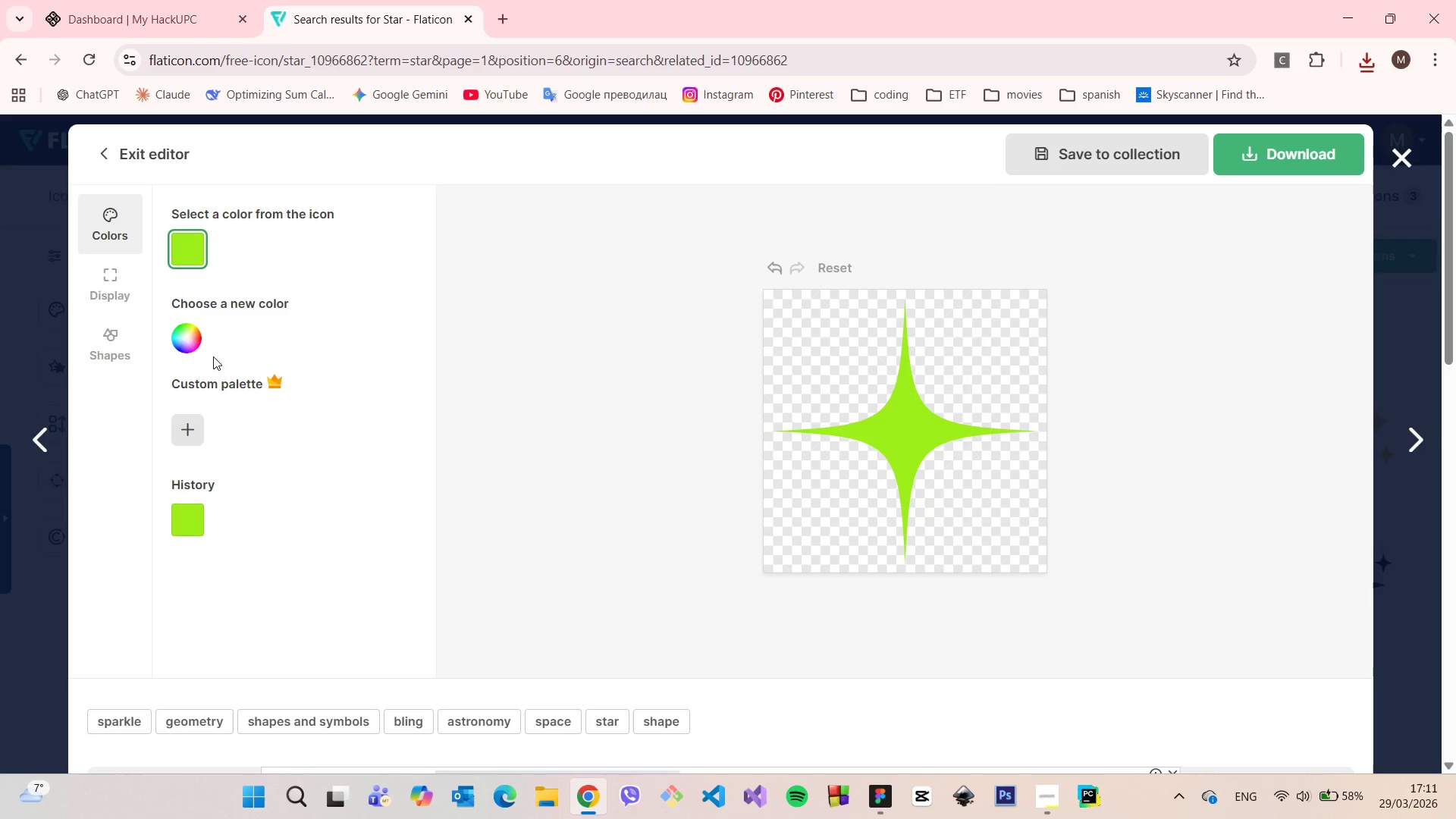 
left_click([195, 339])
 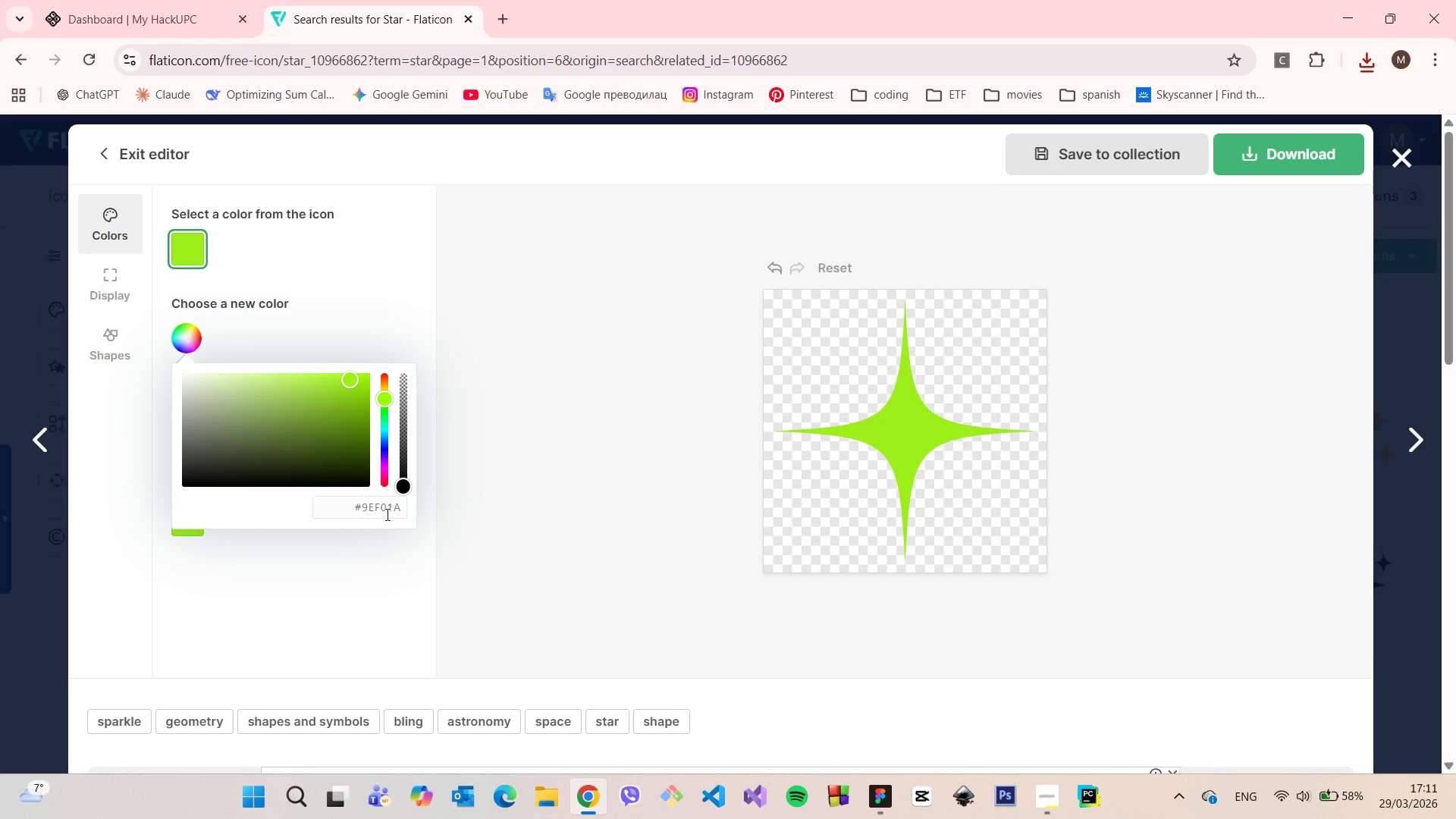 
double_click([386, 514])
 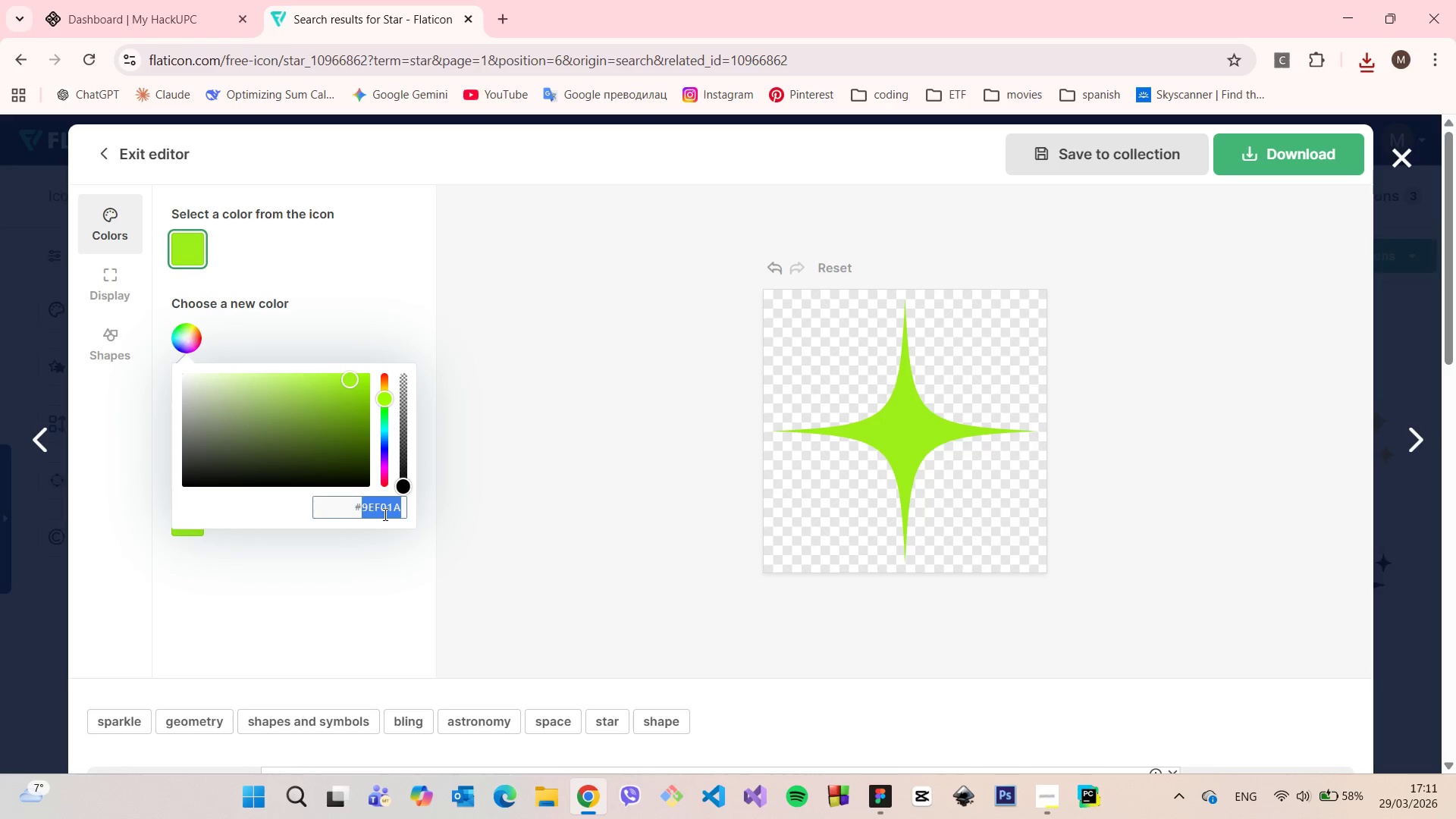 
key(Control+ControlLeft)
 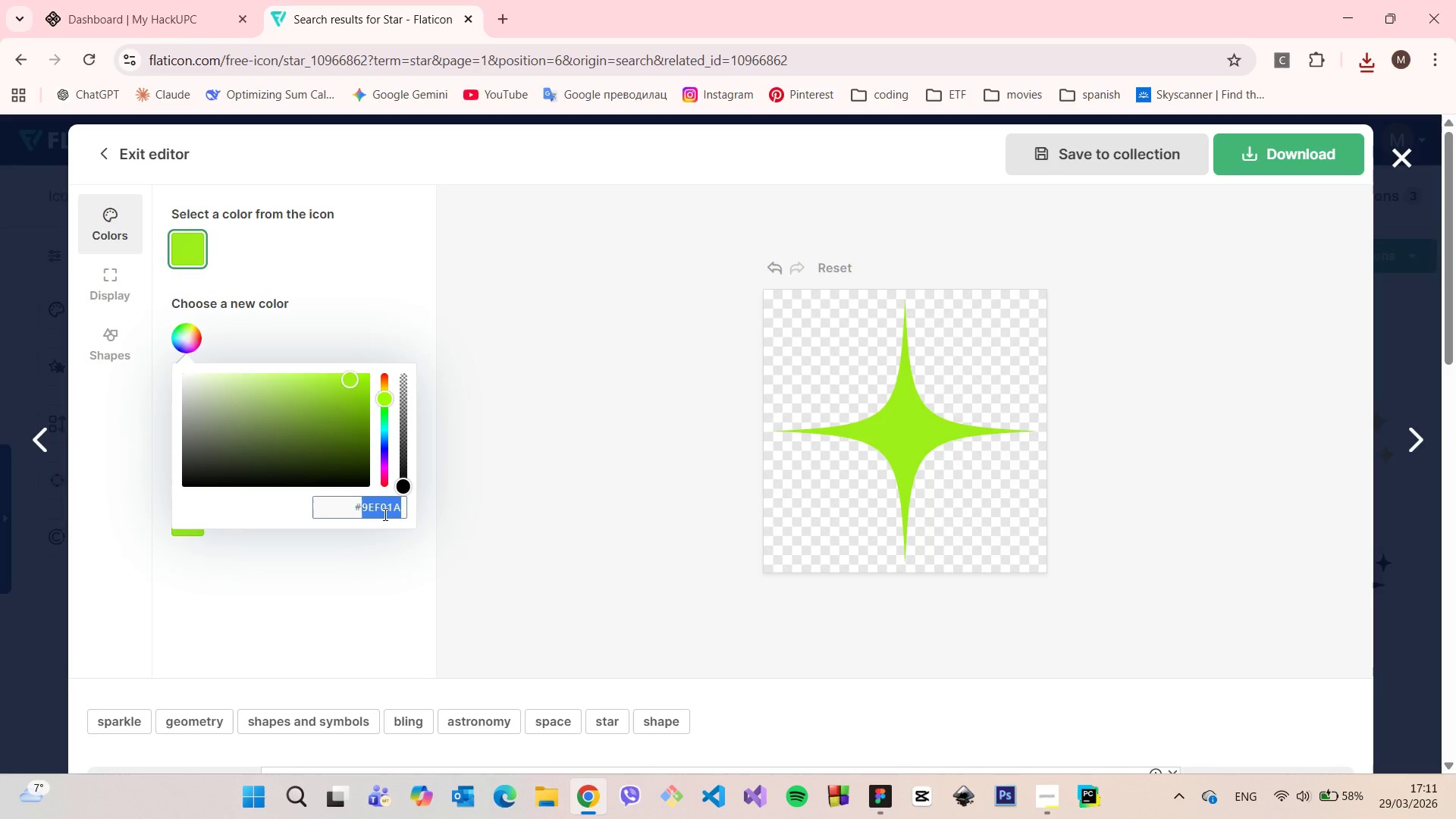 
key(Control+V)
 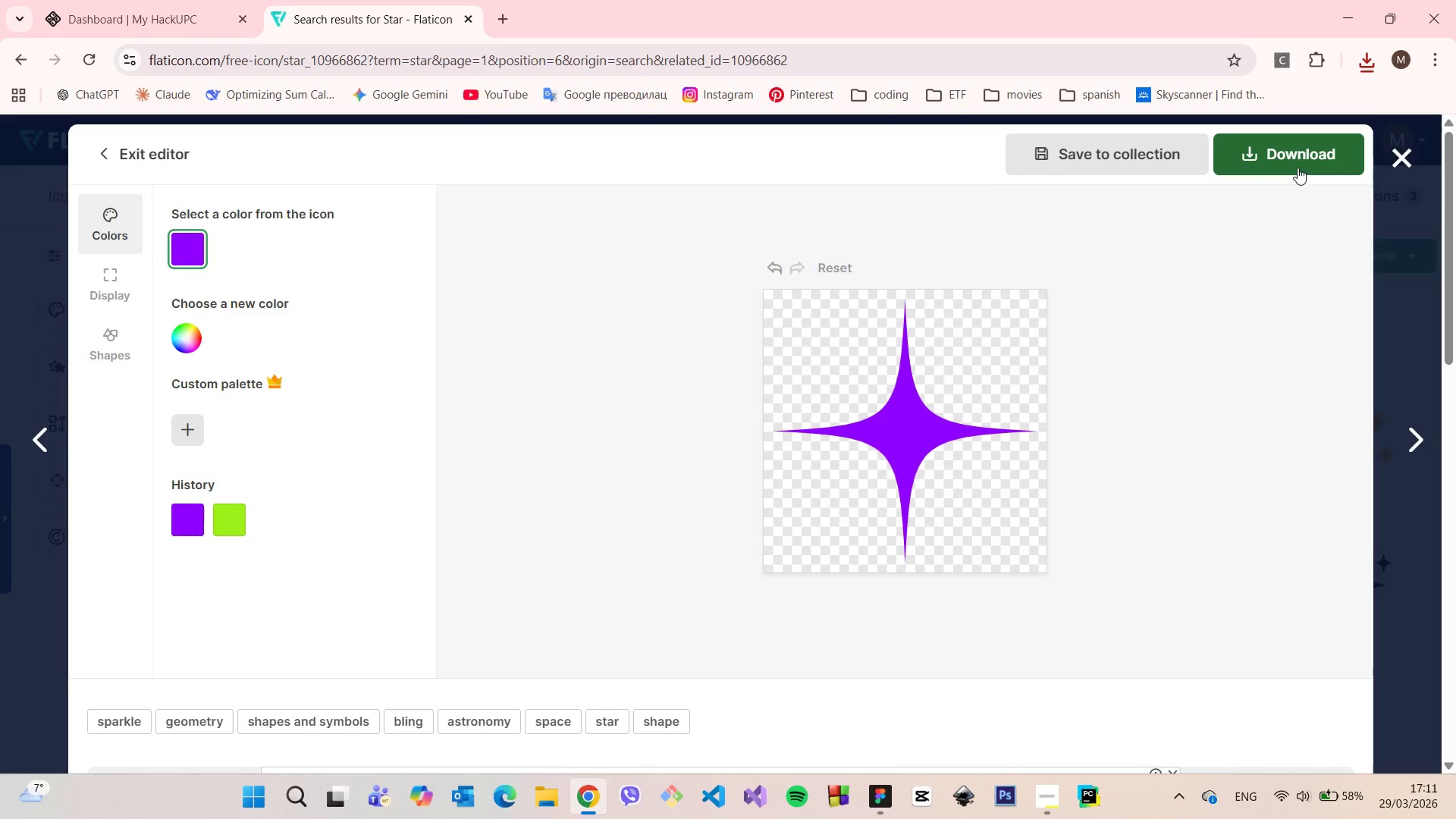 
left_click([1272, 209])
 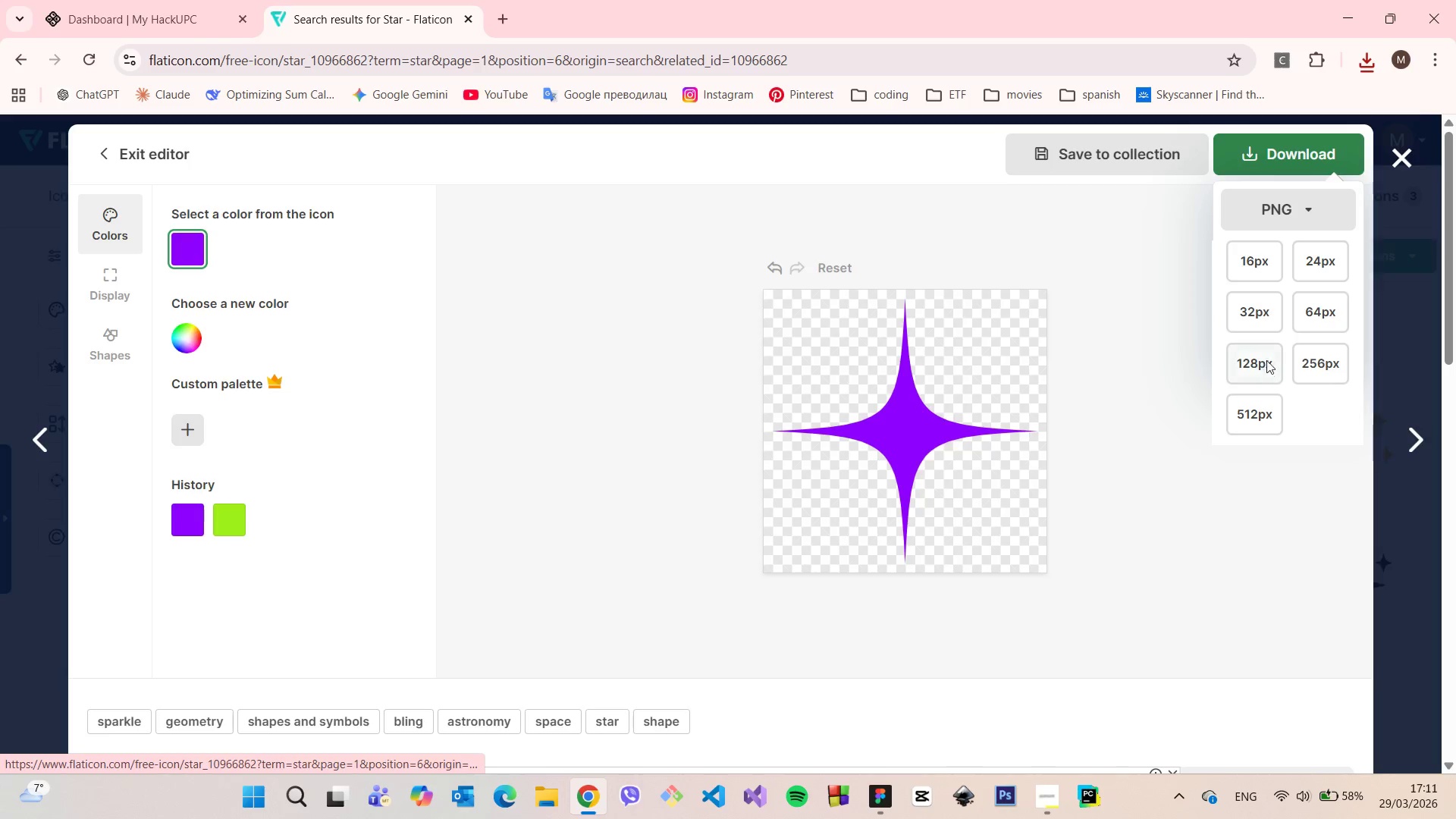 
double_click([1023, 391])
 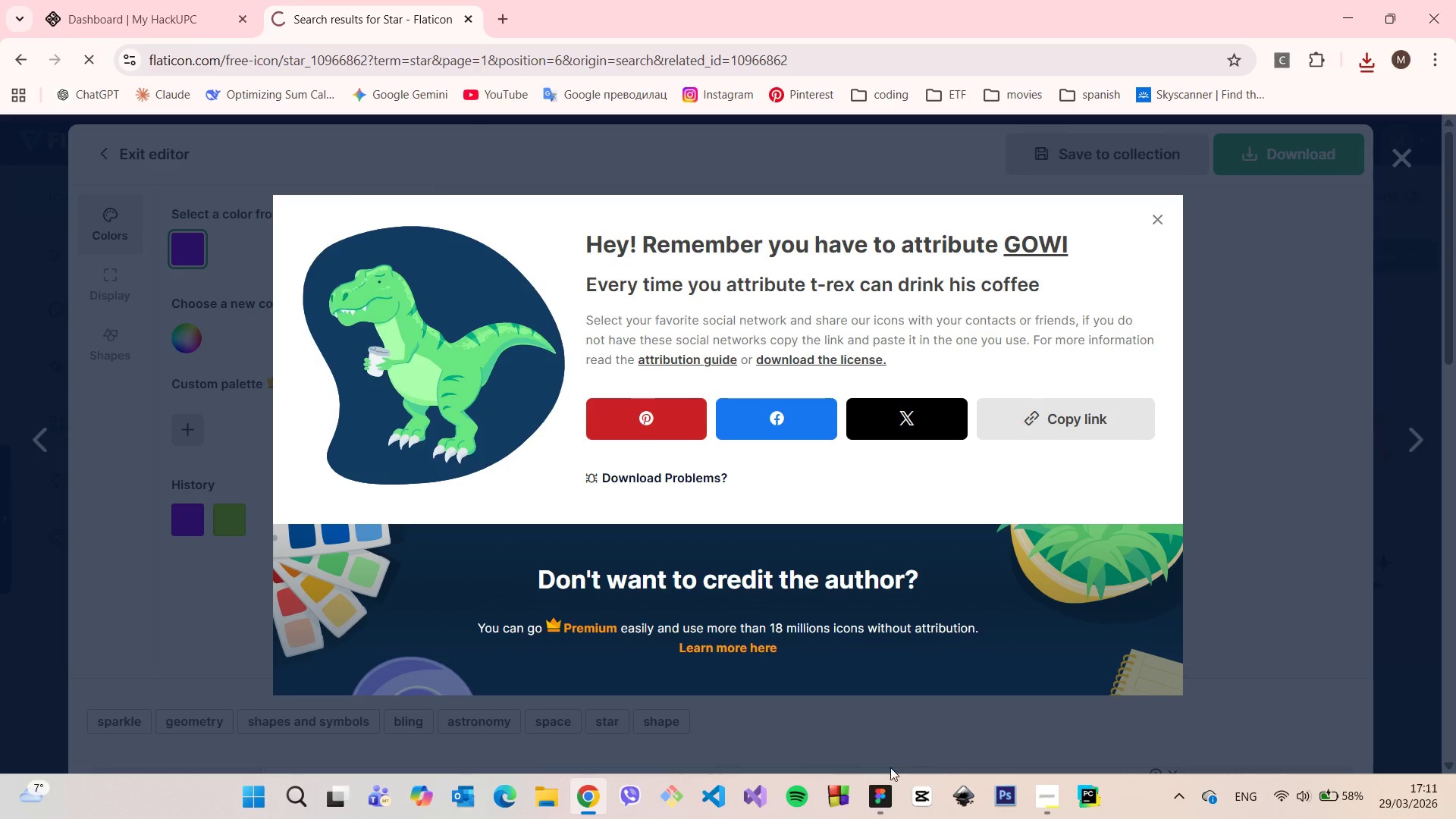 
left_click([879, 796])
 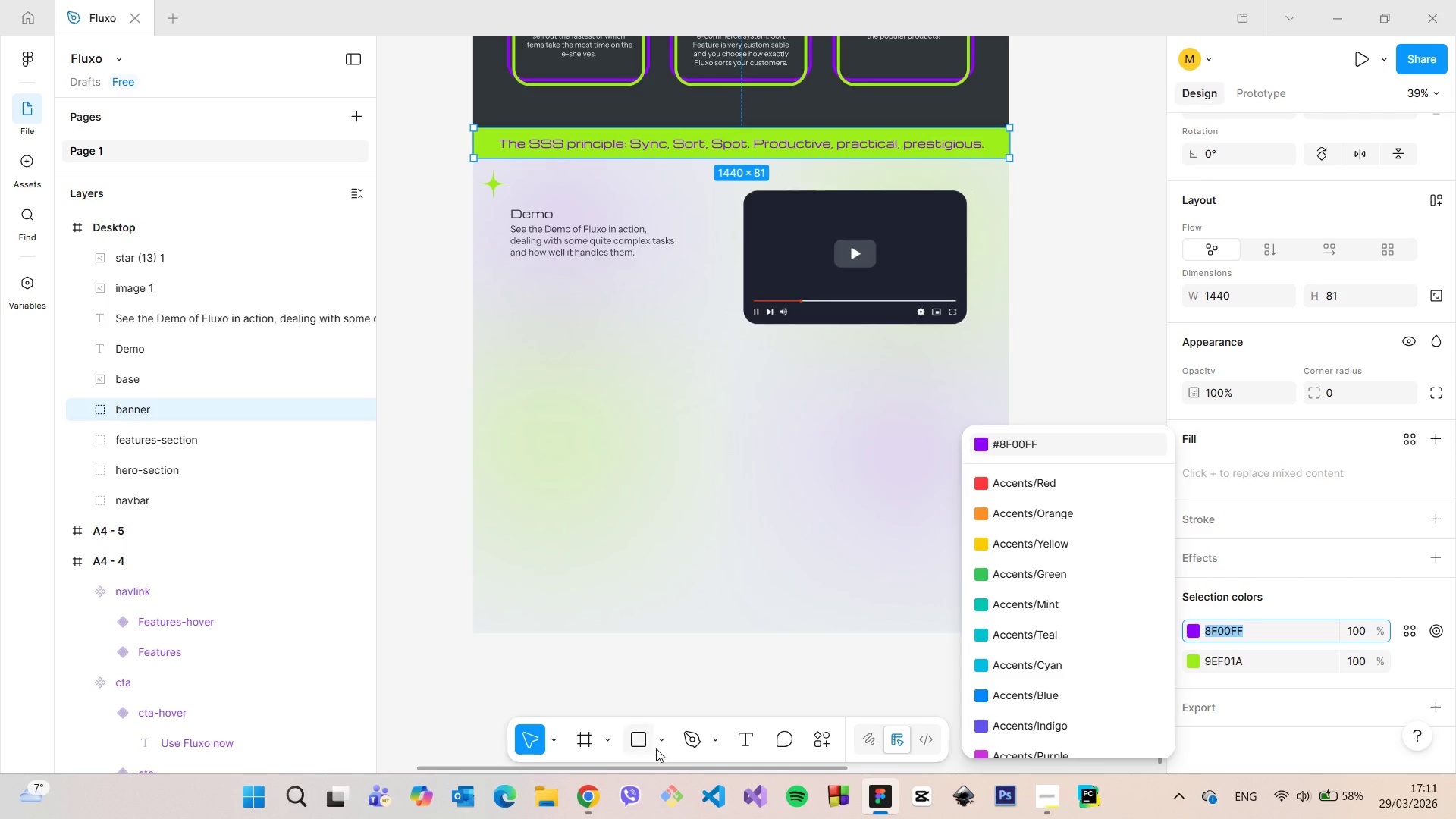 
left_click([663, 742])
 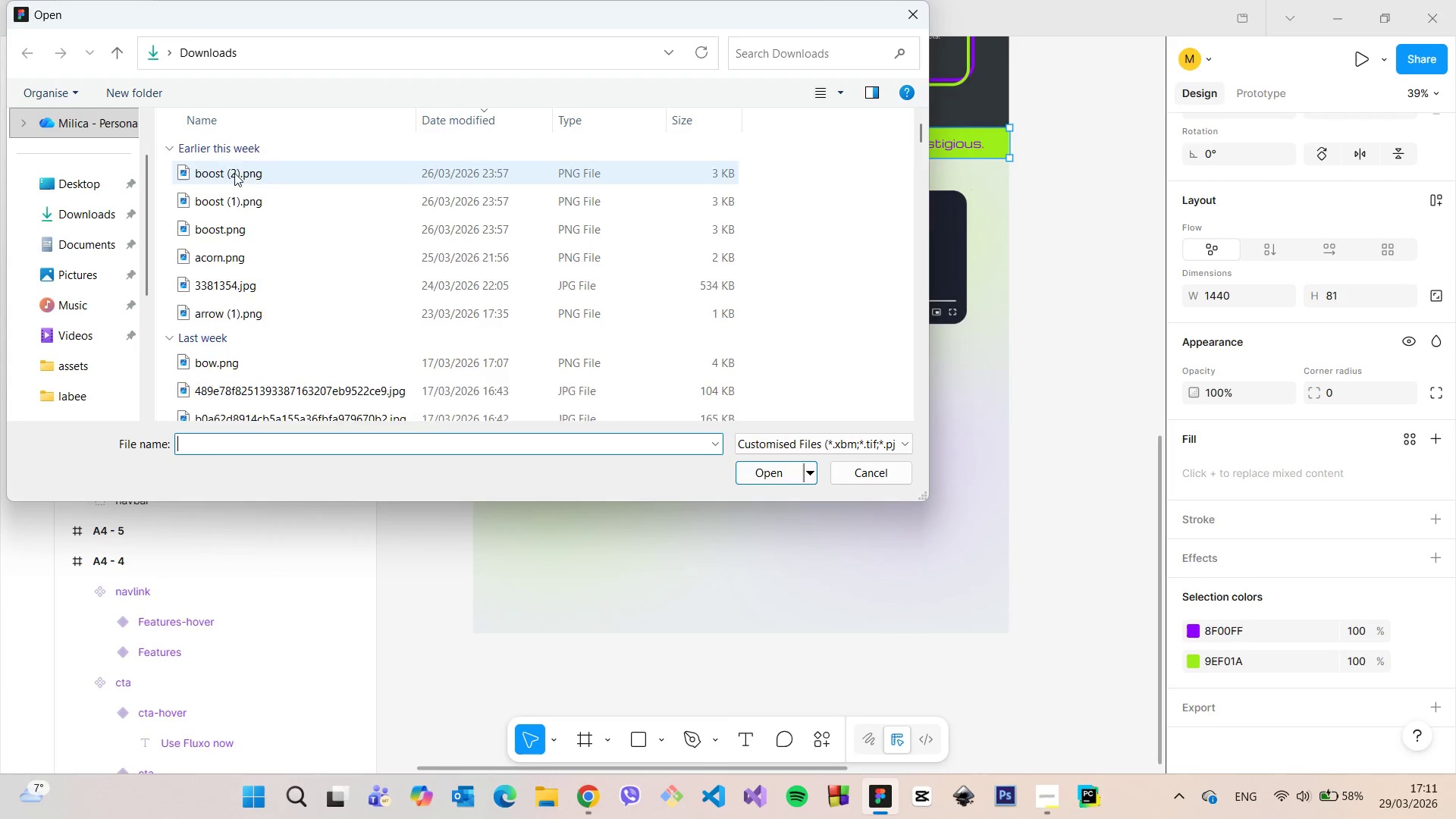 
left_click([231, 165])
 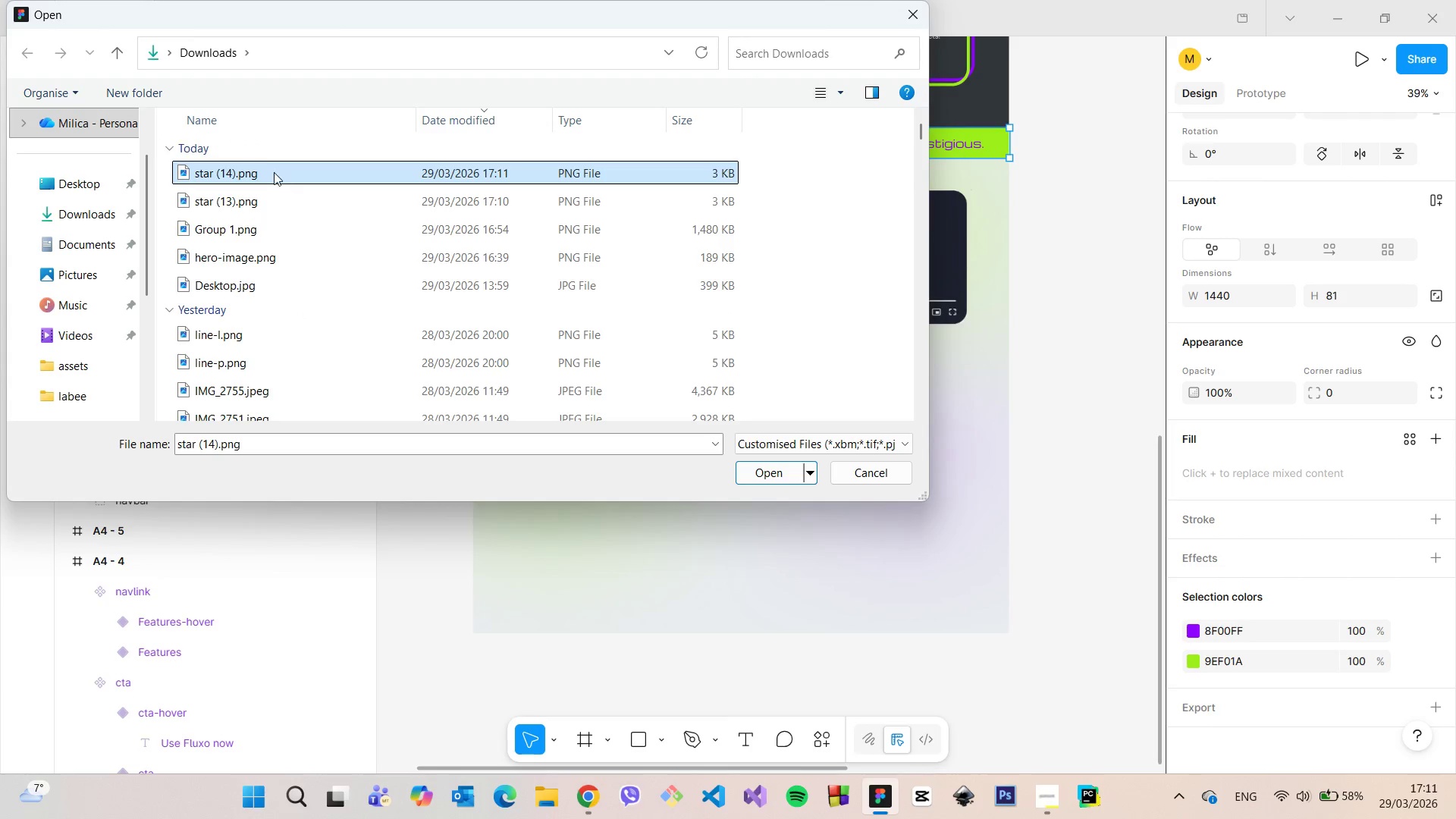 
left_click_drag(start_coordinate=[274, 172], to_coordinate=[740, 590])
 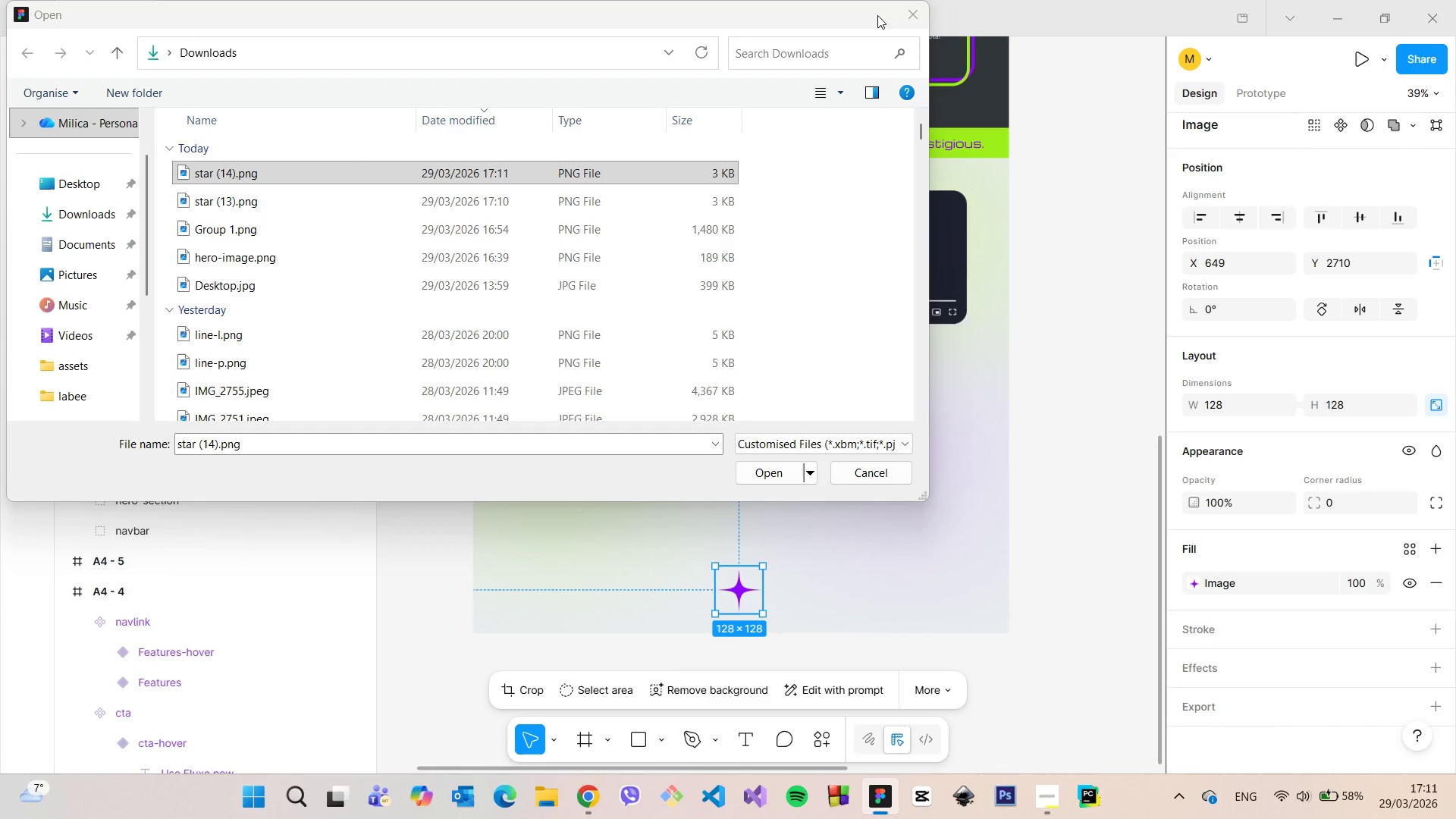 
left_click([926, 8])
 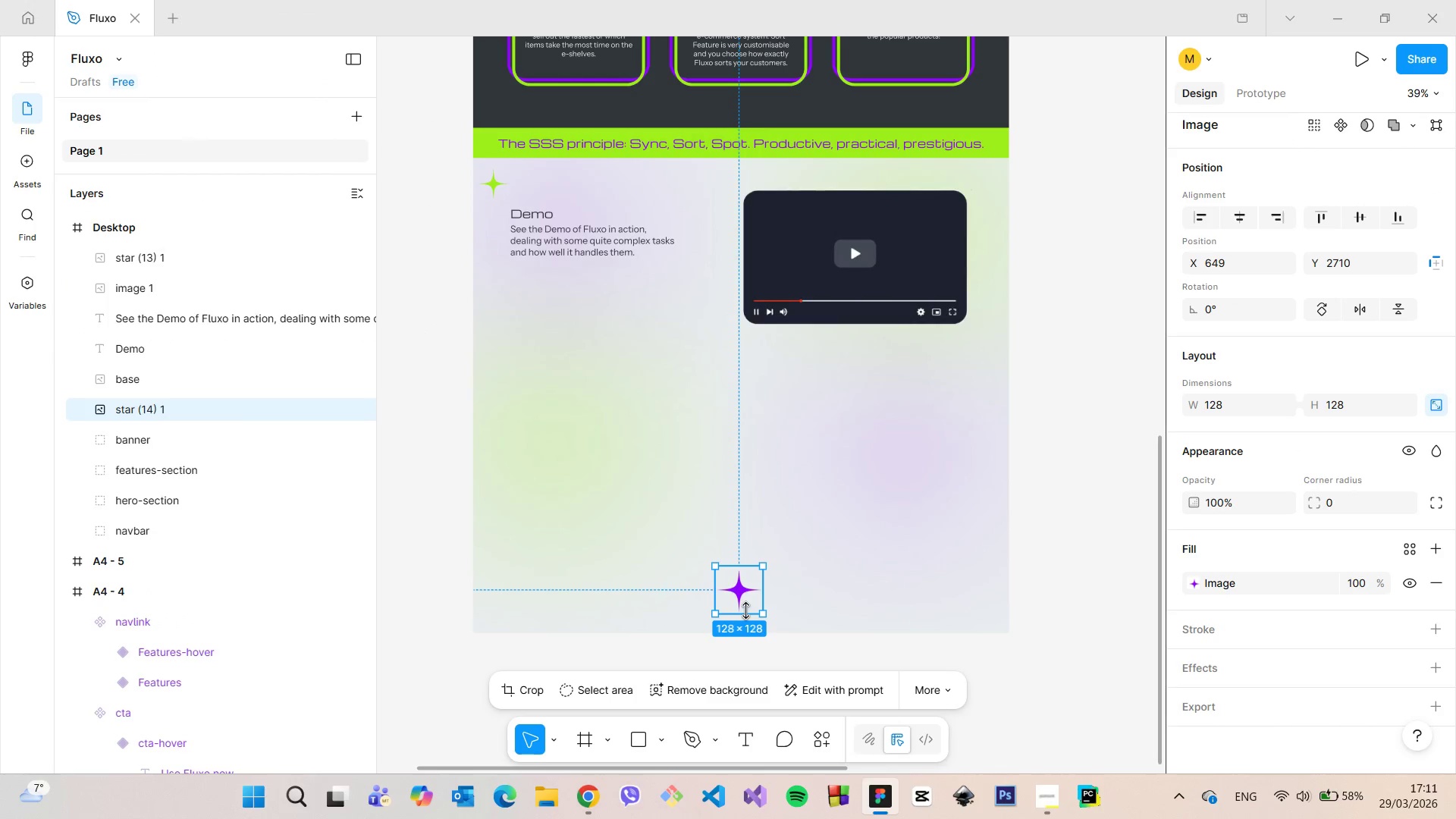 
left_click_drag(start_coordinate=[745, 604], to_coordinate=[529, 193])
 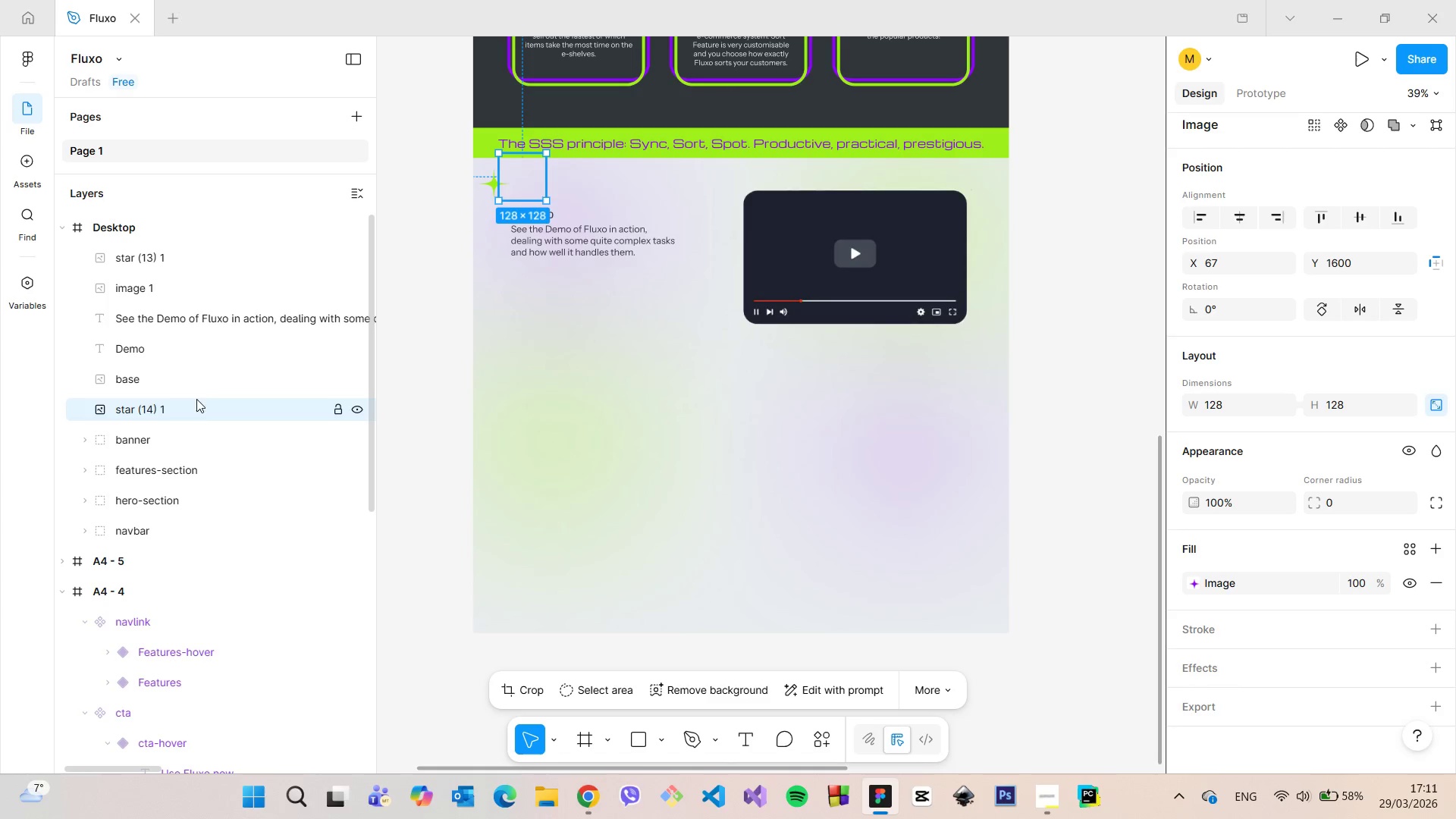 
left_click_drag(start_coordinate=[187, 407], to_coordinate=[204, 281])
 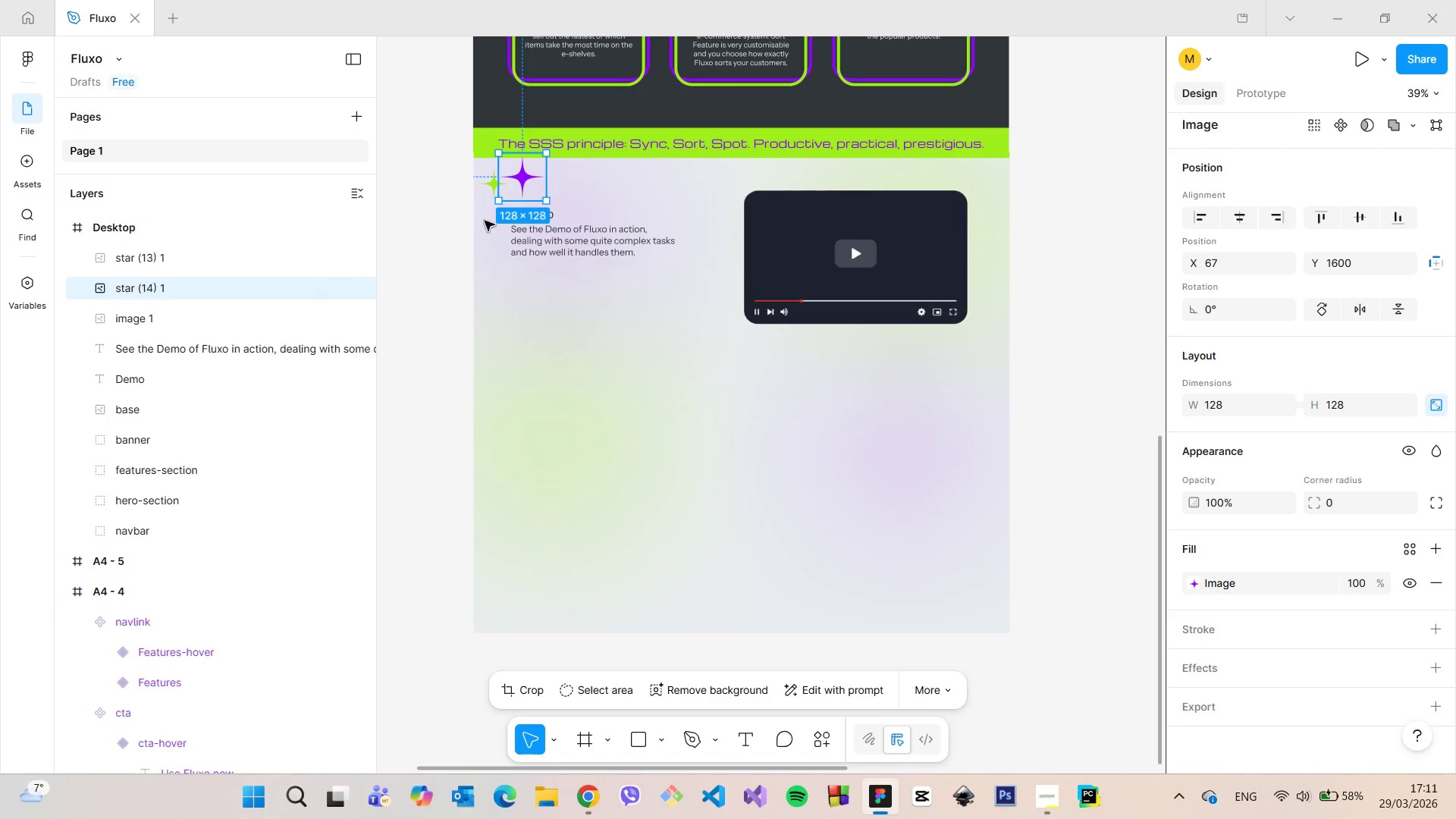 
scroll: coordinate [495, 218], scroll_direction: up, amount: 6.0
 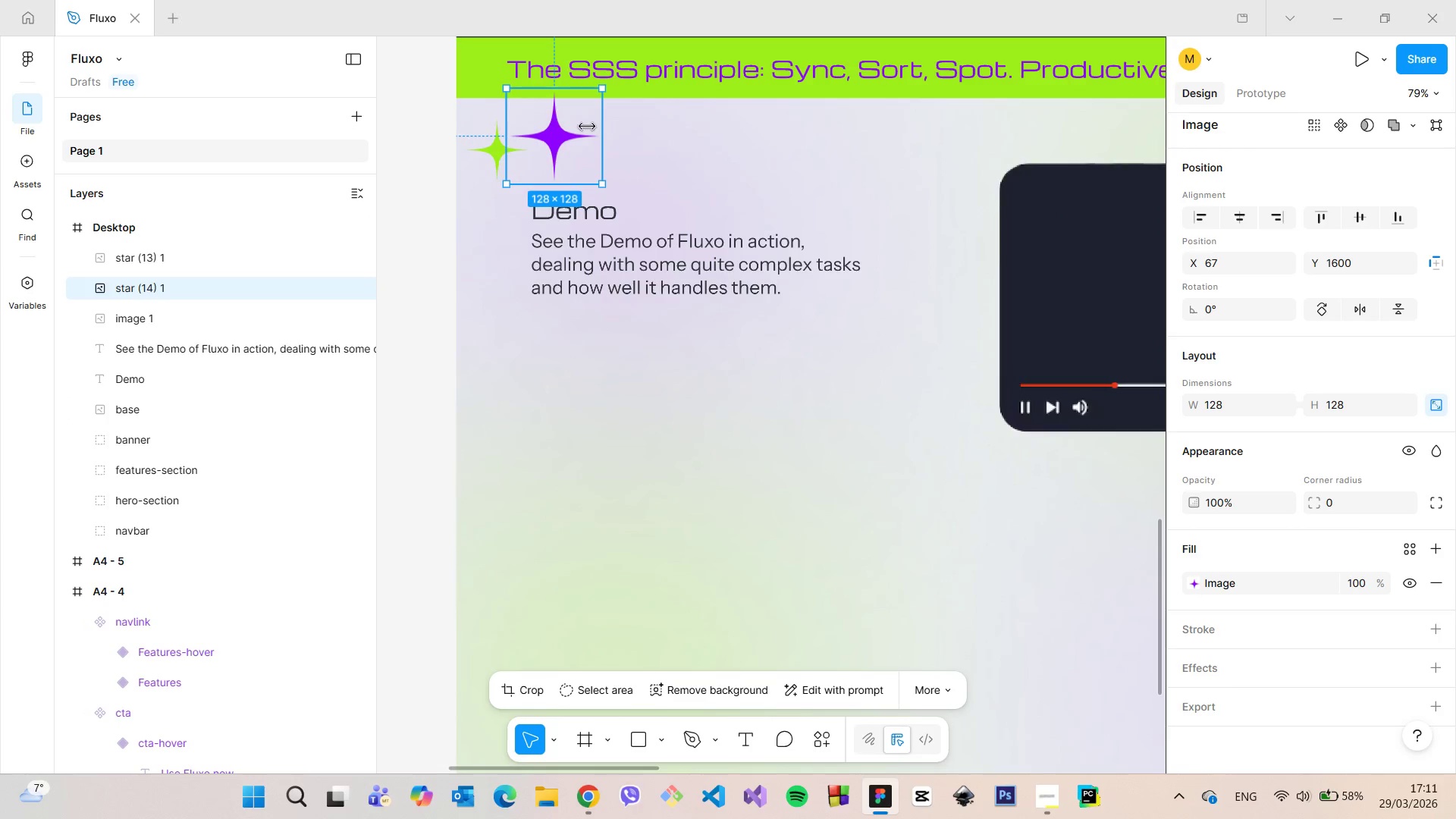 
left_click_drag(start_coordinate=[571, 128], to_coordinate=[573, 155])
 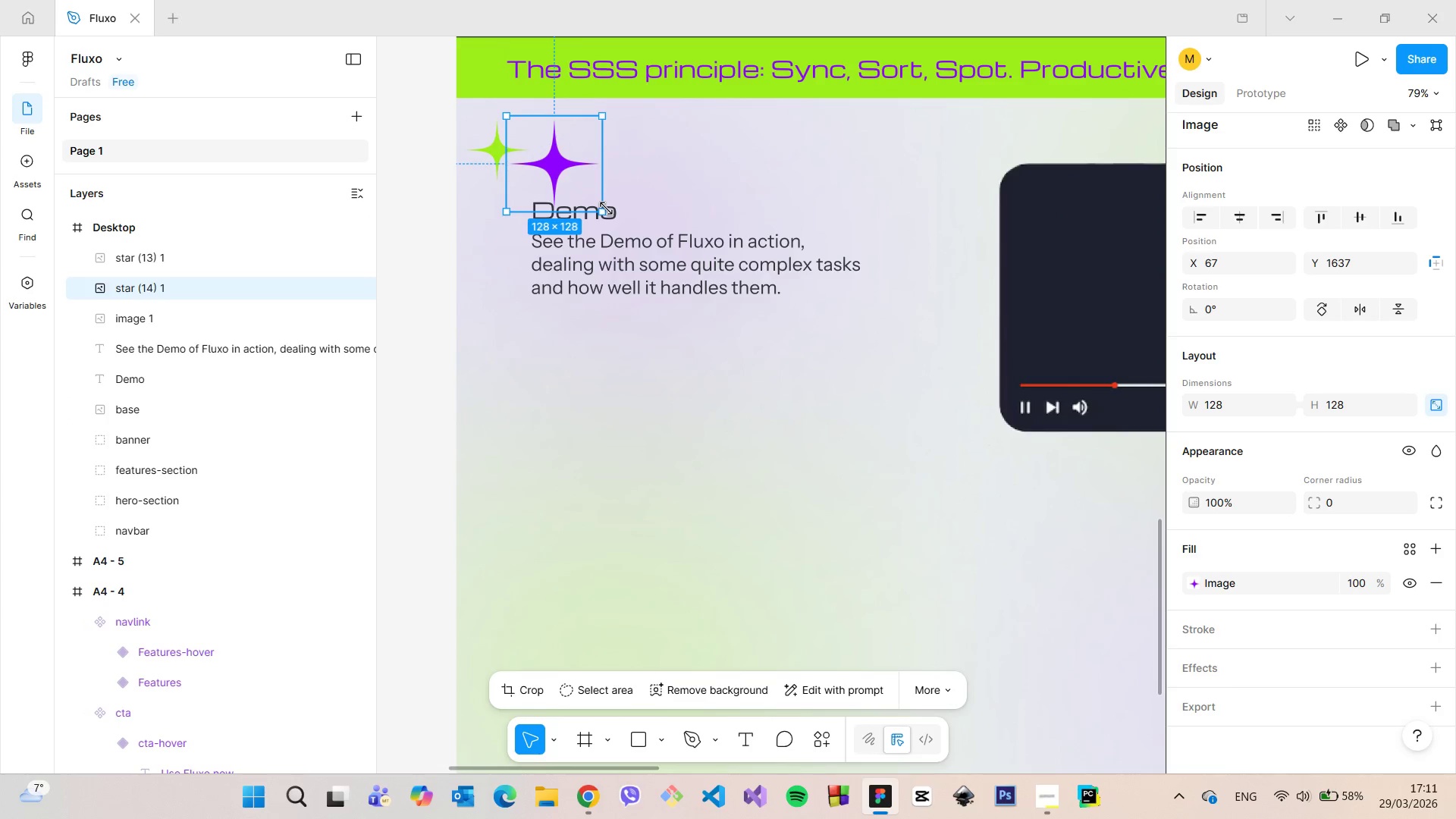 
left_click_drag(start_coordinate=[606, 209], to_coordinate=[545, 141])
 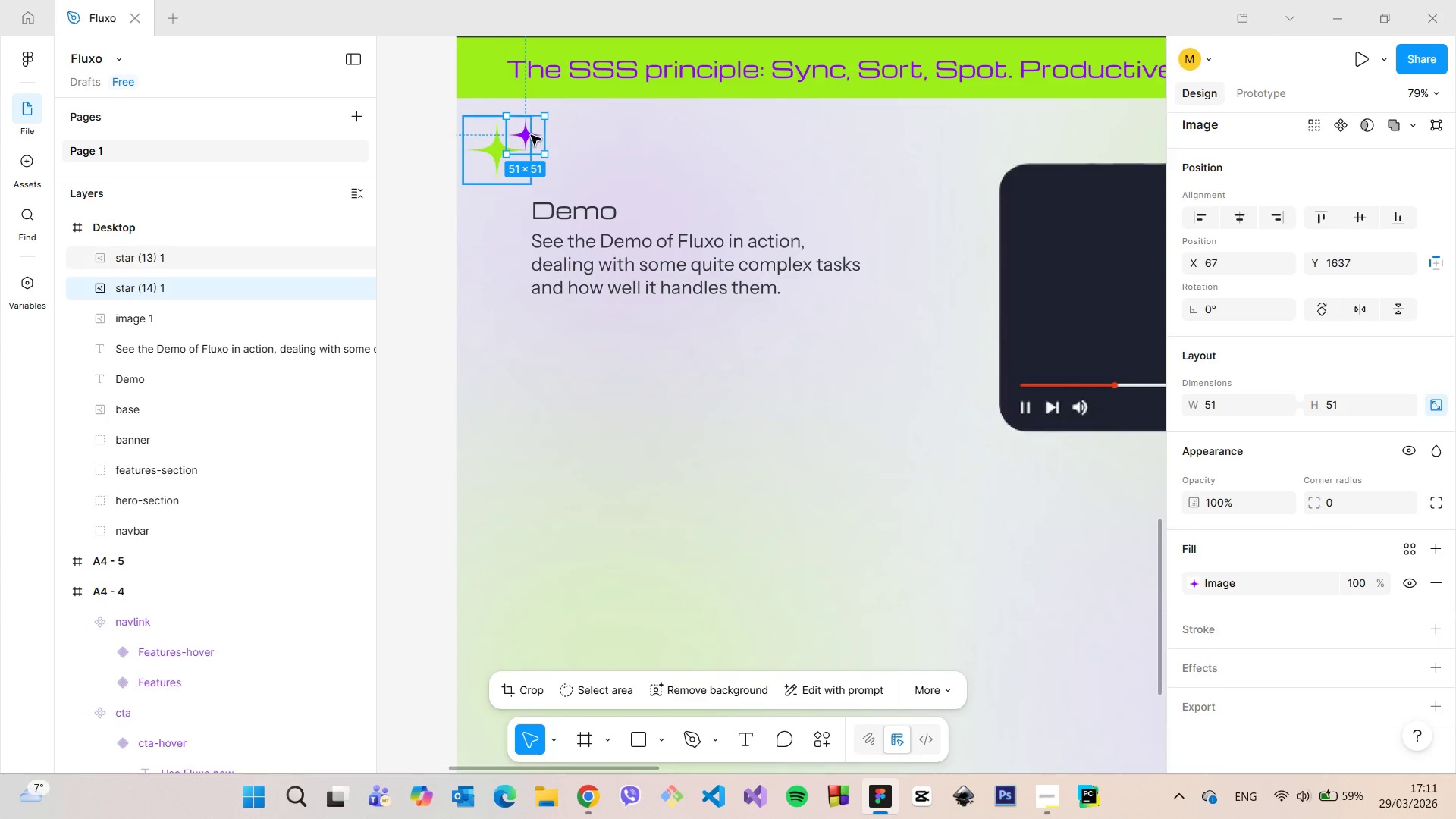 
left_click_drag(start_coordinate=[530, 135], to_coordinate=[529, 125])
 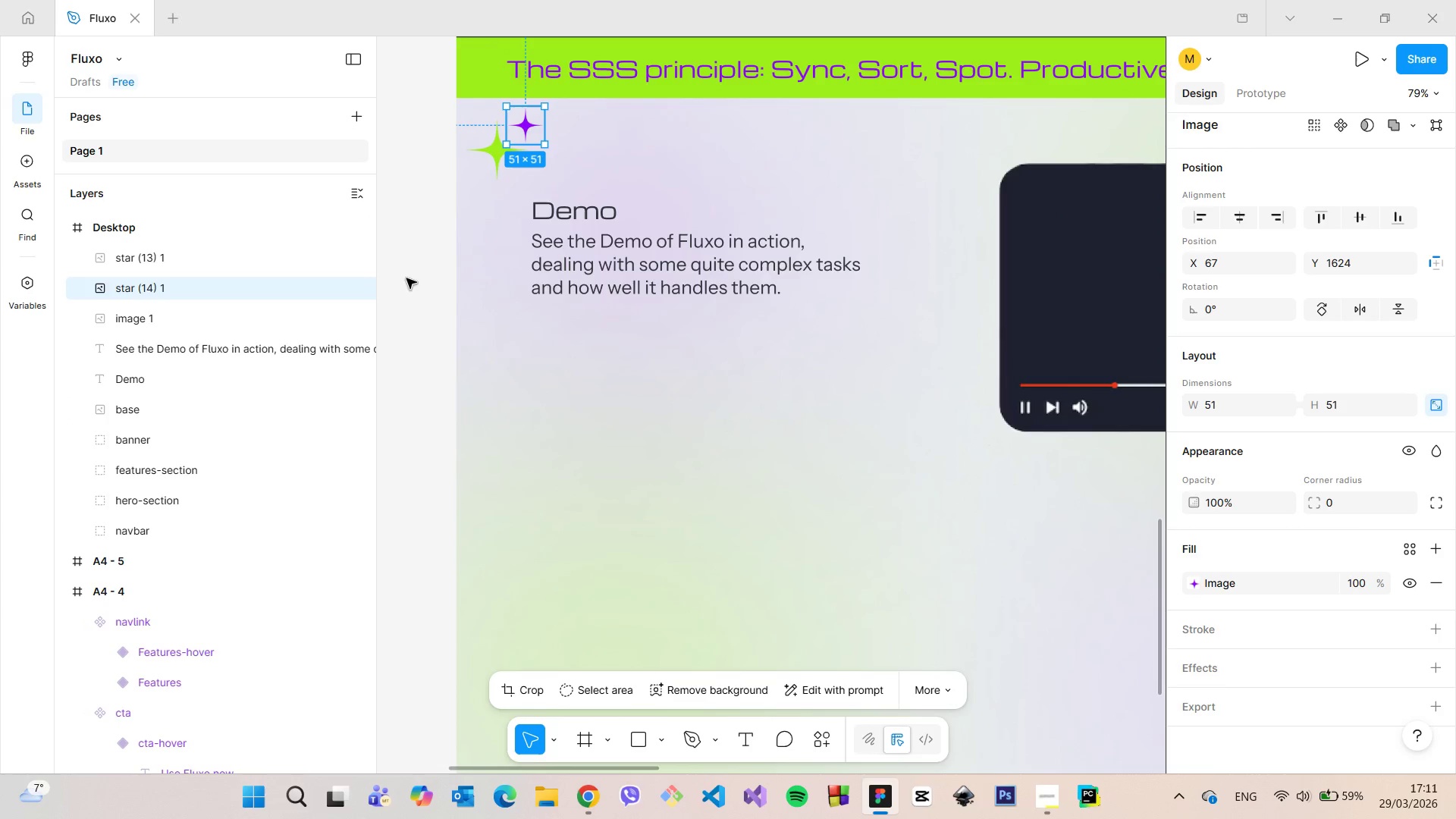 
left_click([414, 282])
 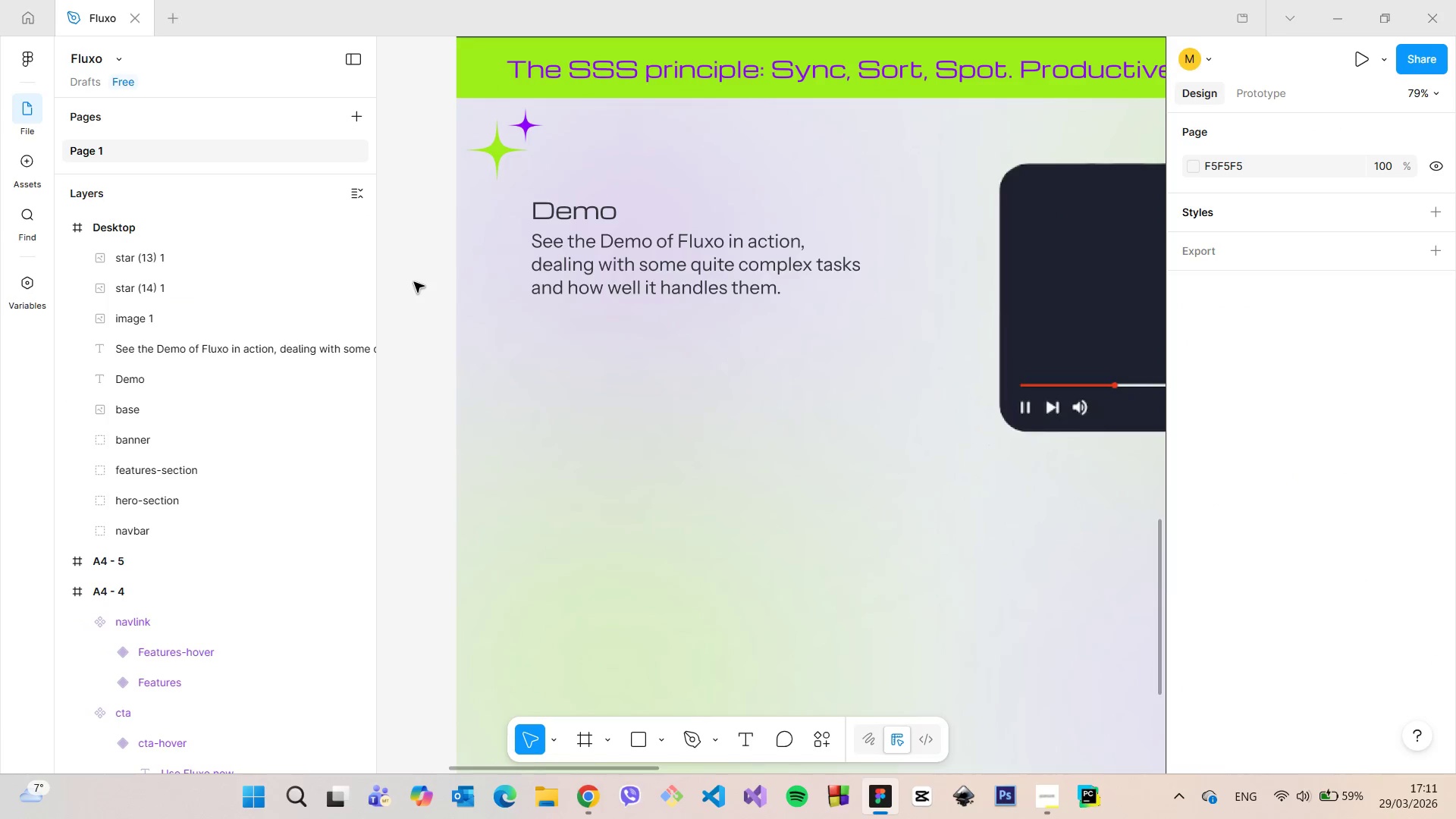 
scroll: coordinate [1043, 515], scroll_direction: down, amount: 14.0
 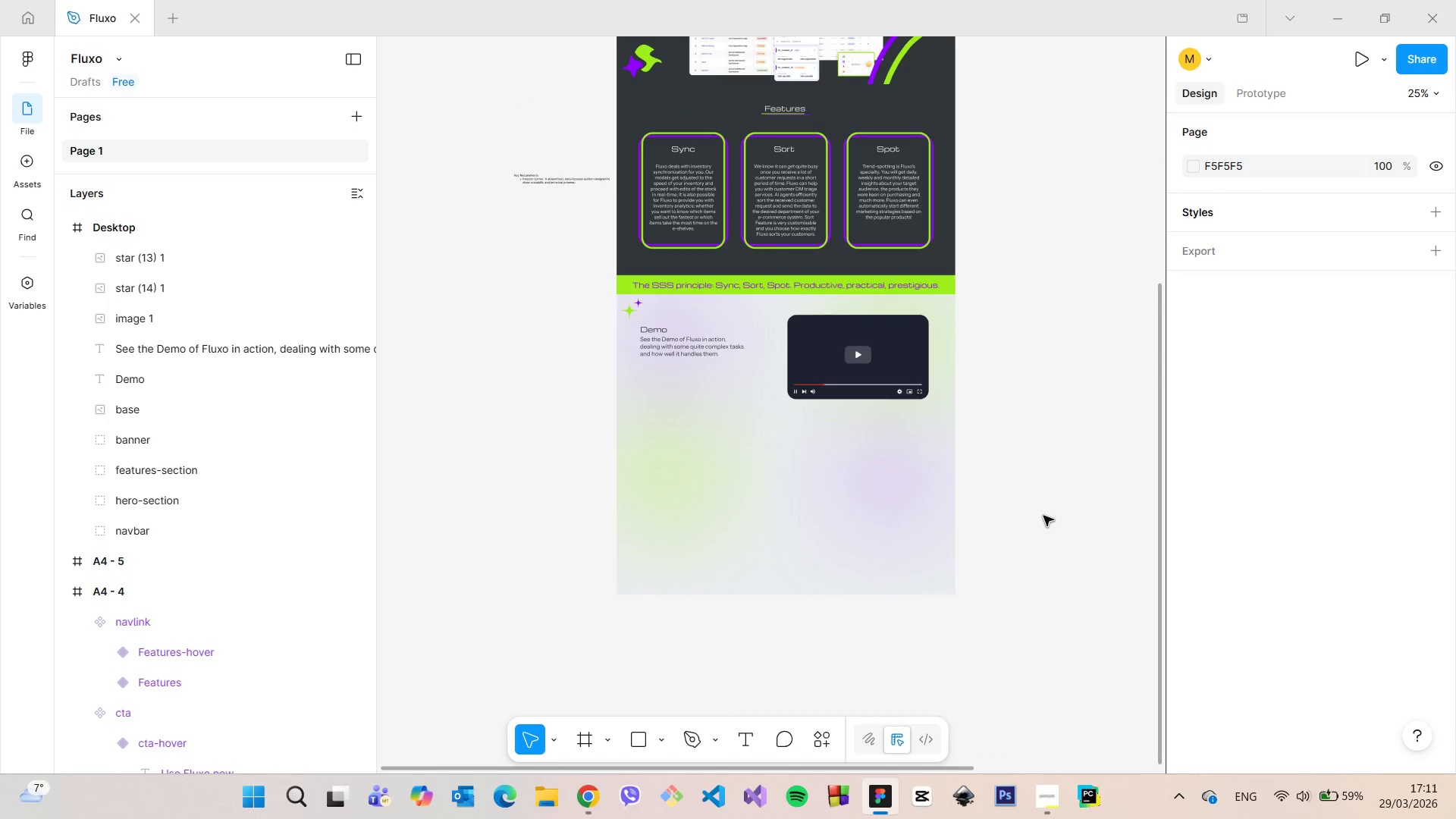 
scroll: coordinate [576, 315], scroll_direction: up, amount: 12.0
 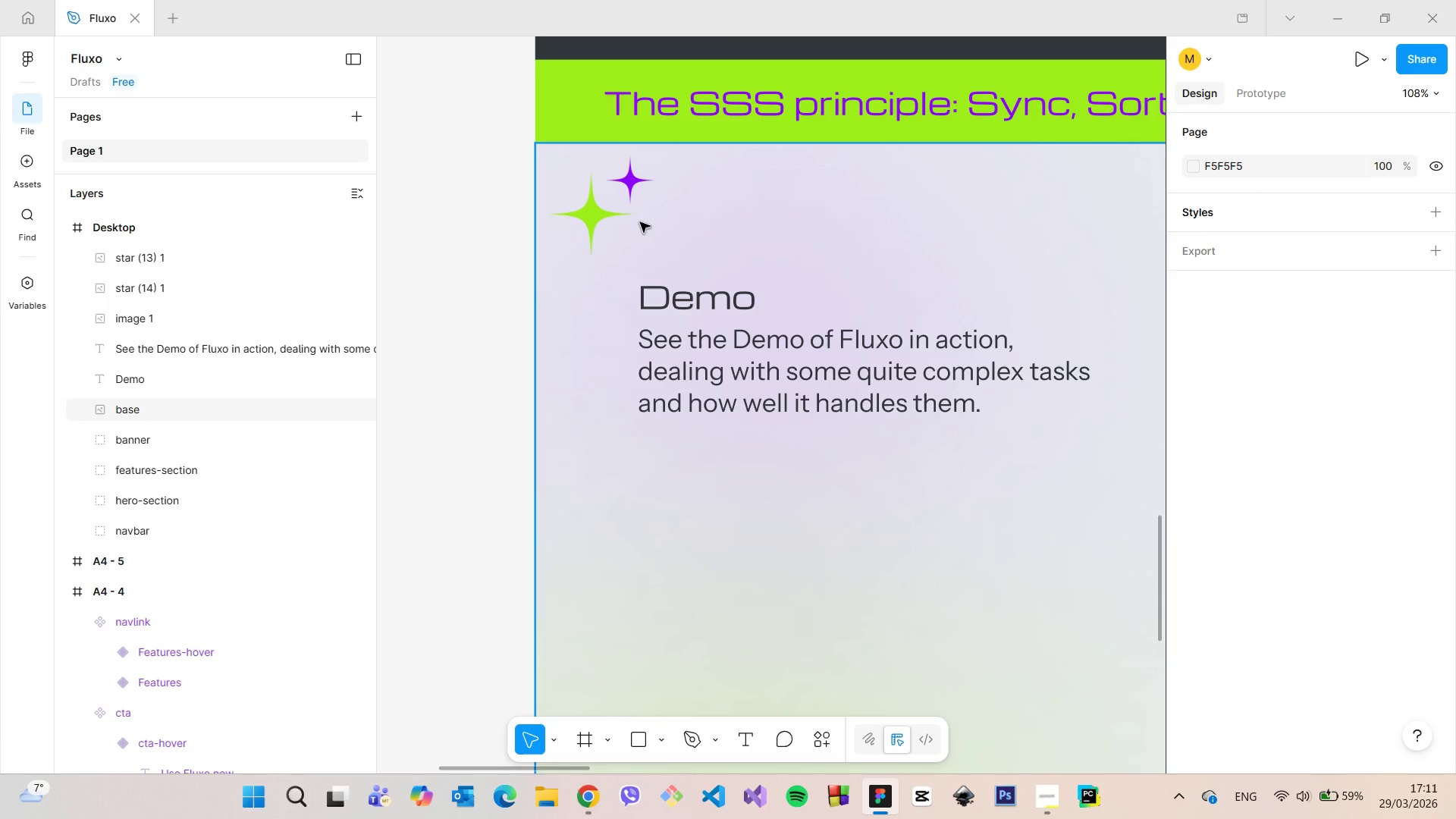 
left_click([633, 187])
 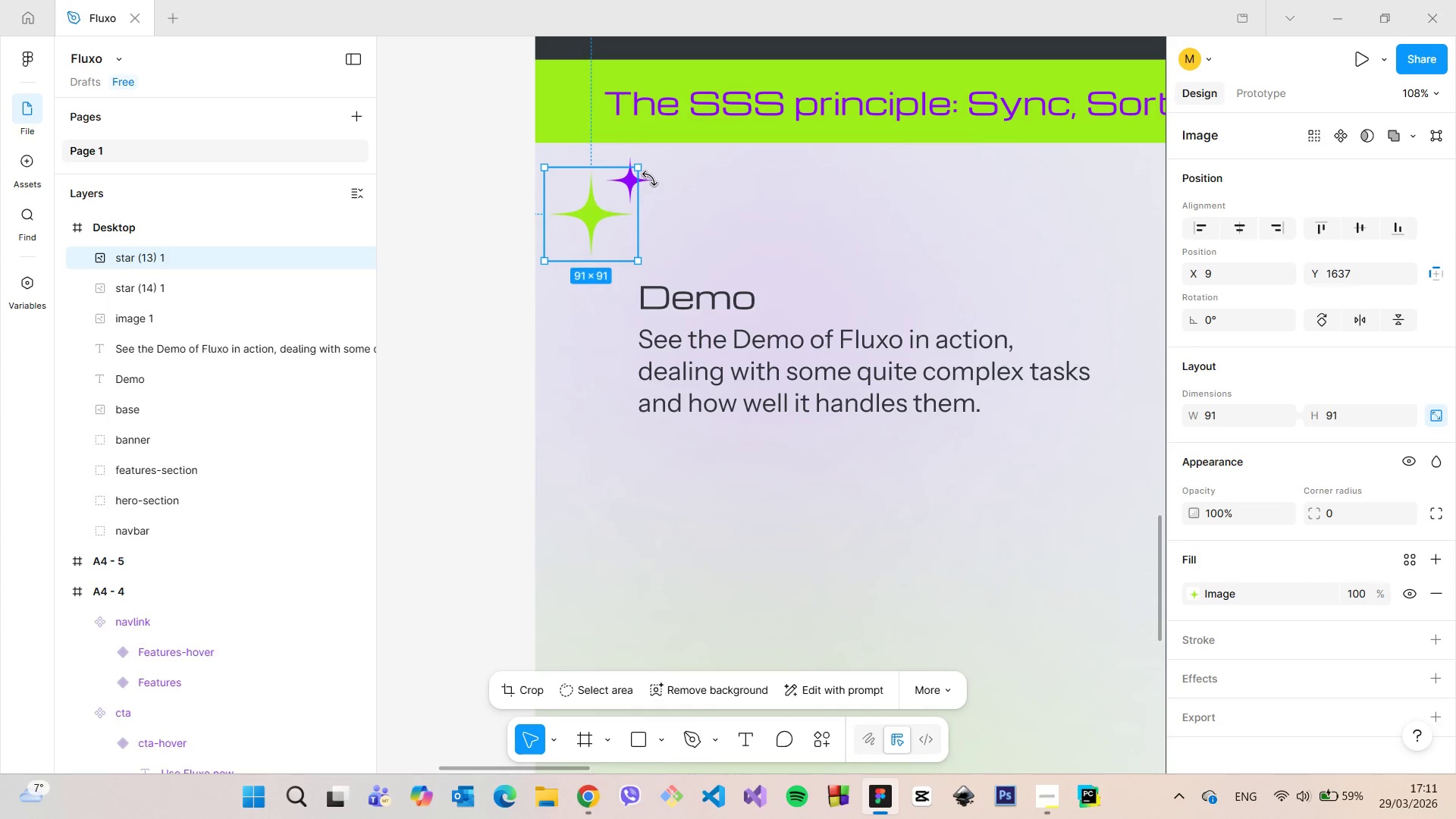 
left_click([650, 178])
 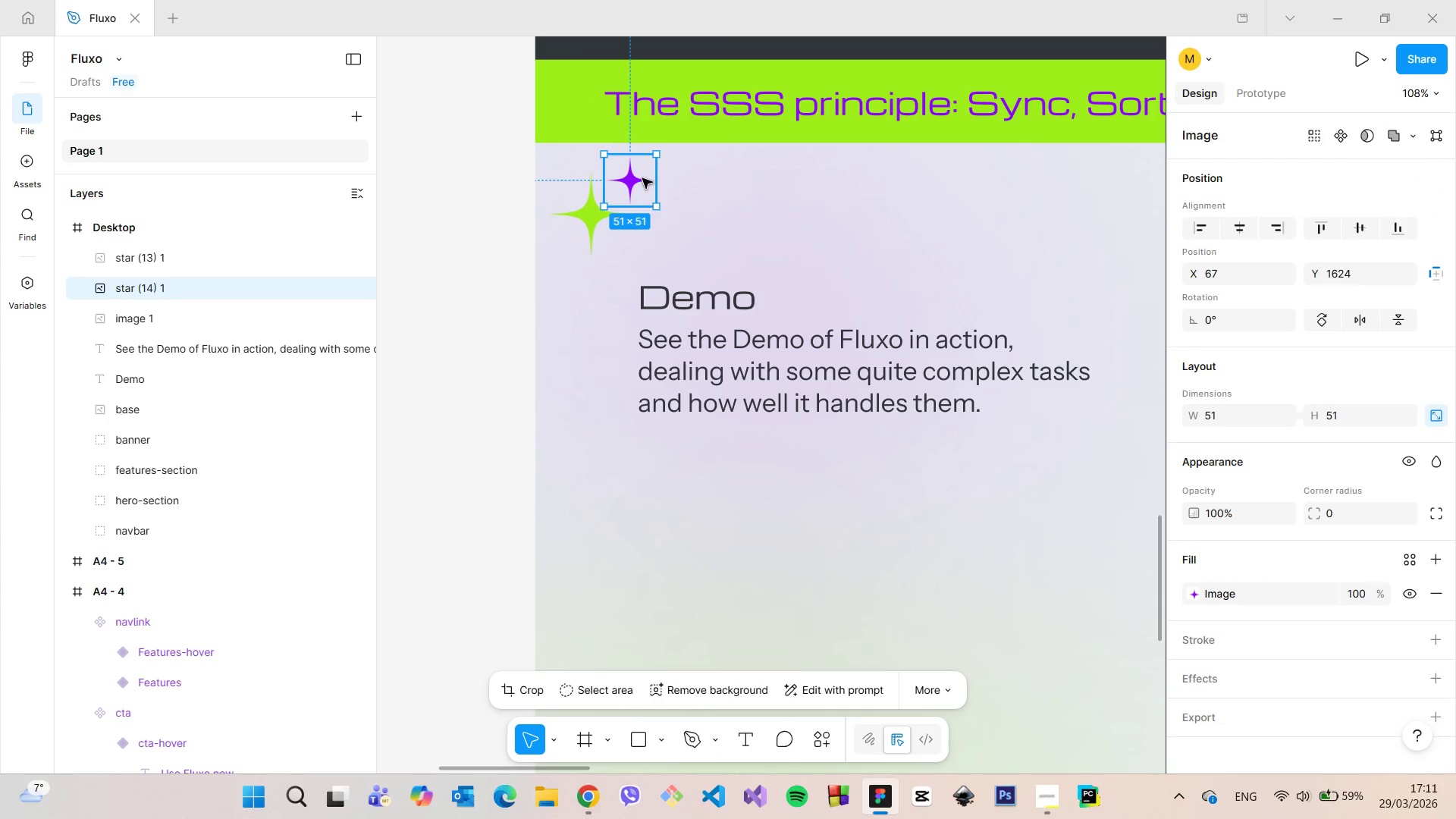 
hold_key(key=AltLeft, duration=1.5)
left_click_drag(start_coordinate=[642, 178], to_coordinate=[641, 241])
 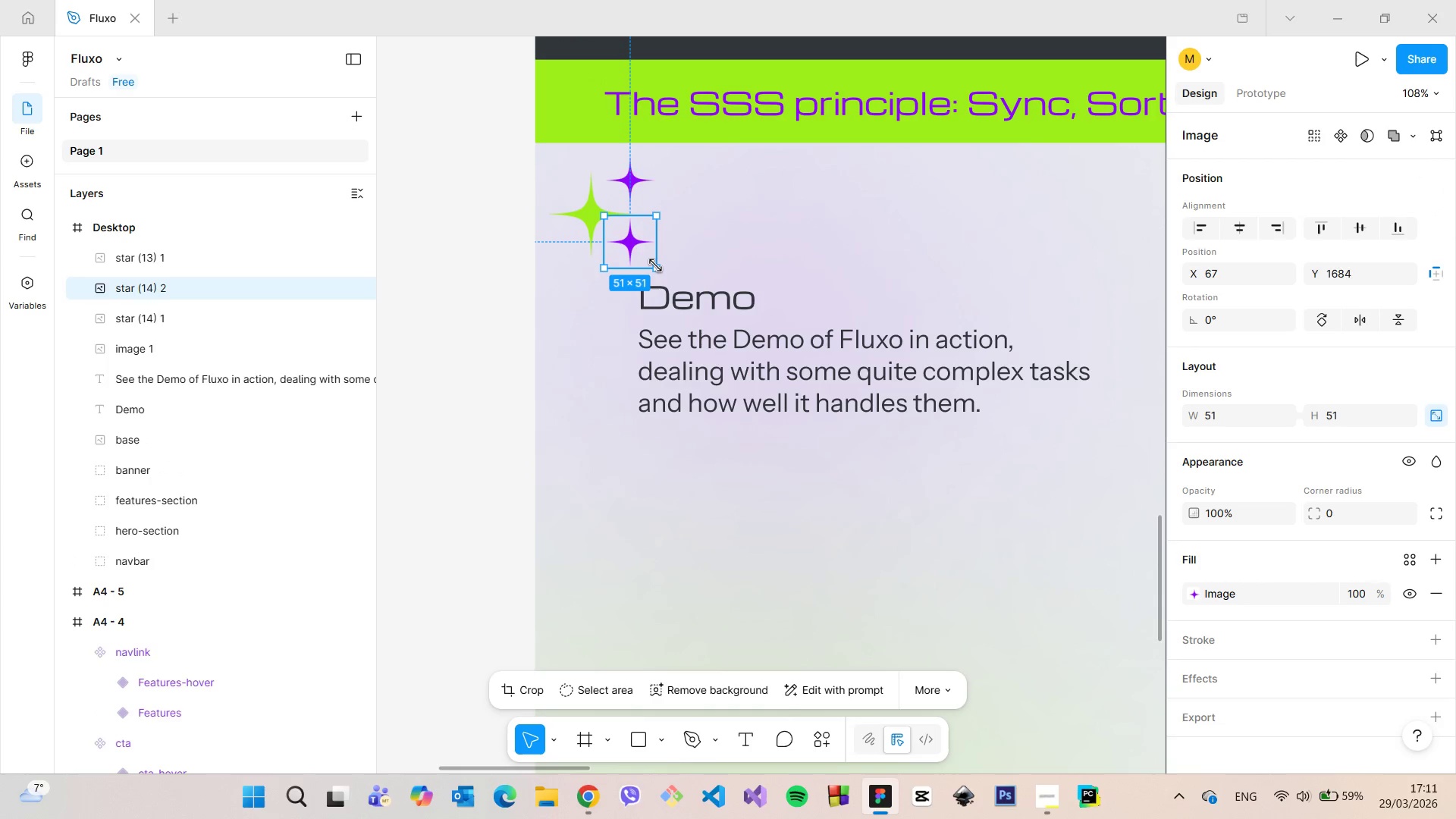 
hold_key(key=AltLeft, duration=1.28)
 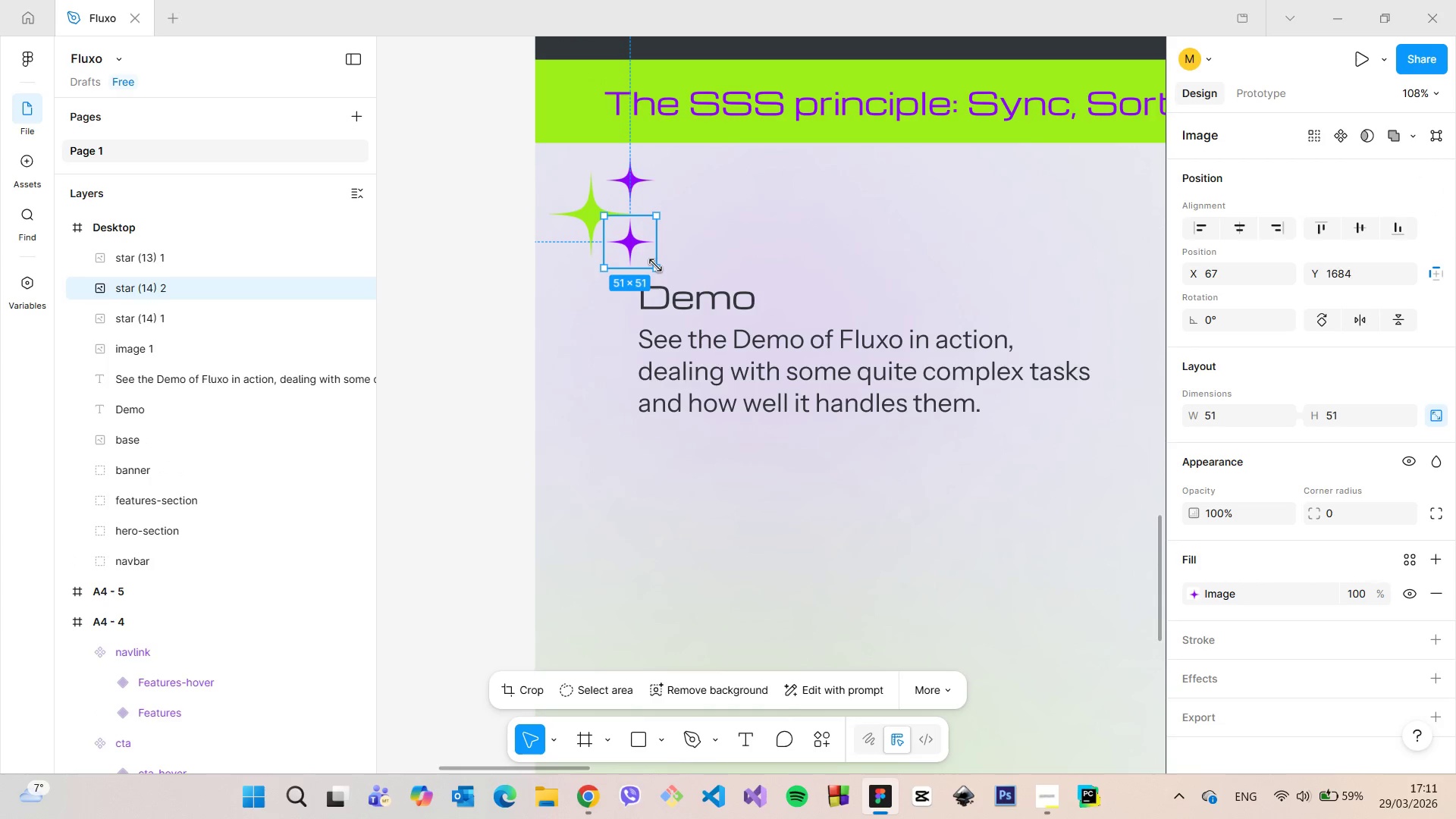 
left_click_drag(start_coordinate=[655, 266], to_coordinate=[633, 247])
 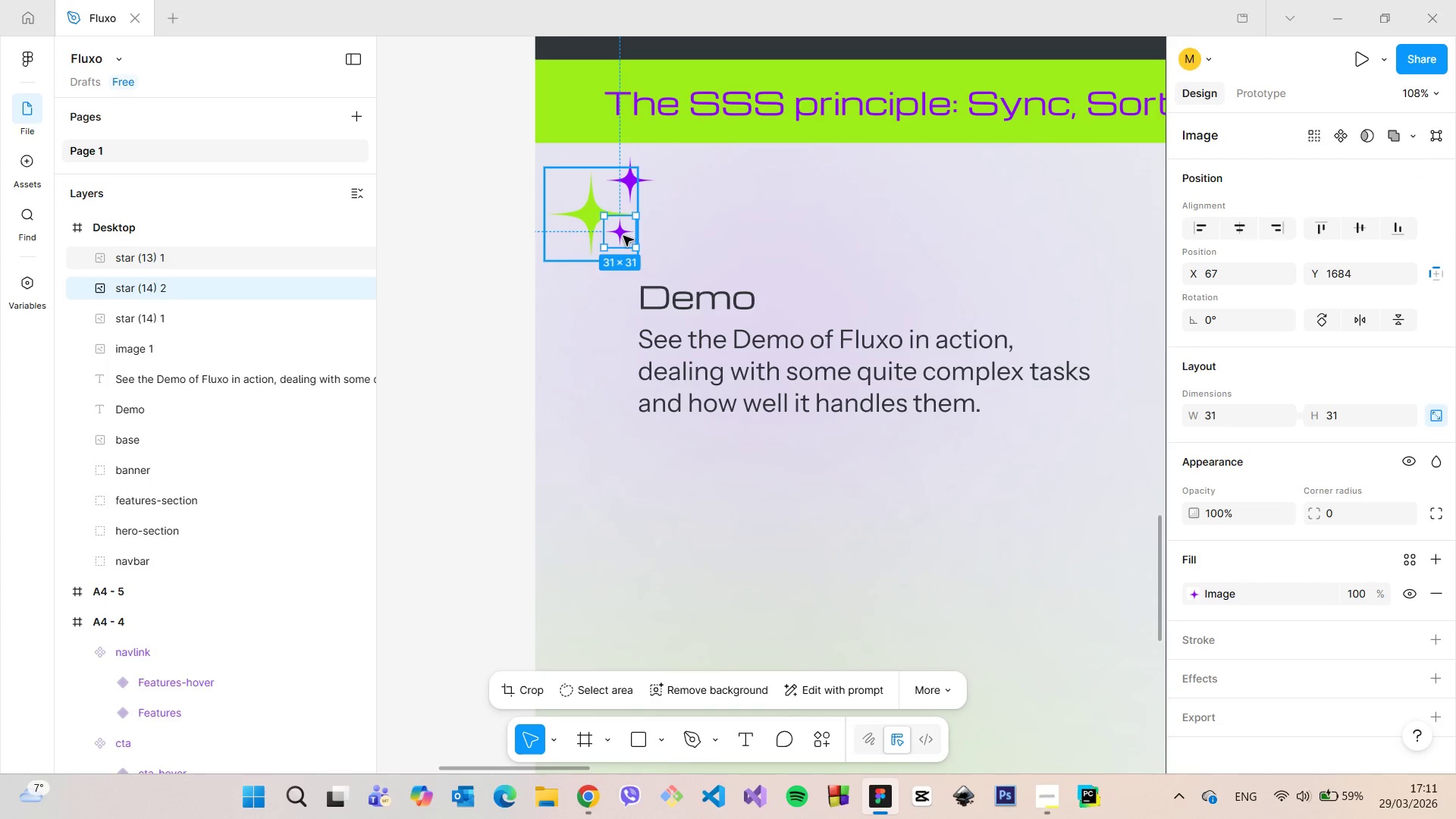 
left_click_drag(start_coordinate=[623, 236], to_coordinate=[570, 243])
 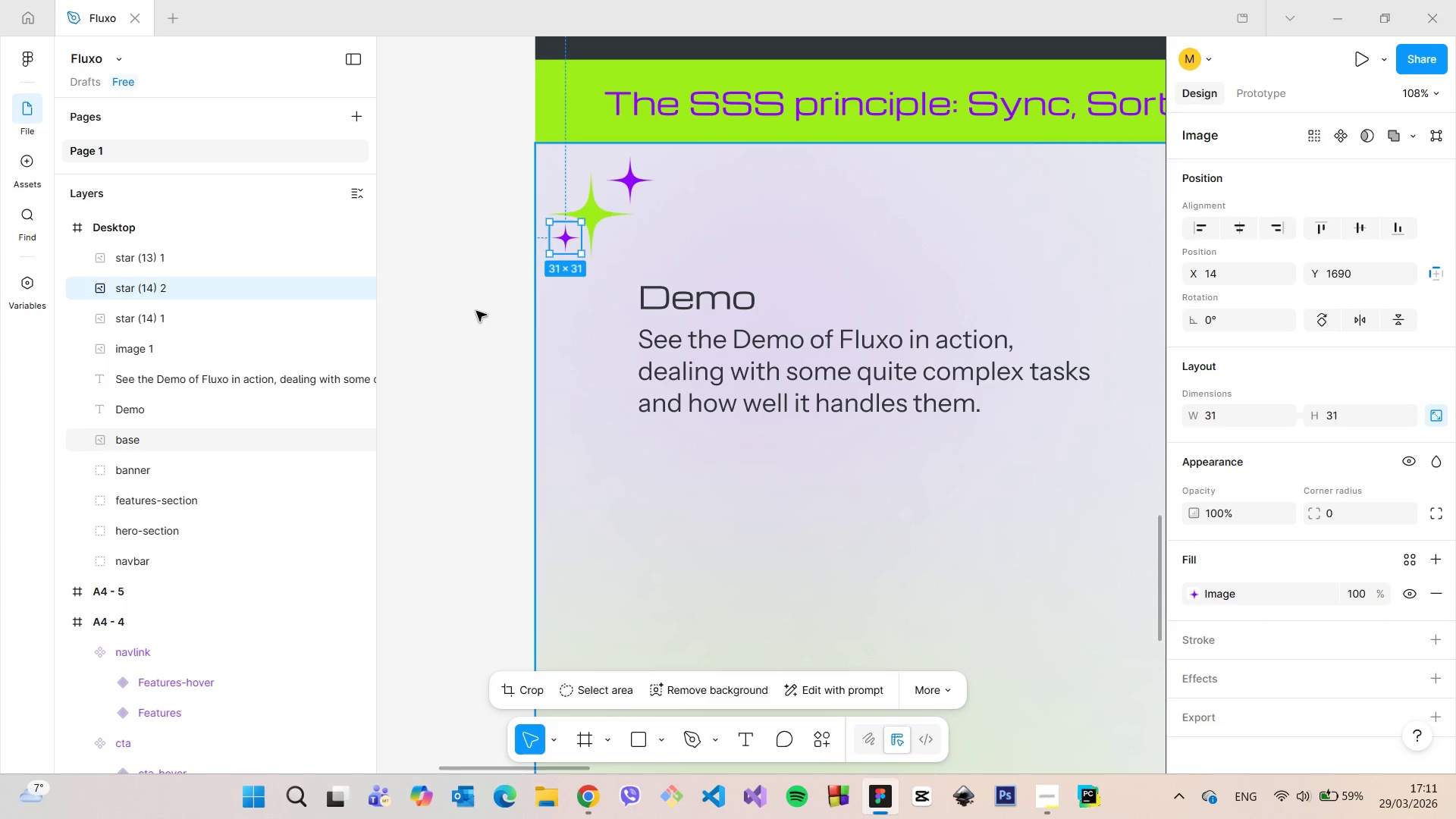 
left_click([462, 316])
 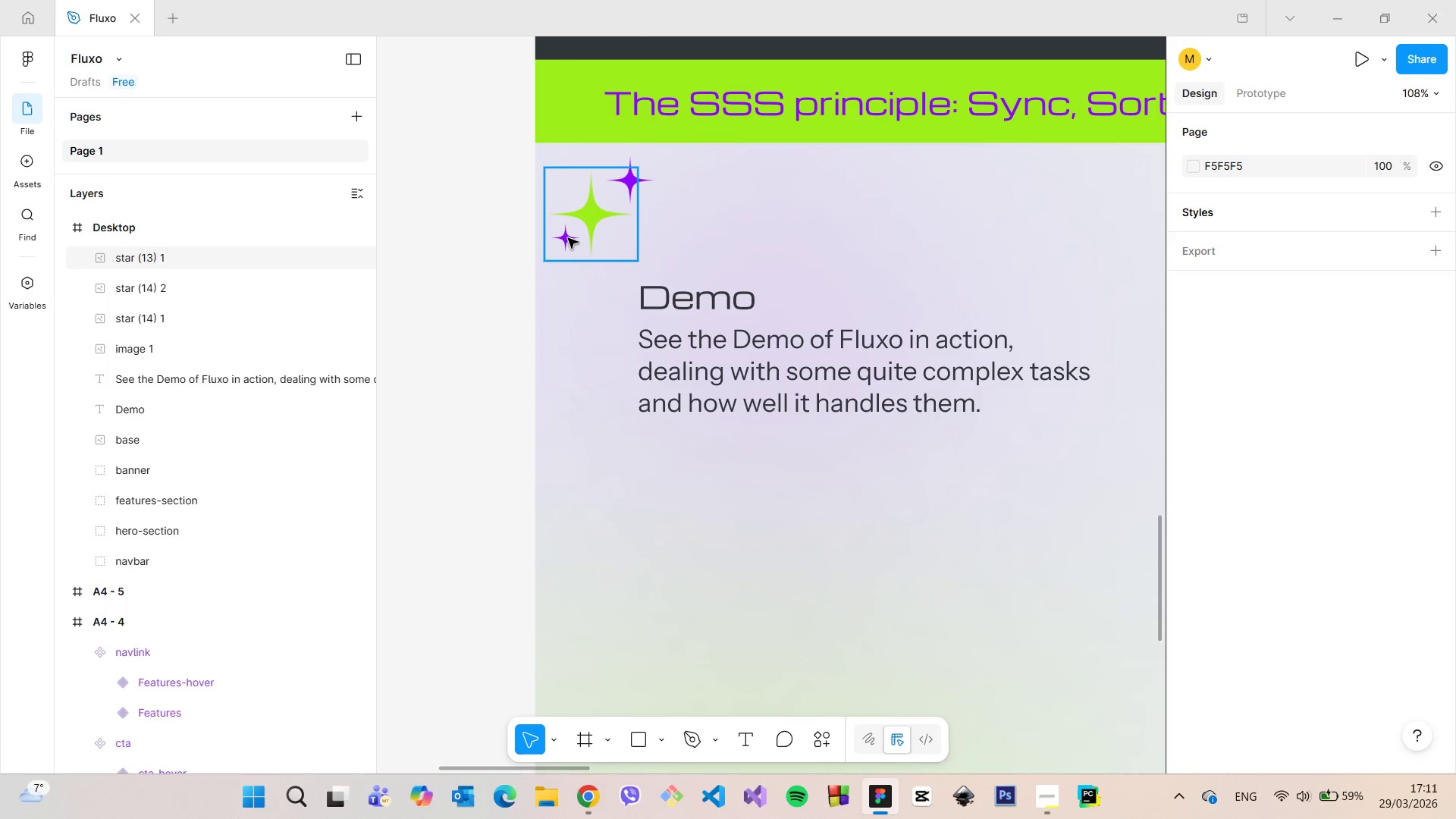 
double_click([568, 238])
 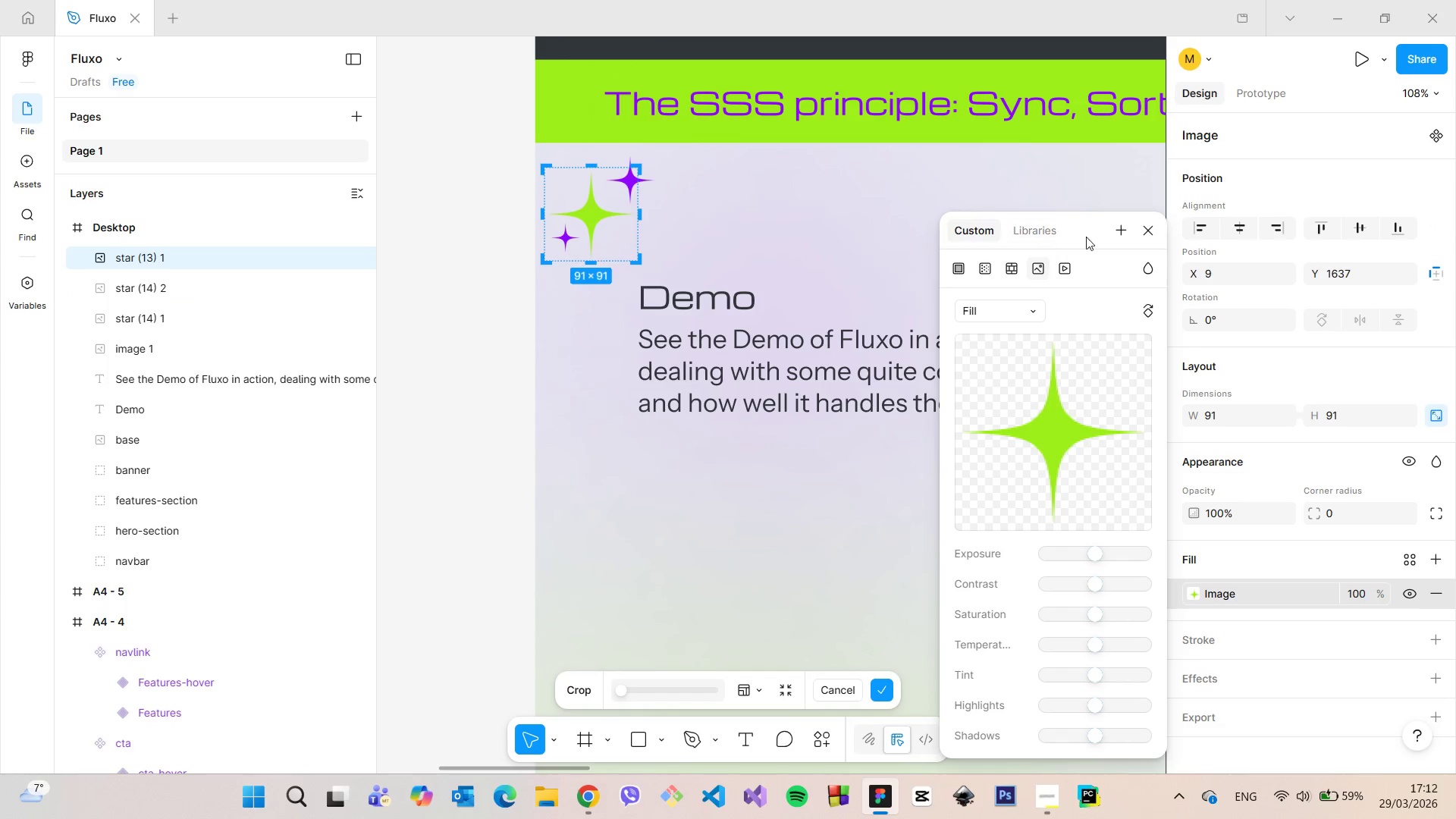 
left_click([1136, 233])
 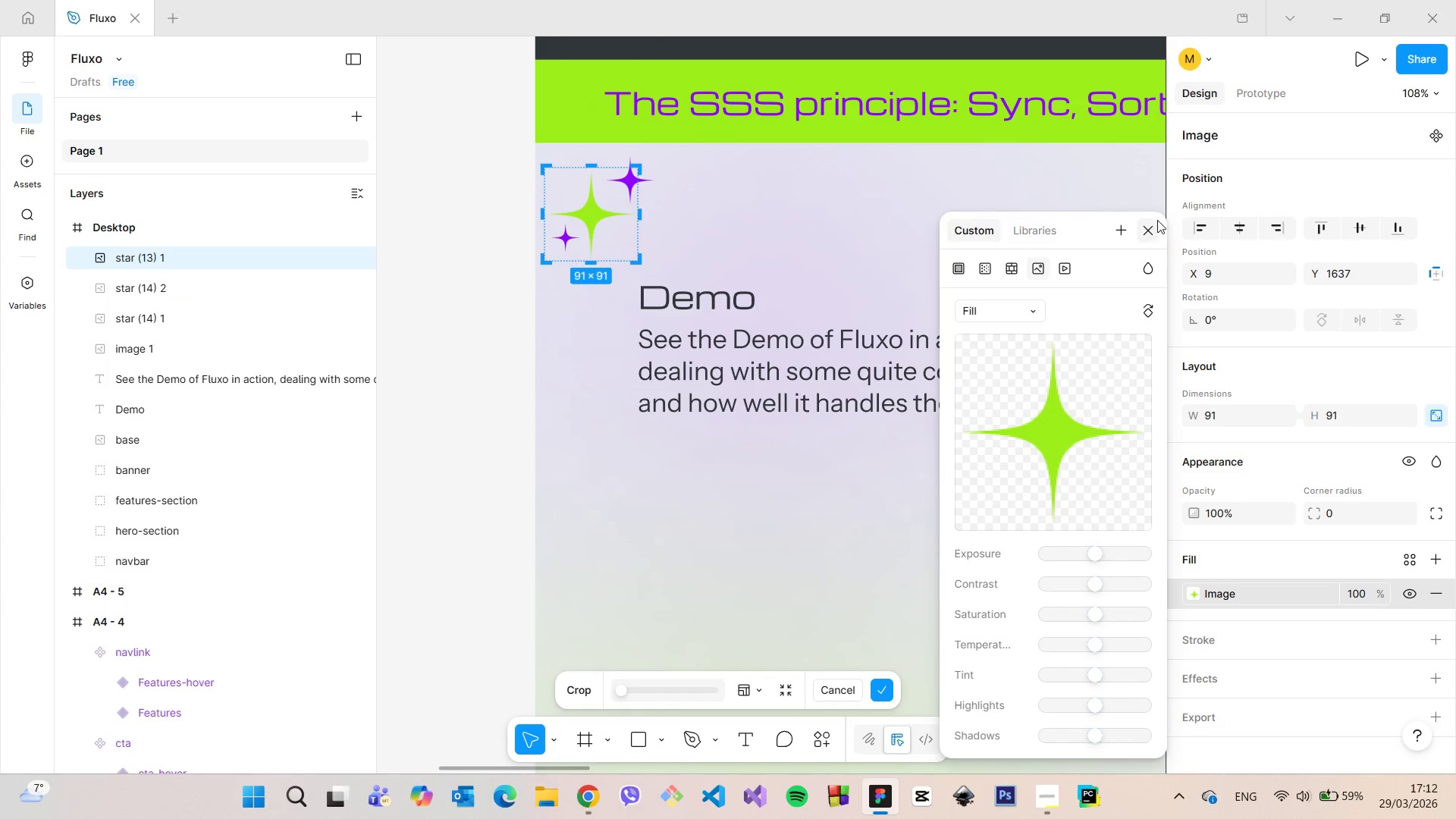 
left_click([1136, 224])
 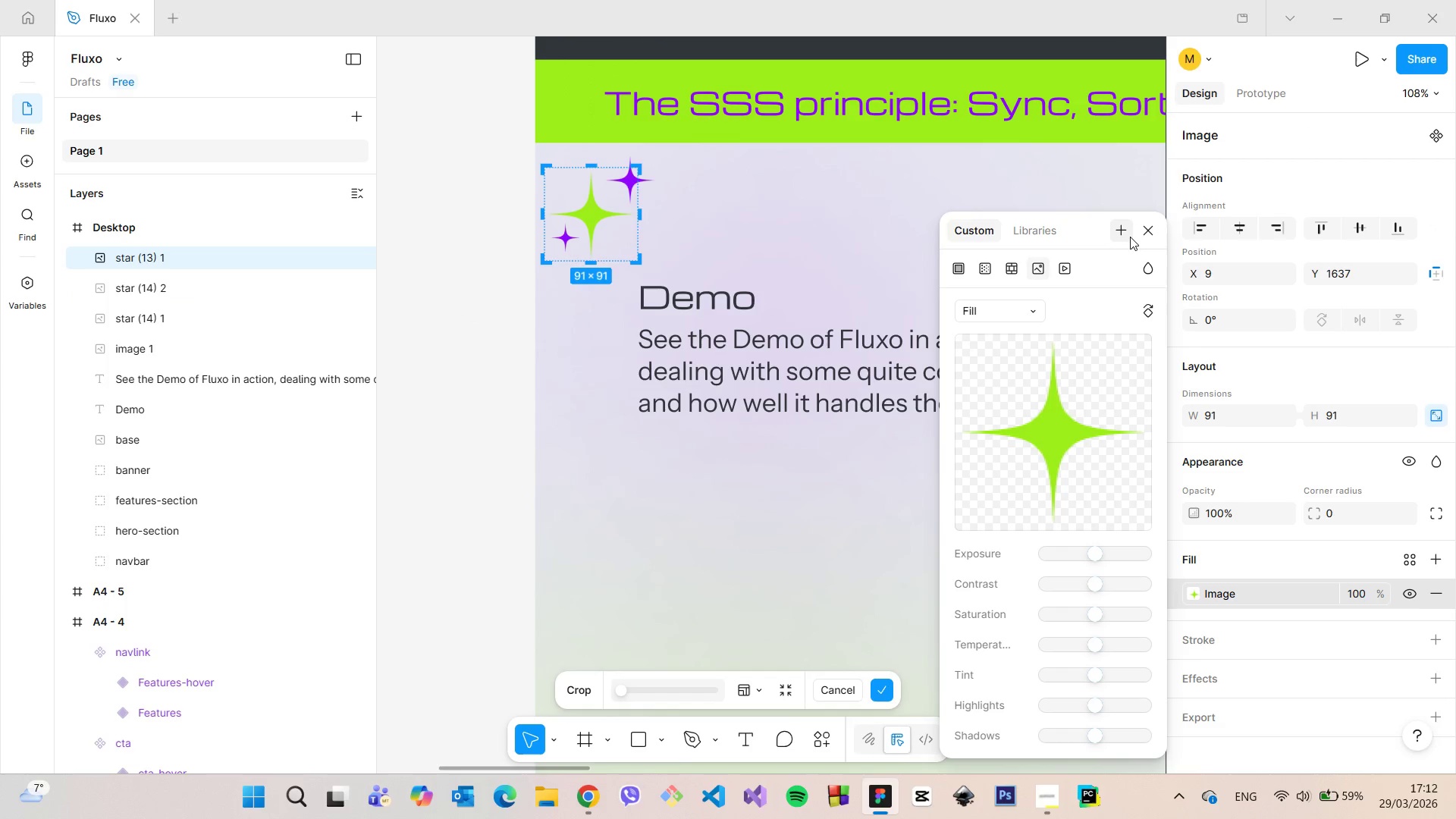 
left_click([1143, 233])
 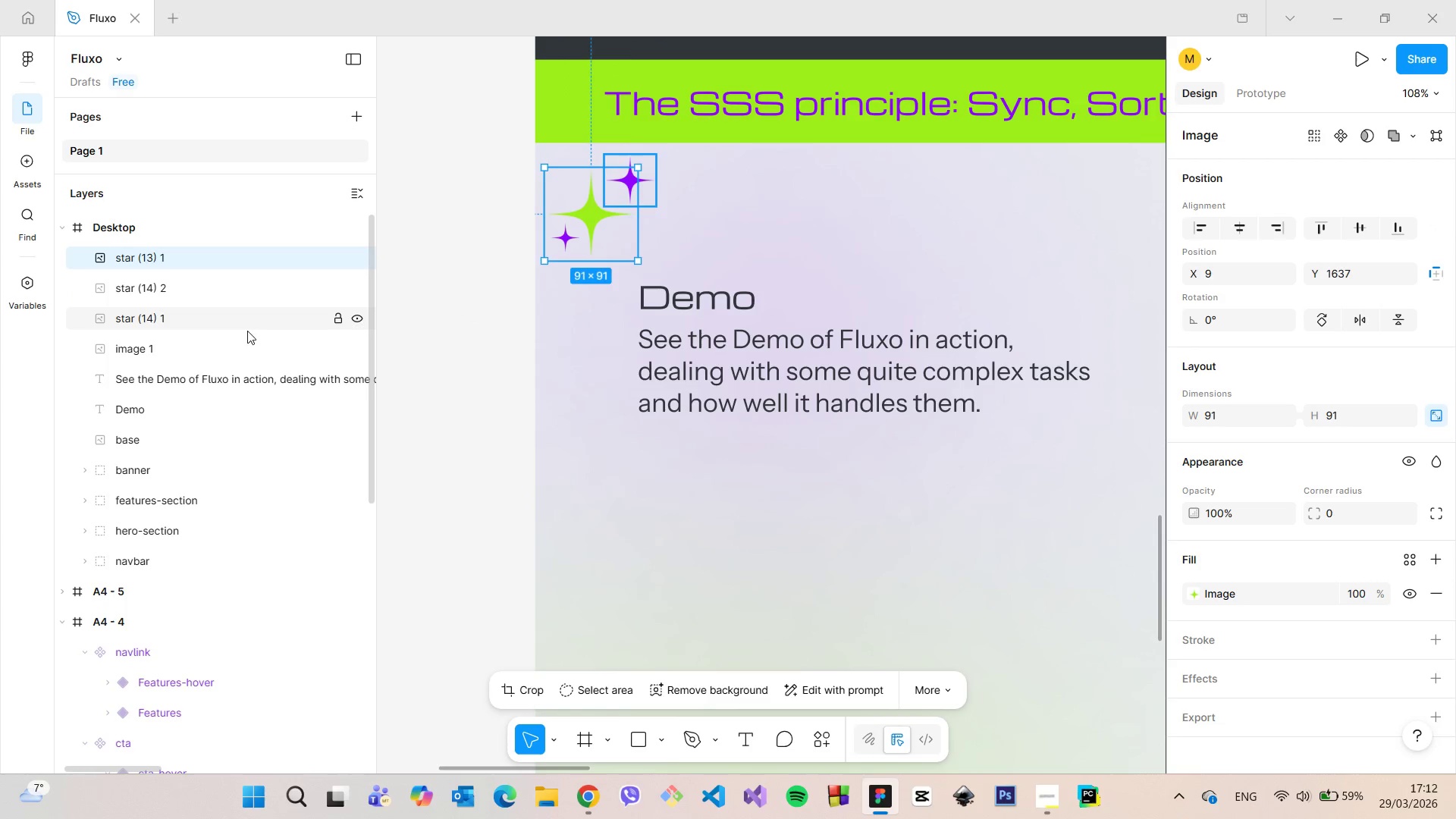 
left_click([245, 331])
 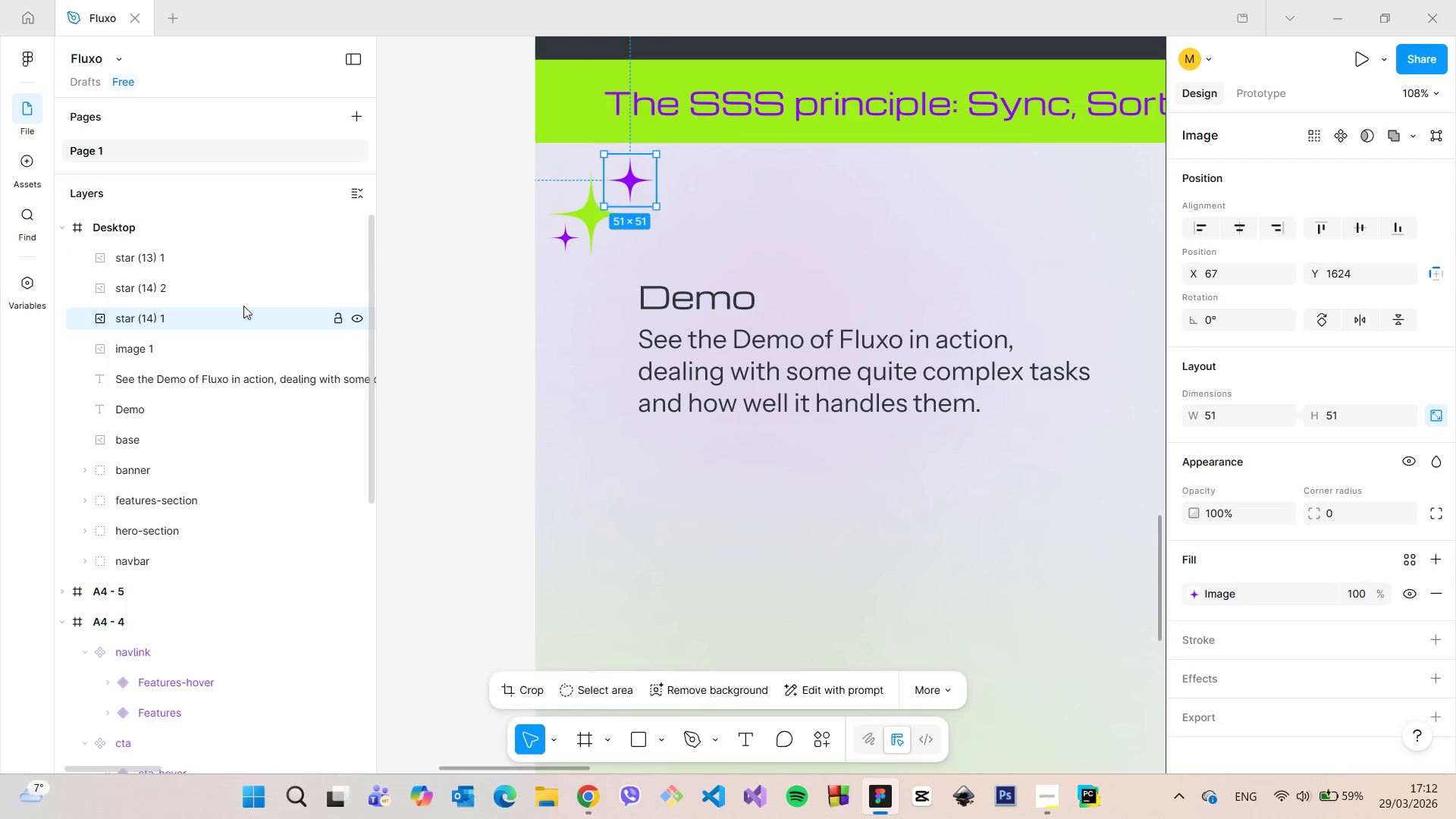 
left_click([243, 306])
 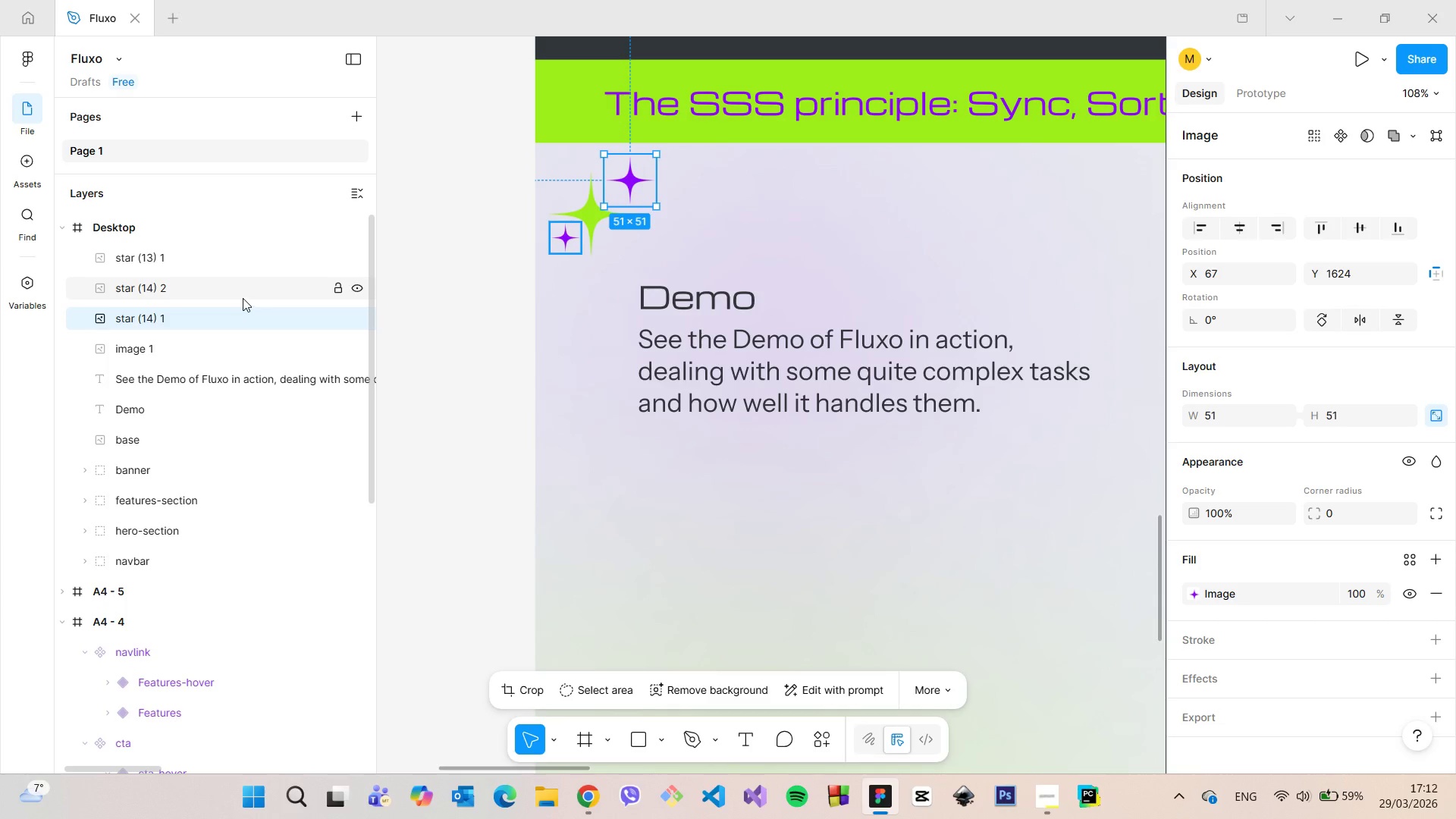 
left_click([243, 298])
 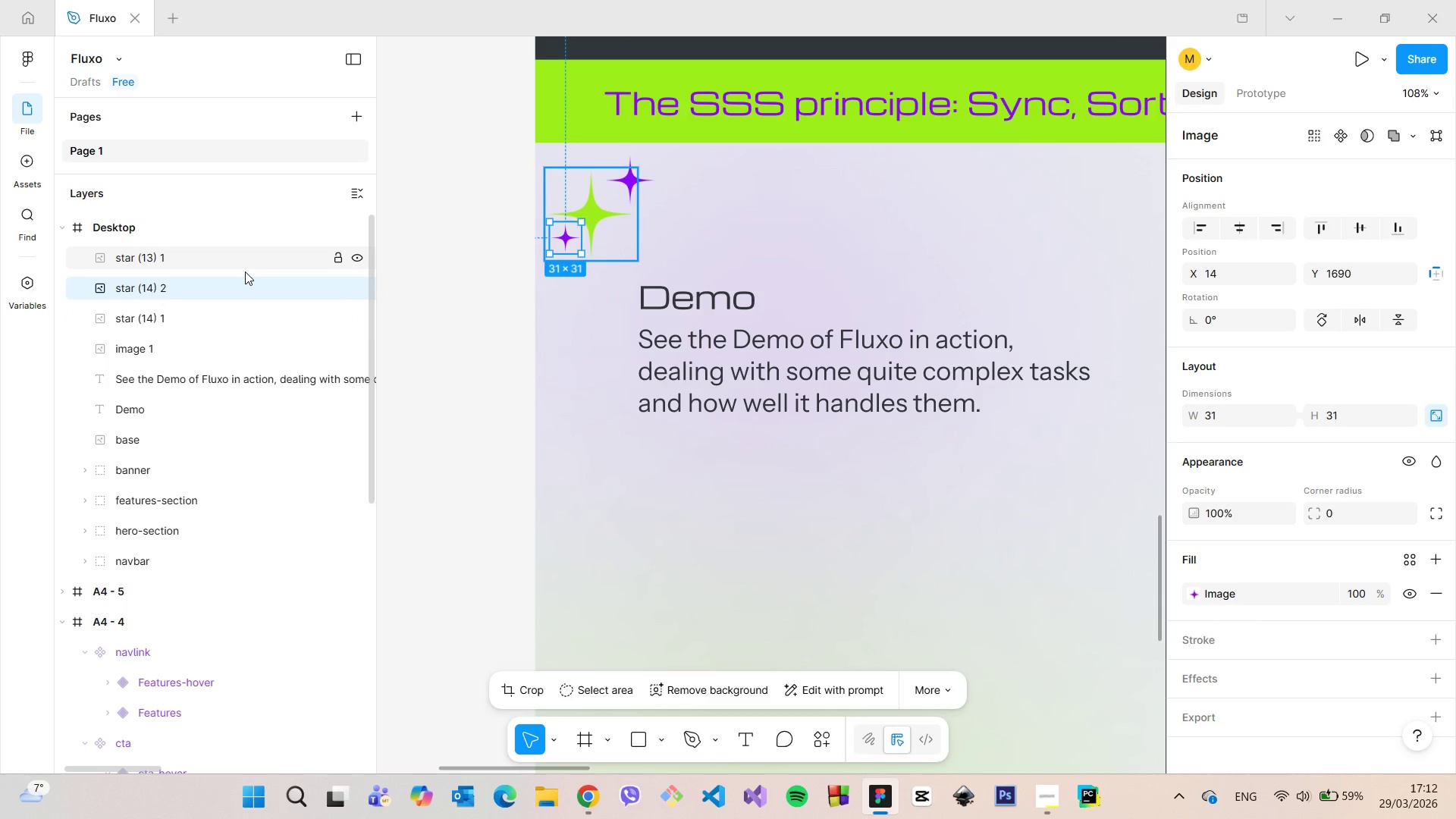 
key(Backspace)
 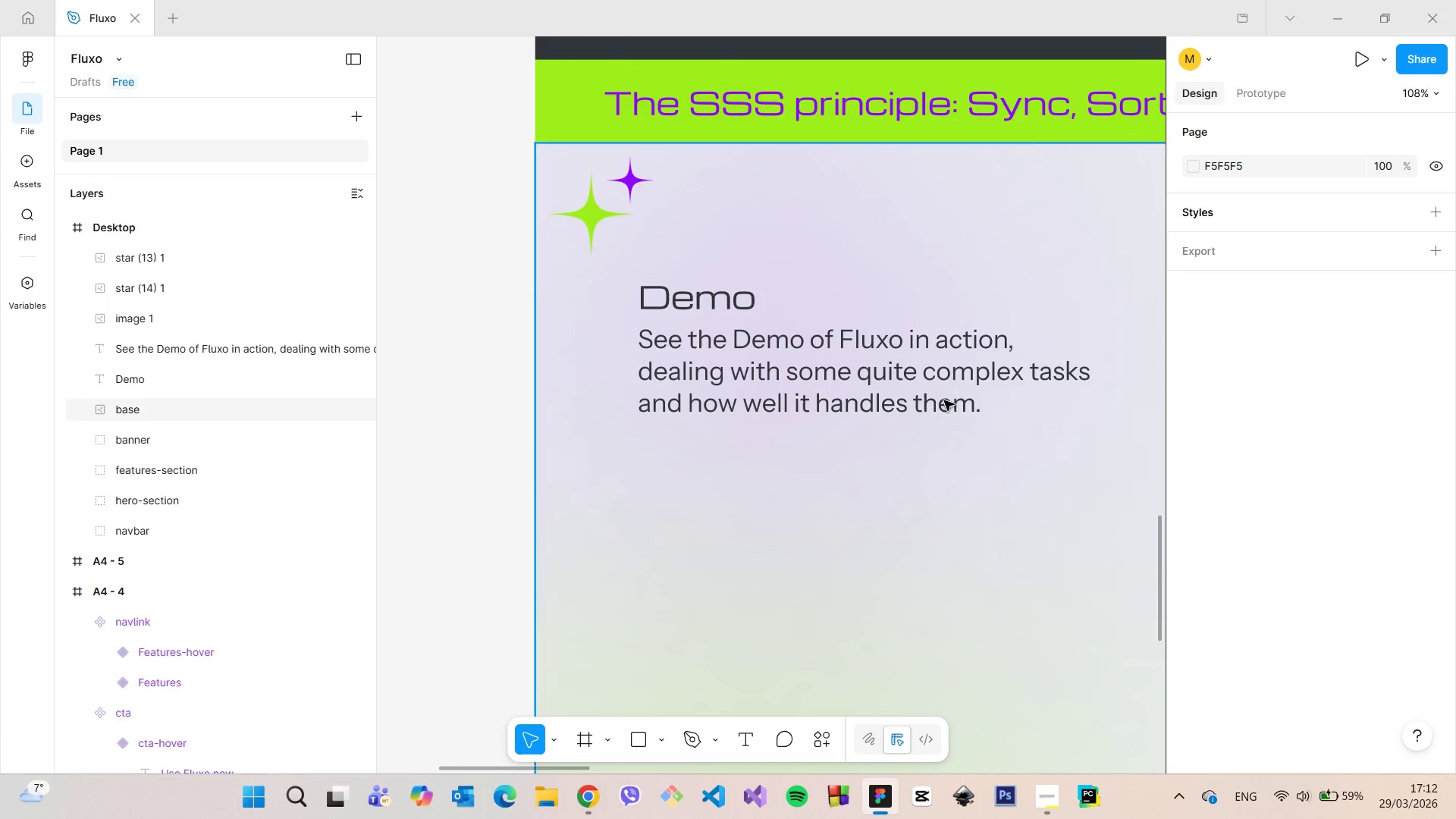 
scroll: coordinate [1009, 391], scroll_direction: down, amount: 9.0
 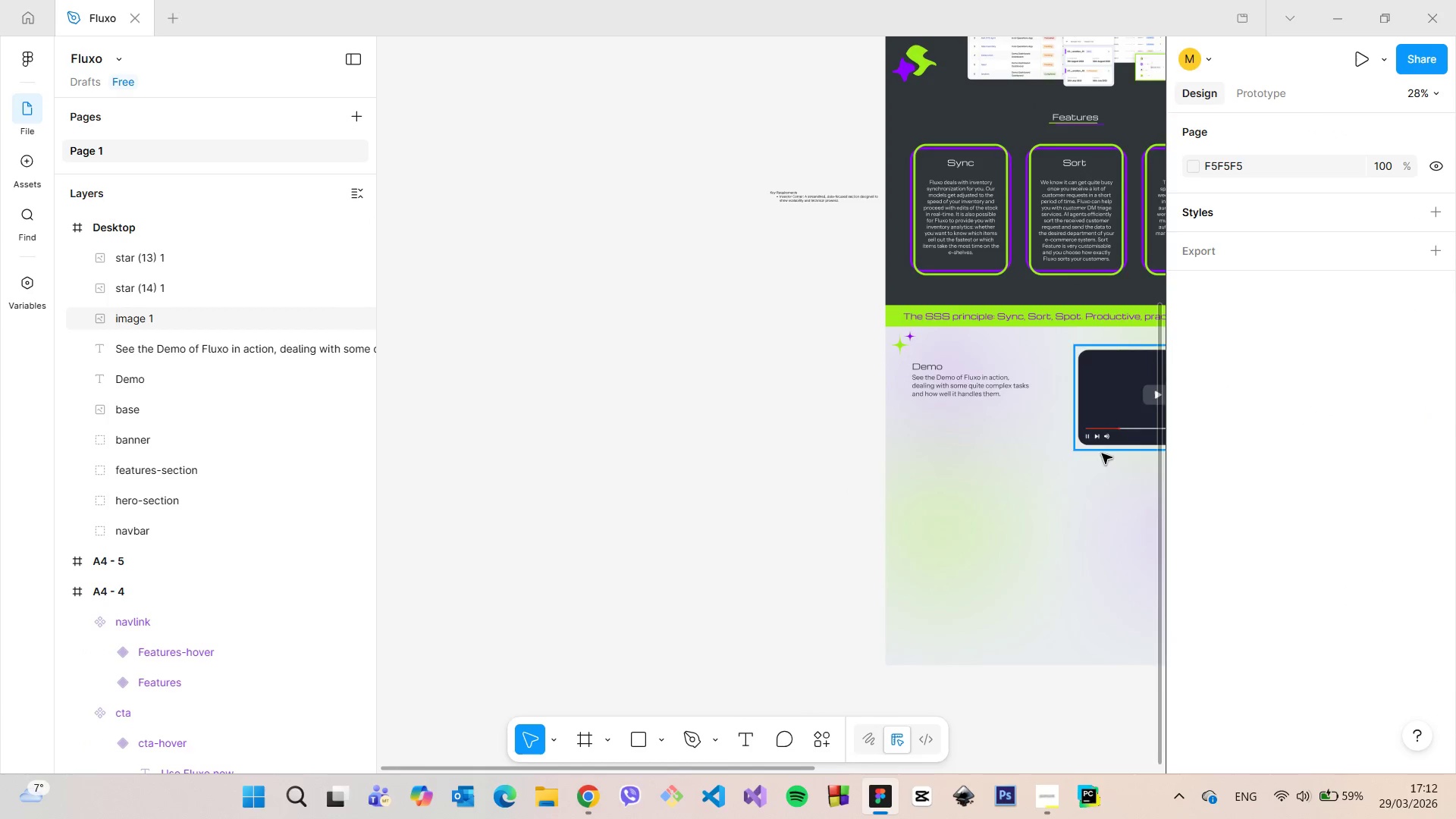 
scroll: coordinate [1111, 452], scroll_direction: up, amount: 4.0
 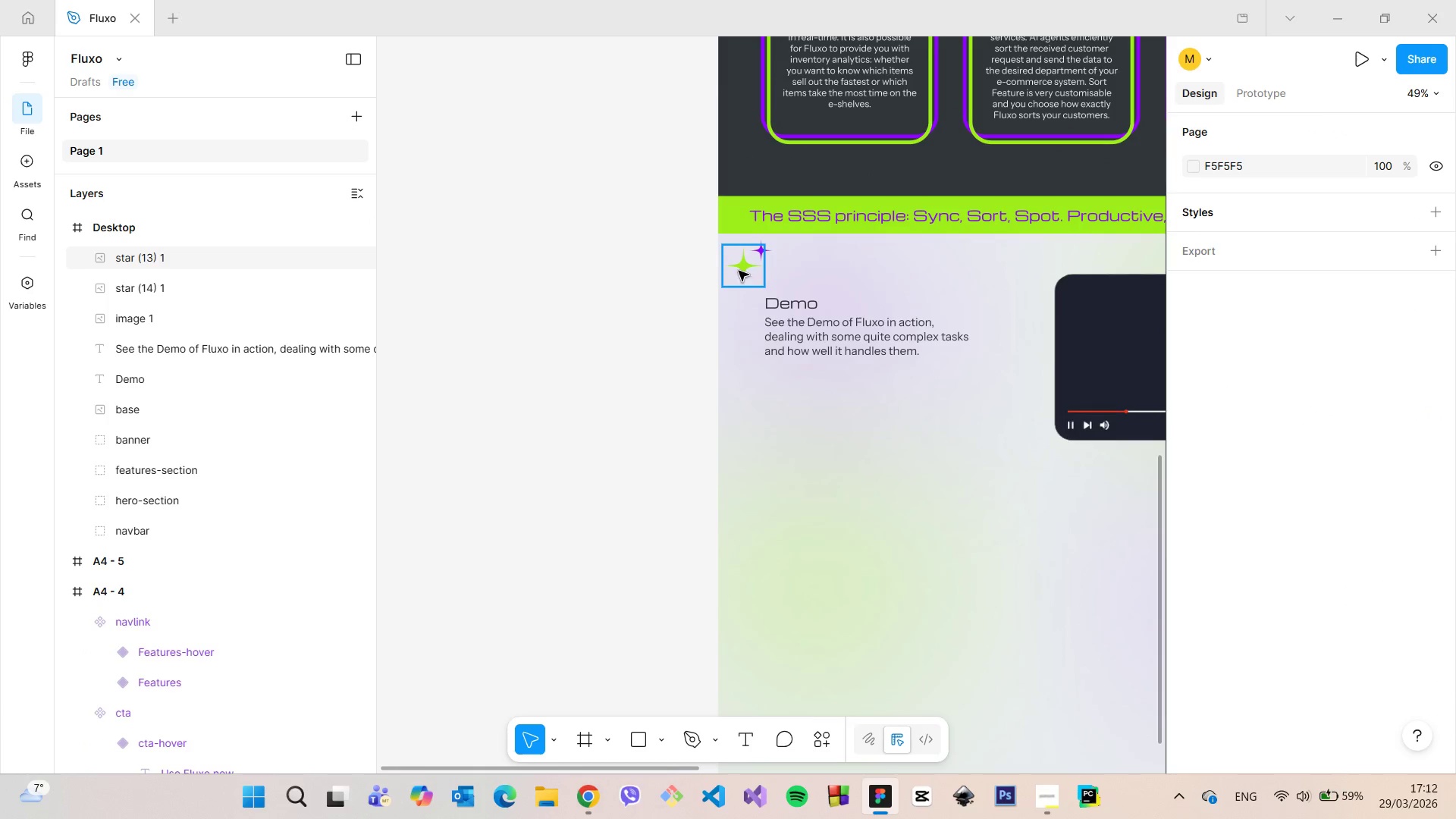 
left_click([755, 271])
 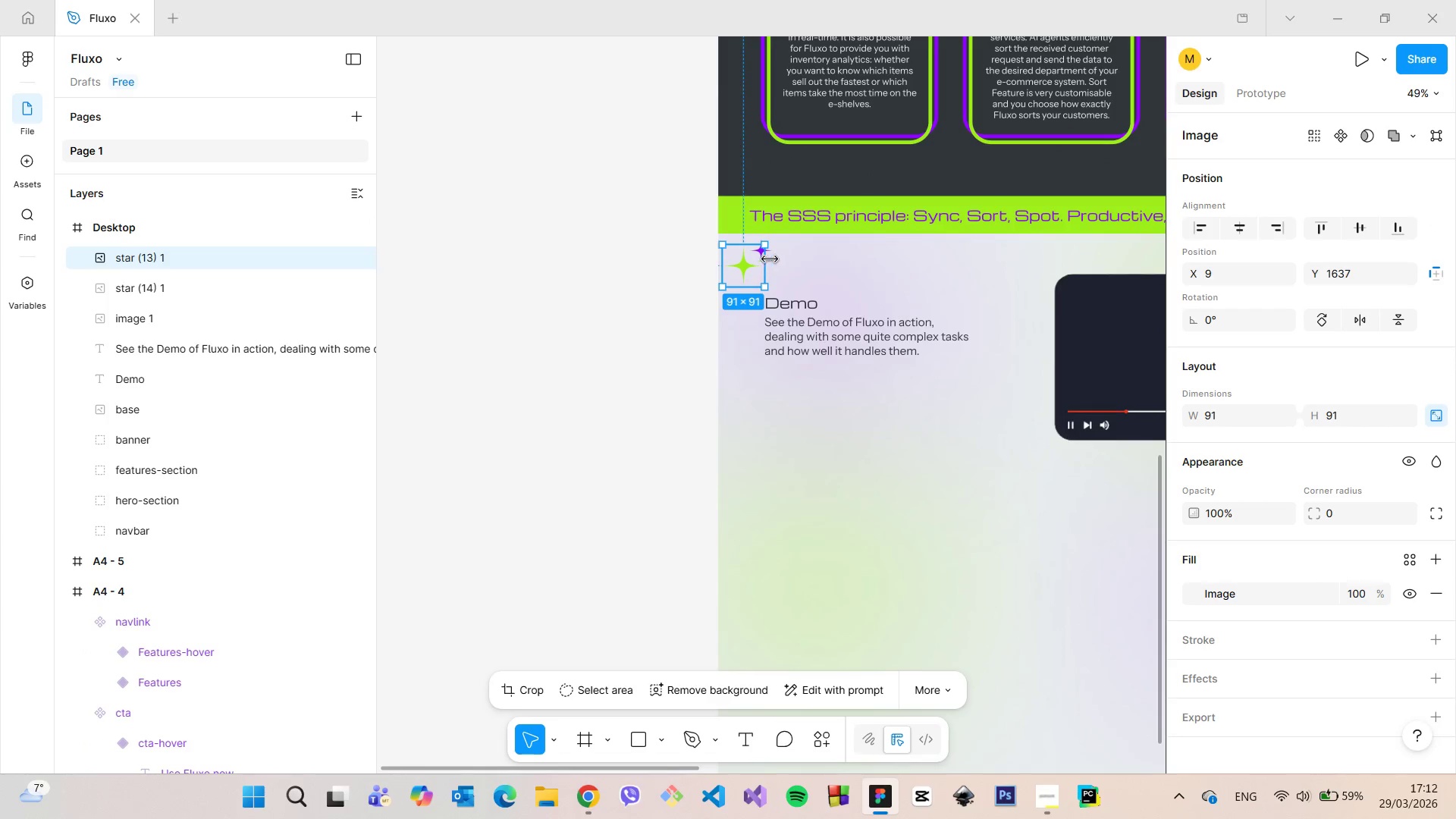 
scroll: coordinate [781, 255], scroll_direction: up, amount: 8.0
 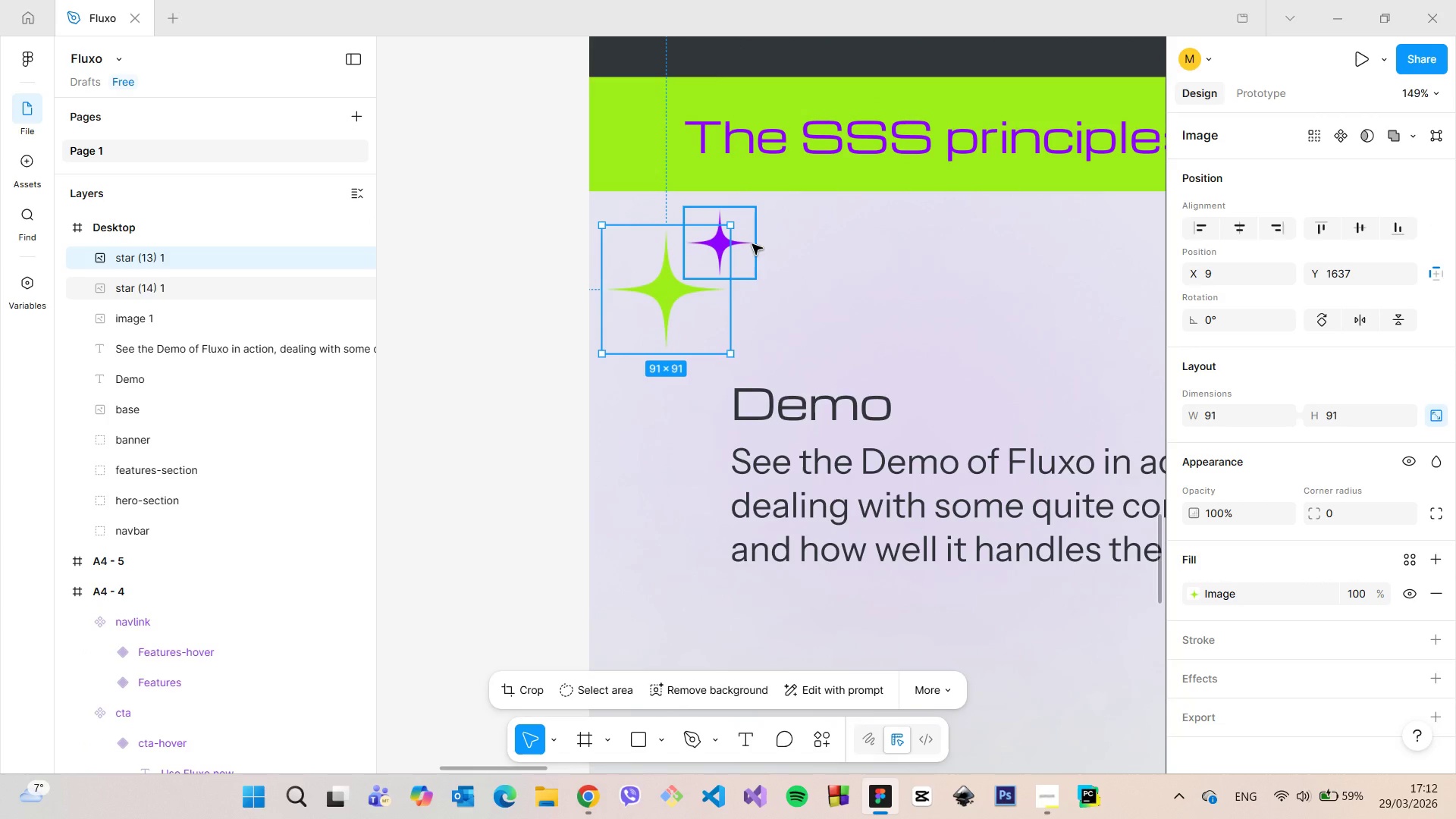 
hold_key(key=ShiftLeft, duration=0.36)
left_click([752, 244])
 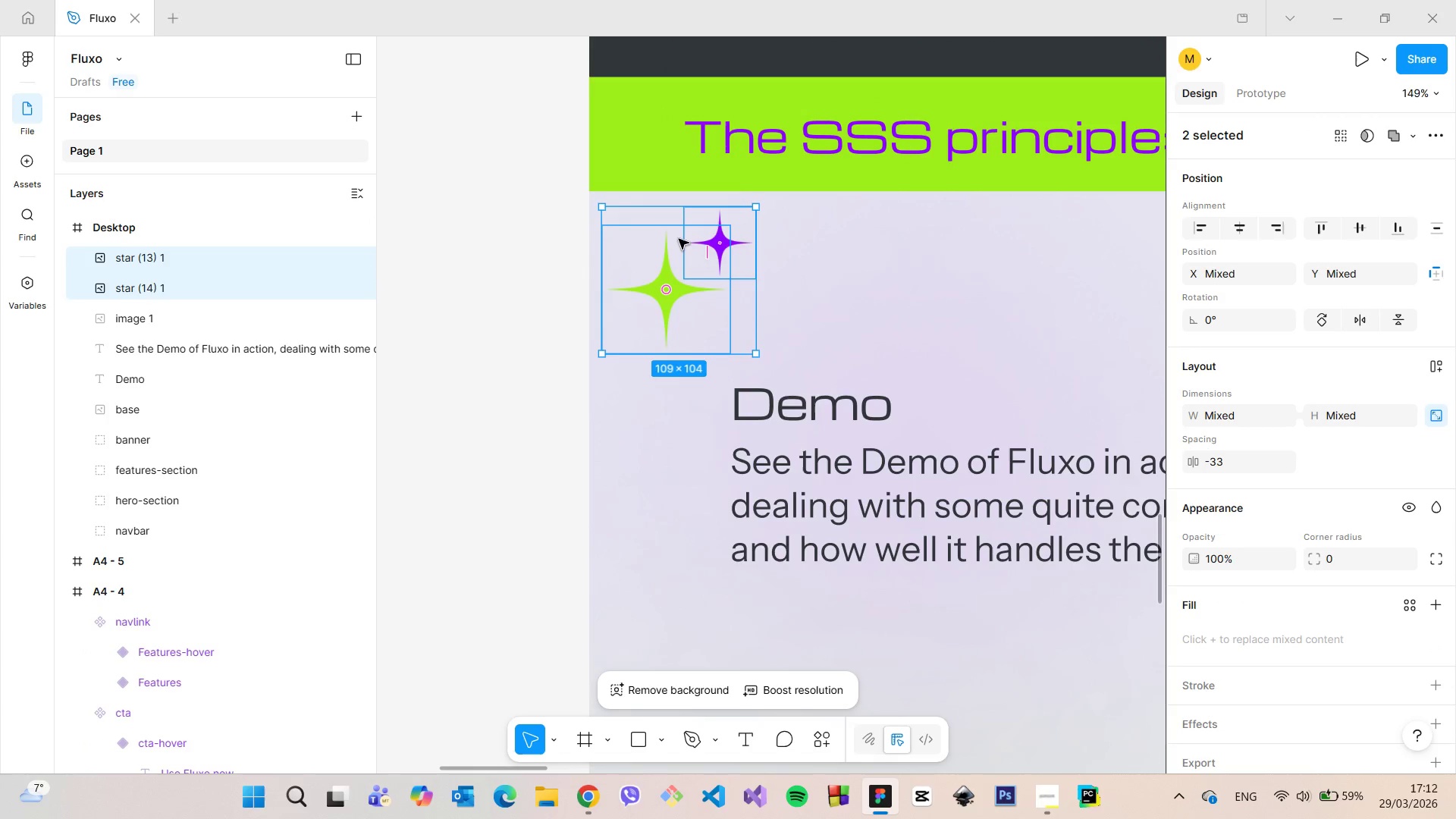 
left_click_drag(start_coordinate=[678, 239], to_coordinate=[1108, 499])
 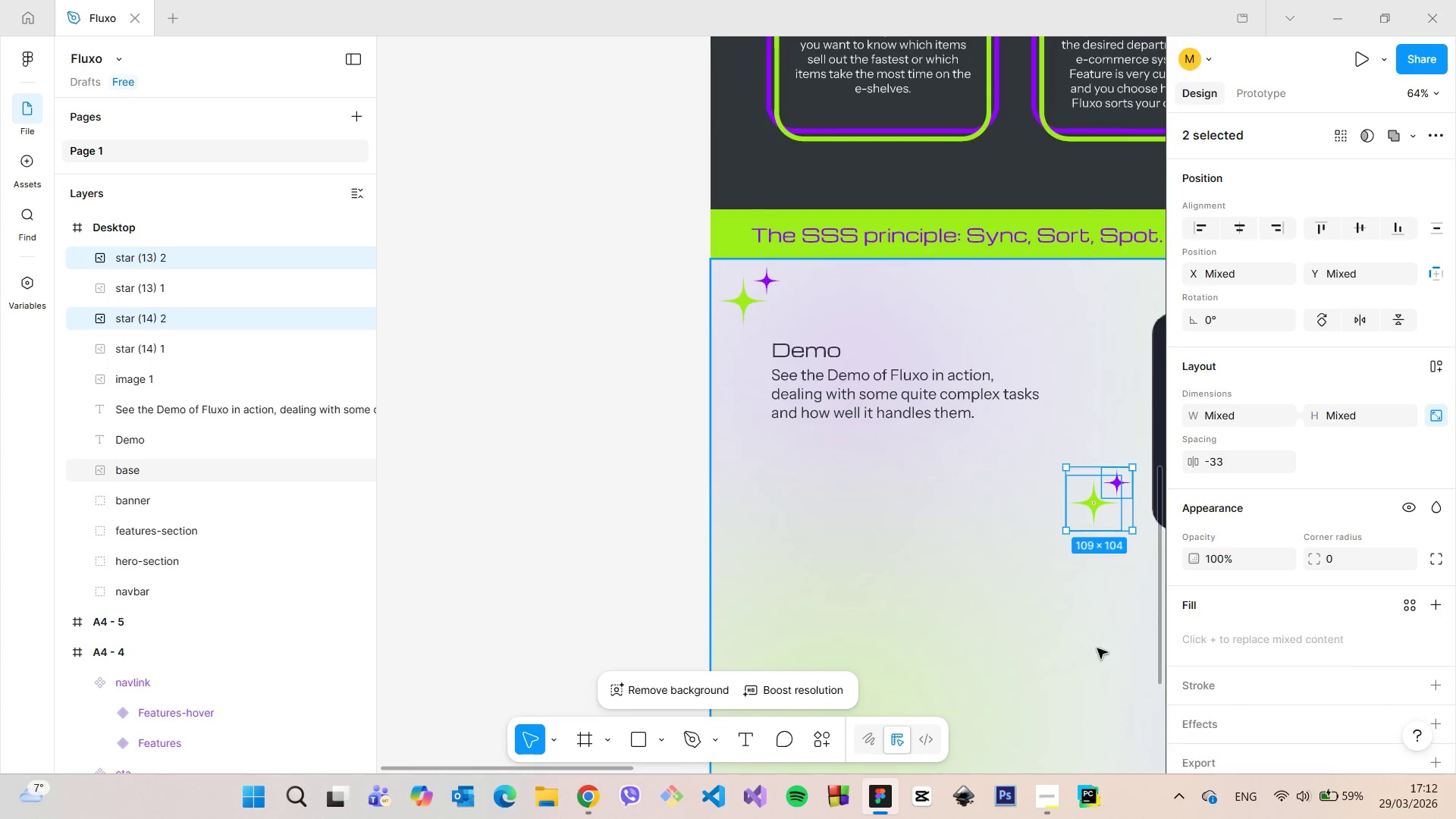 
hold_key(key=AltLeft, duration=1.52)
scroll: coordinate [983, 430], scroll_direction: down, amount: 10.0
 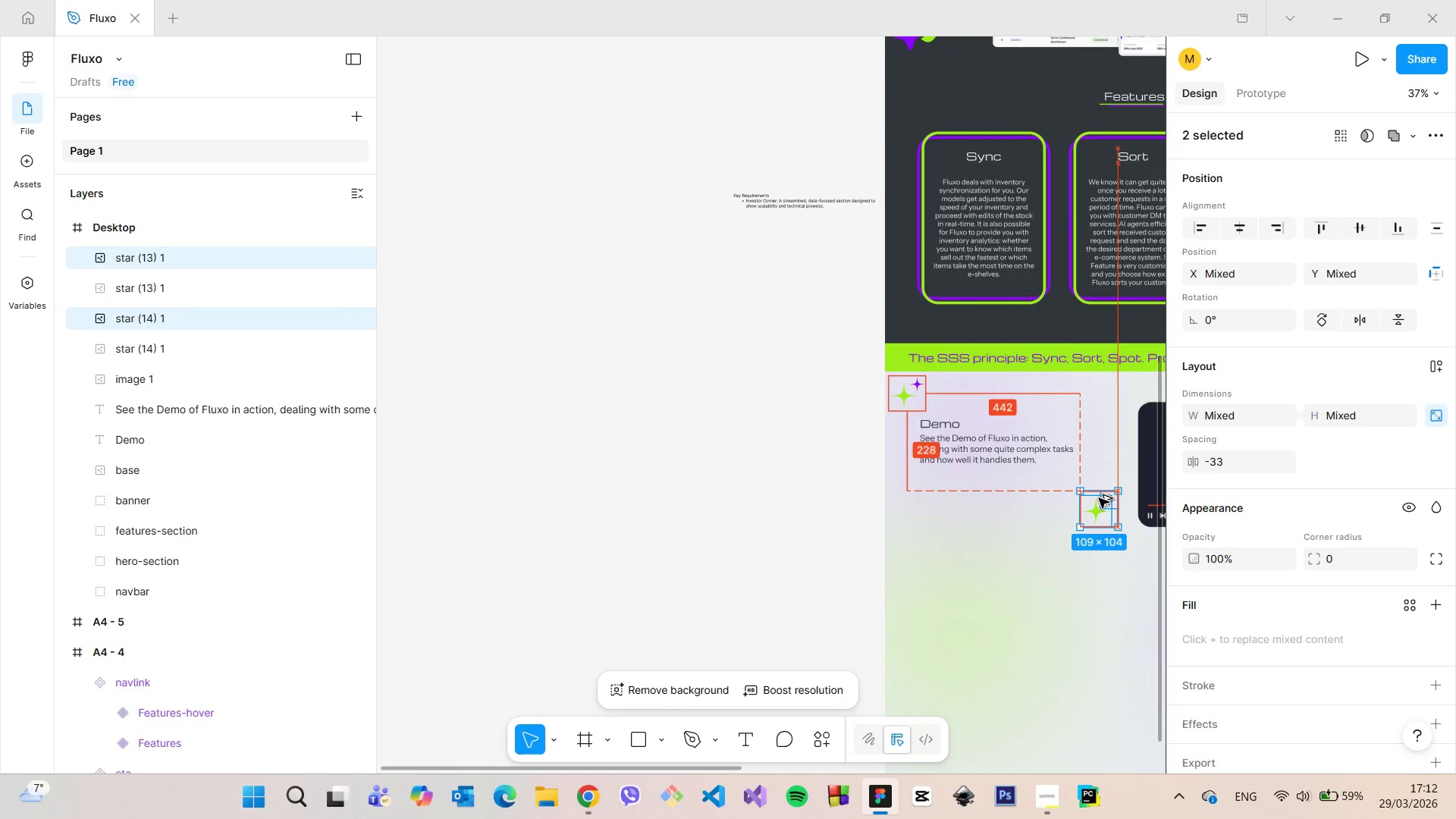 
hold_key(key=AltLeft, duration=1.23)
 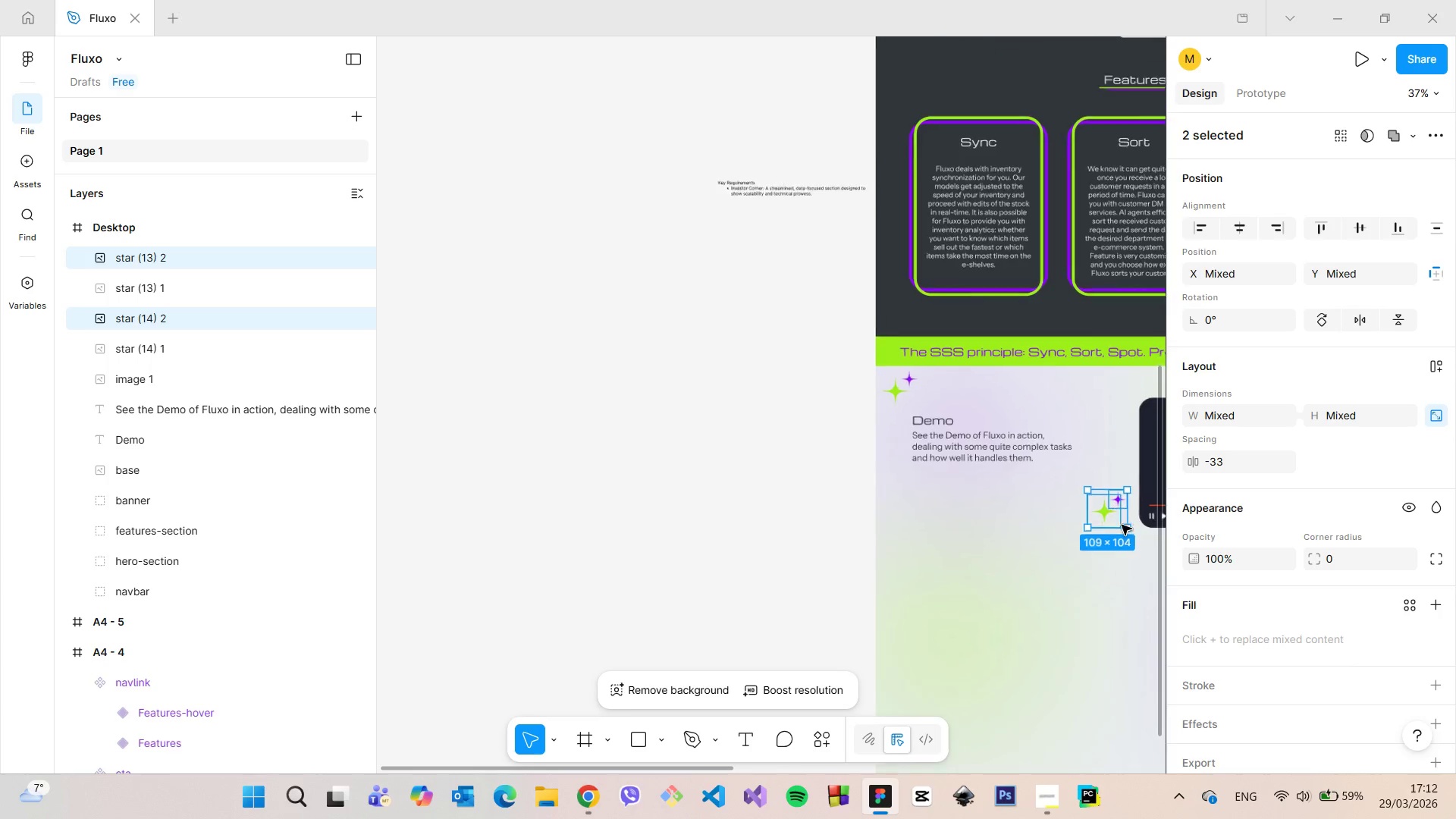 
scroll: coordinate [1122, 525], scroll_direction: up, amount: 4.0
 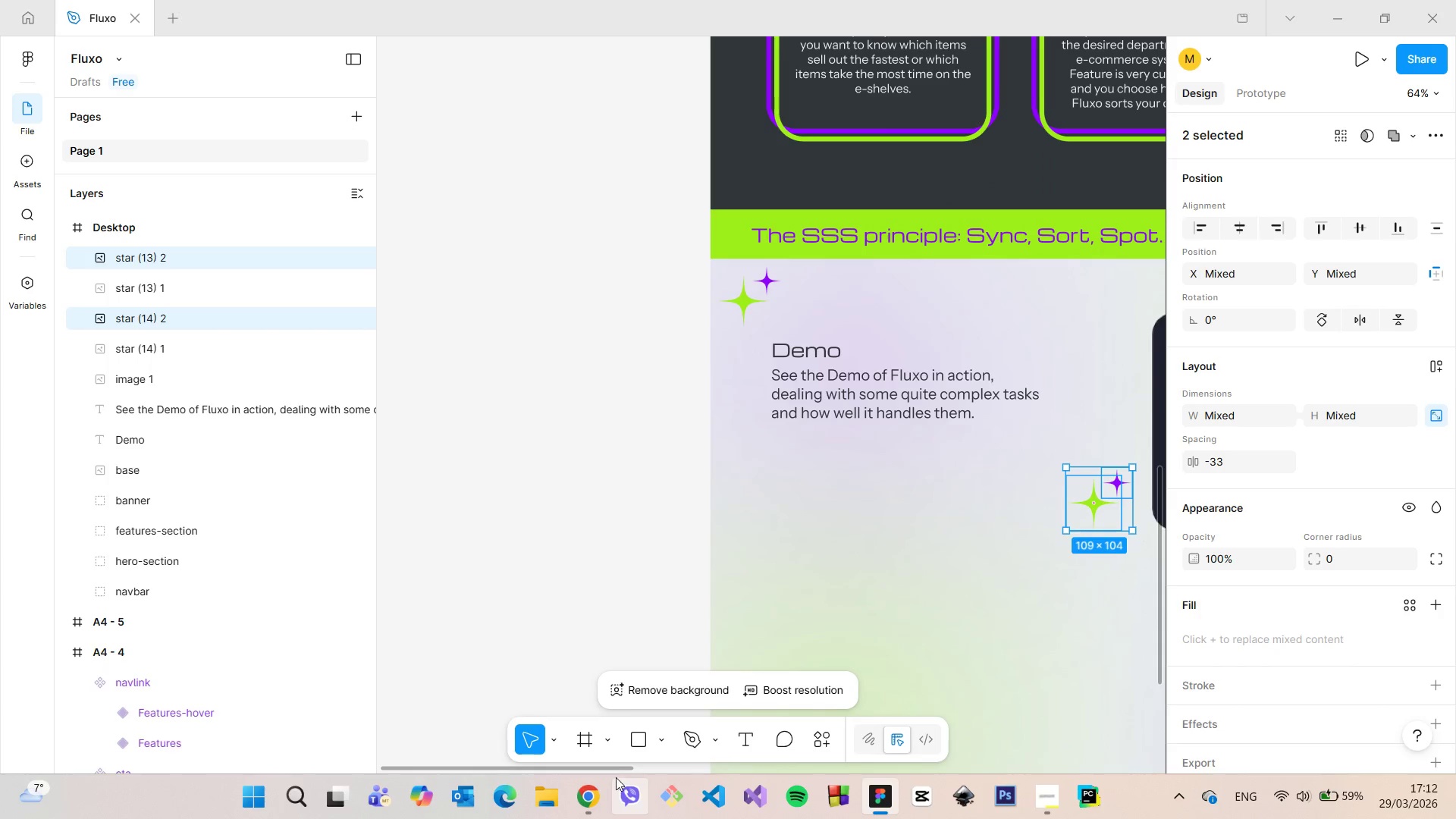 
left_click_drag(start_coordinate=[605, 770], to_coordinate=[693, 774])
 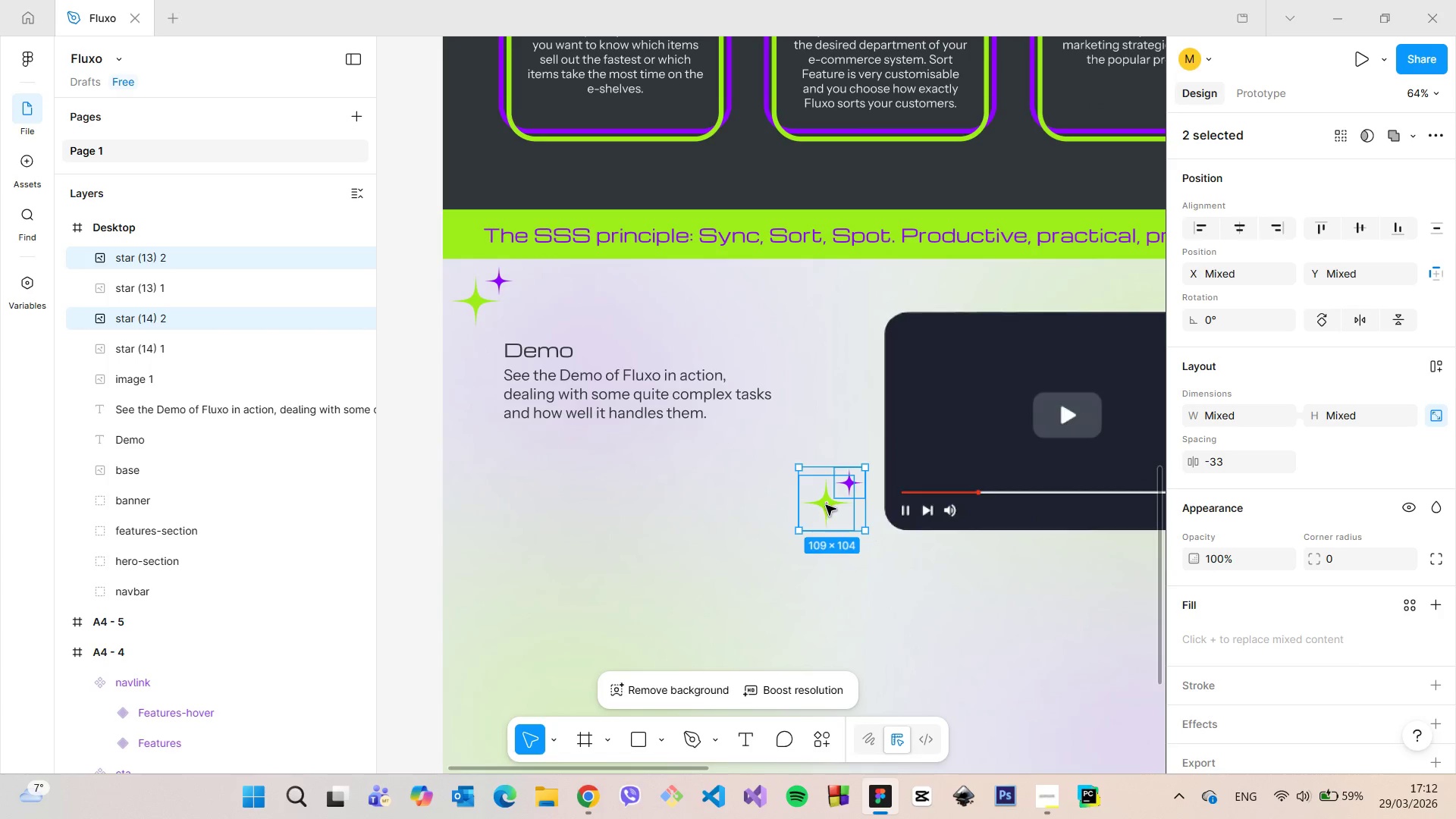 
left_click_drag(start_coordinate=[828, 504], to_coordinate=[817, 497])
 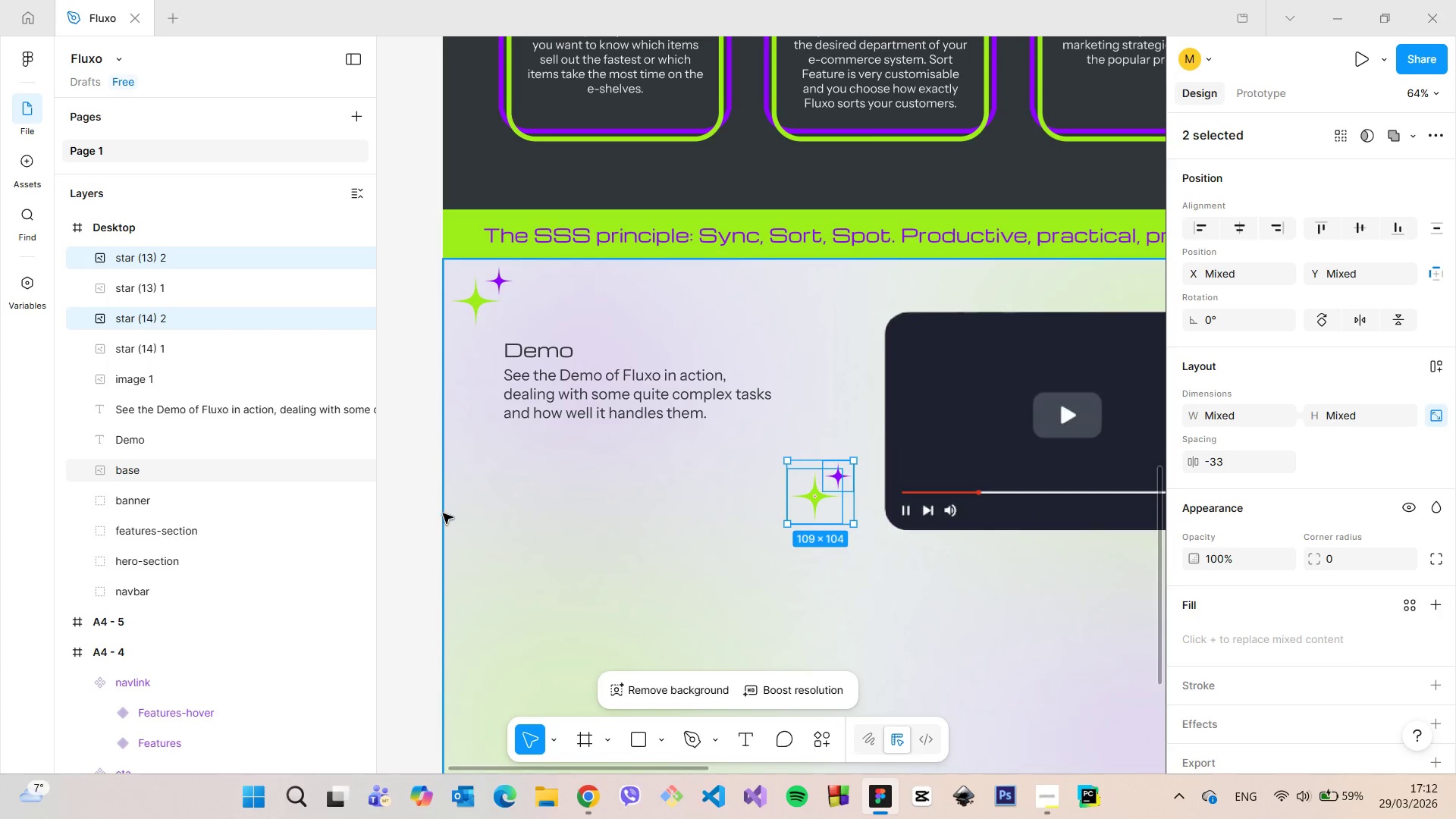 
left_click([443, 513])
 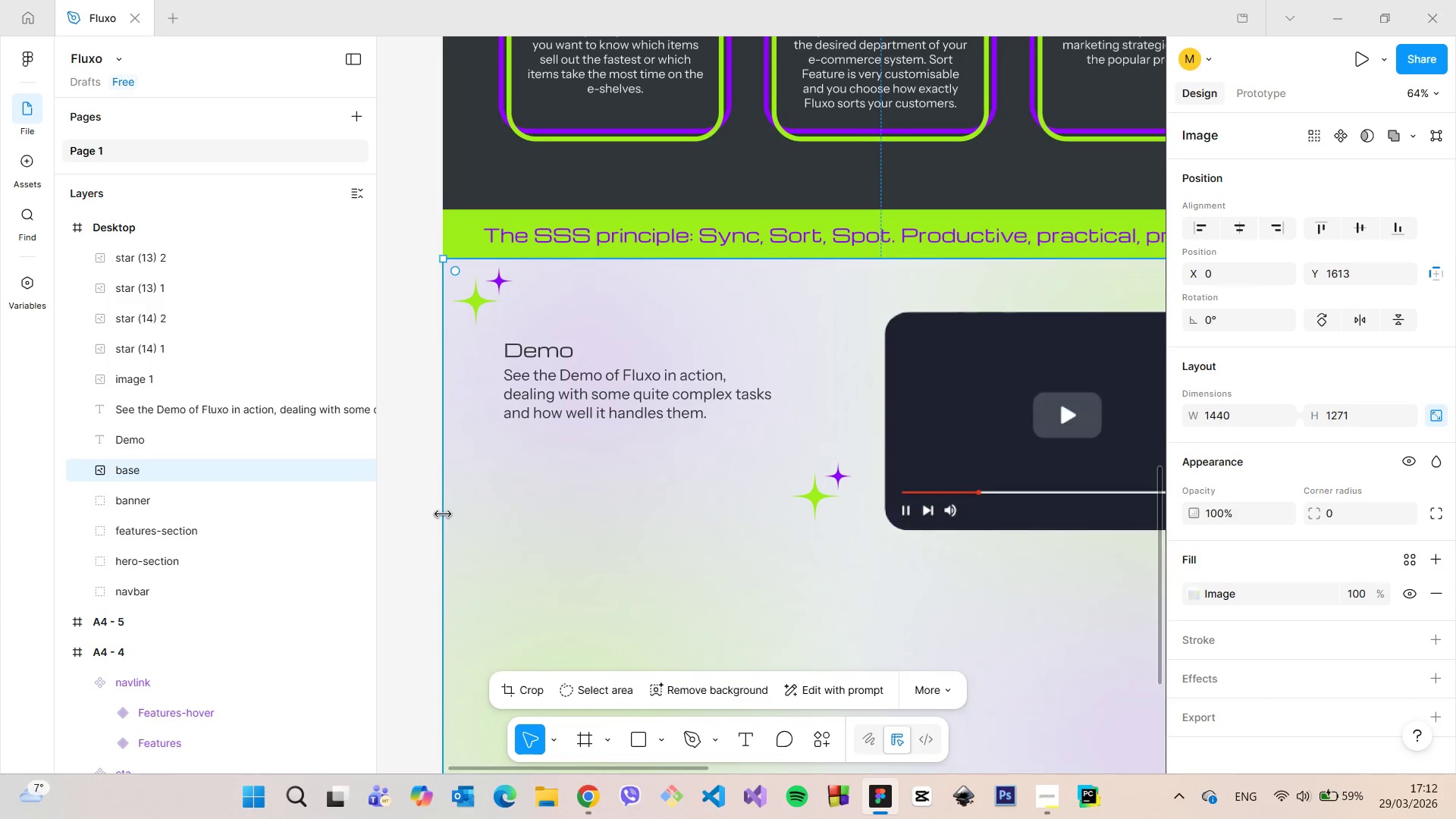 
scroll: coordinate [446, 518], scroll_direction: down, amount: 9.0
 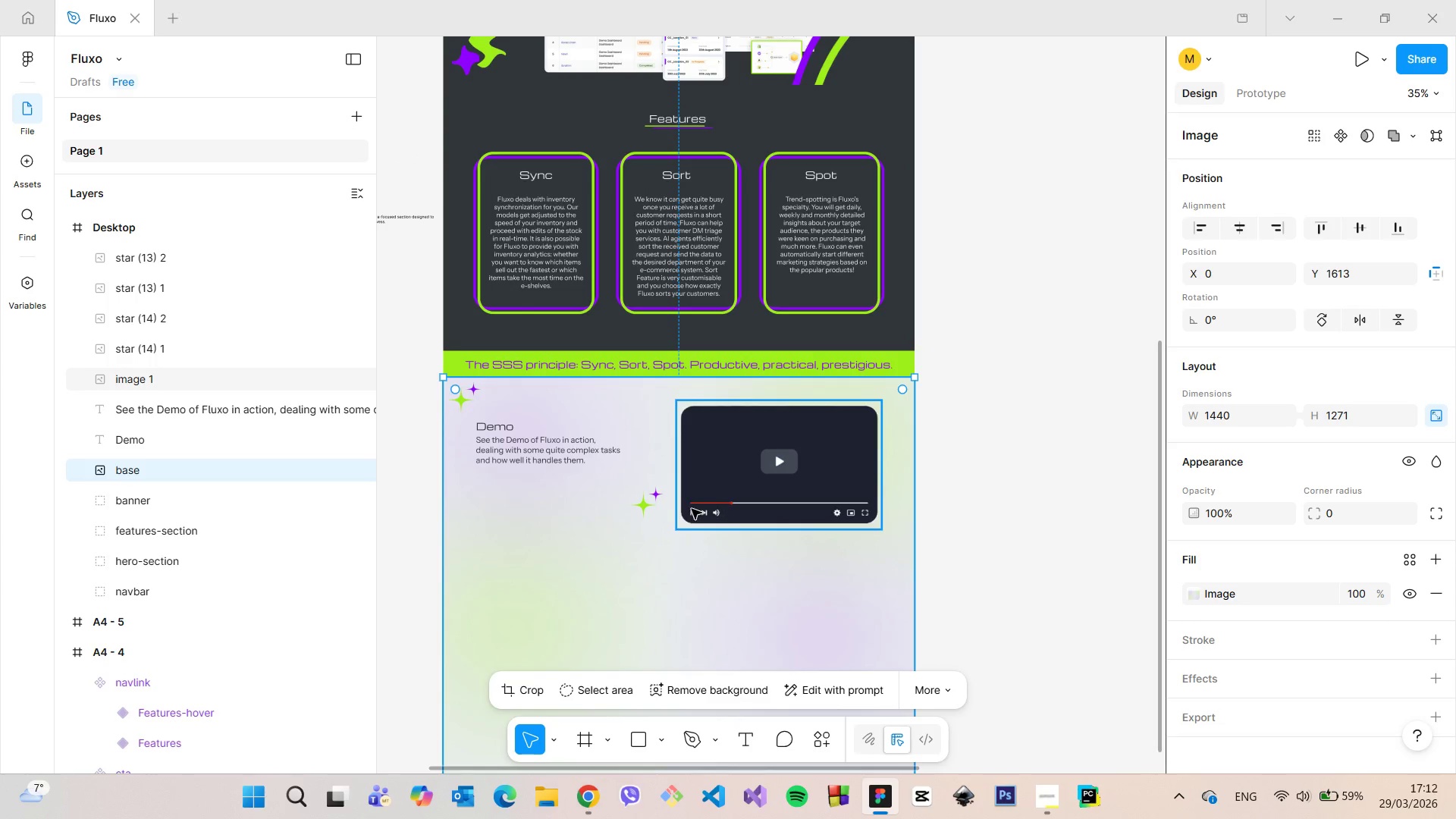 
left_click([653, 499])
 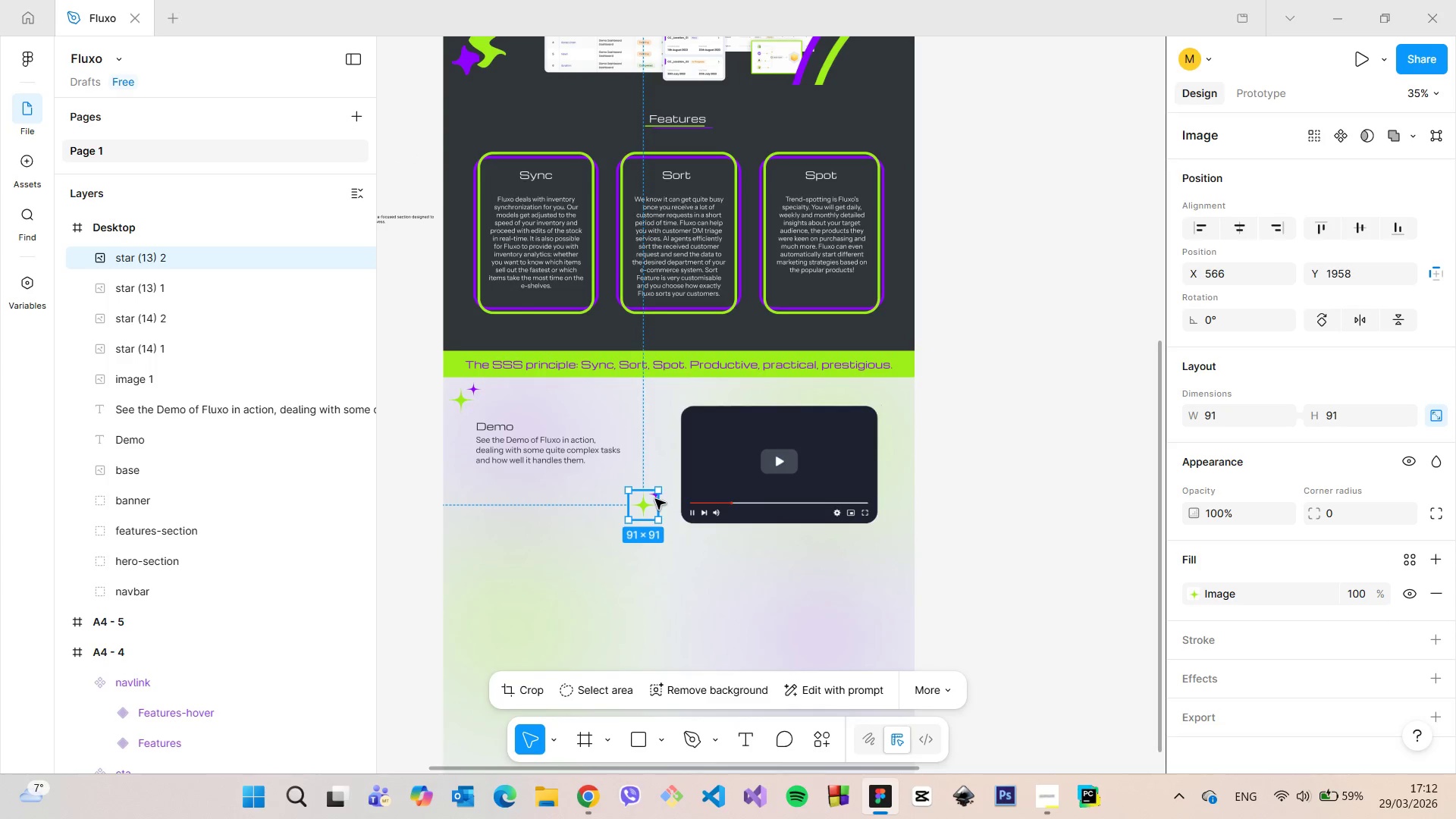 
key(Backspace)
 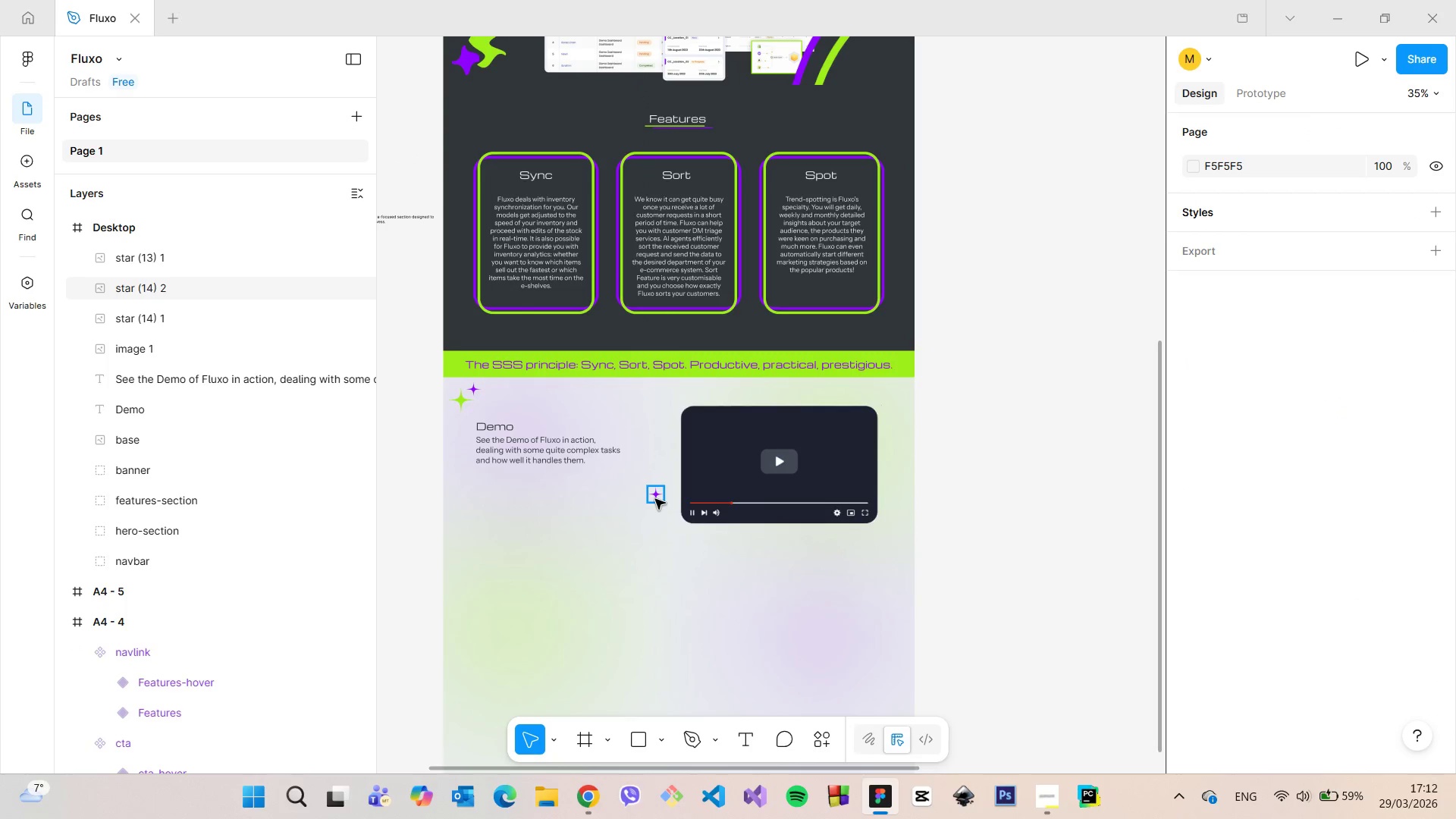 
left_click([655, 499])
 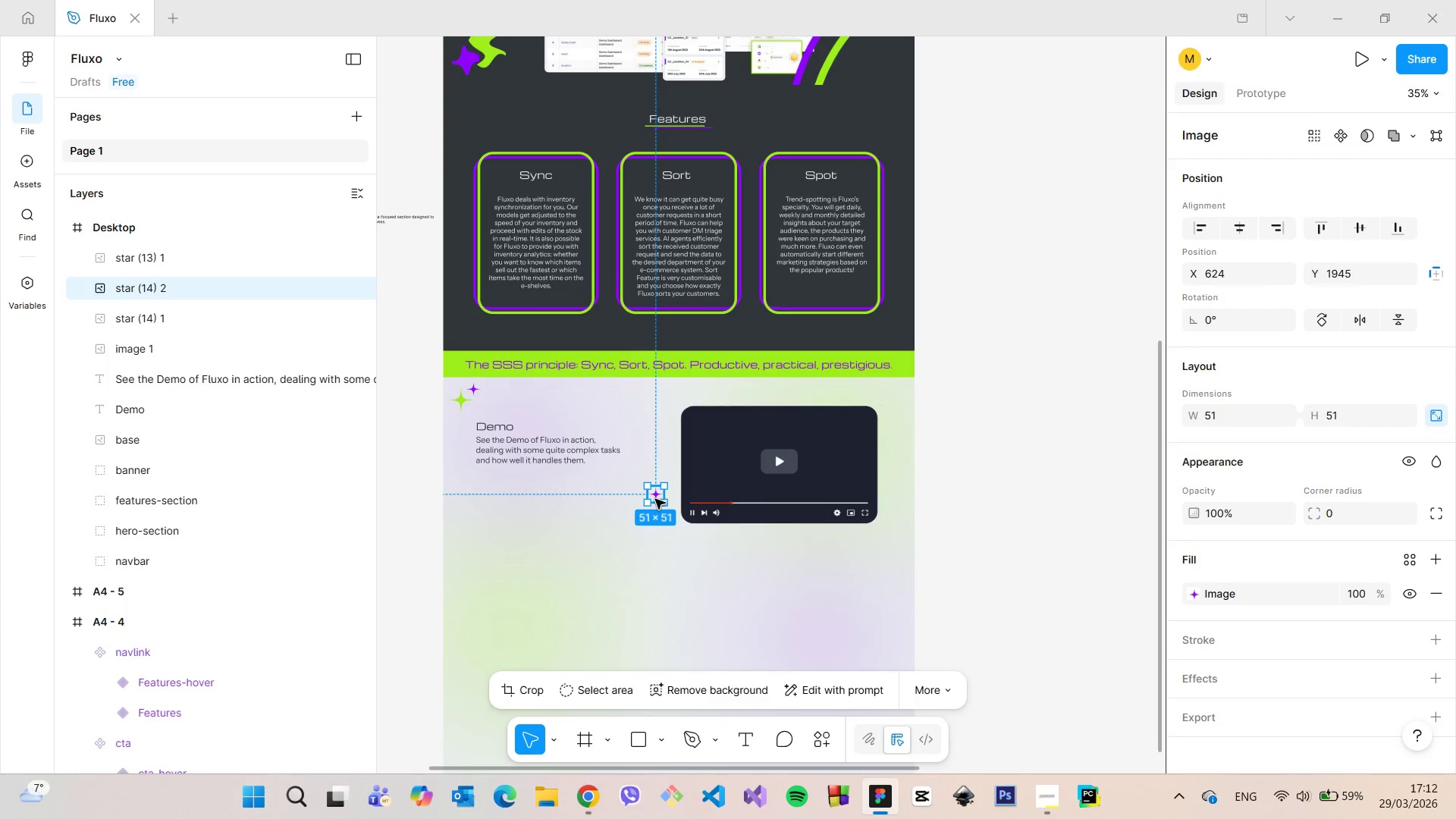 
key(Backspace)
 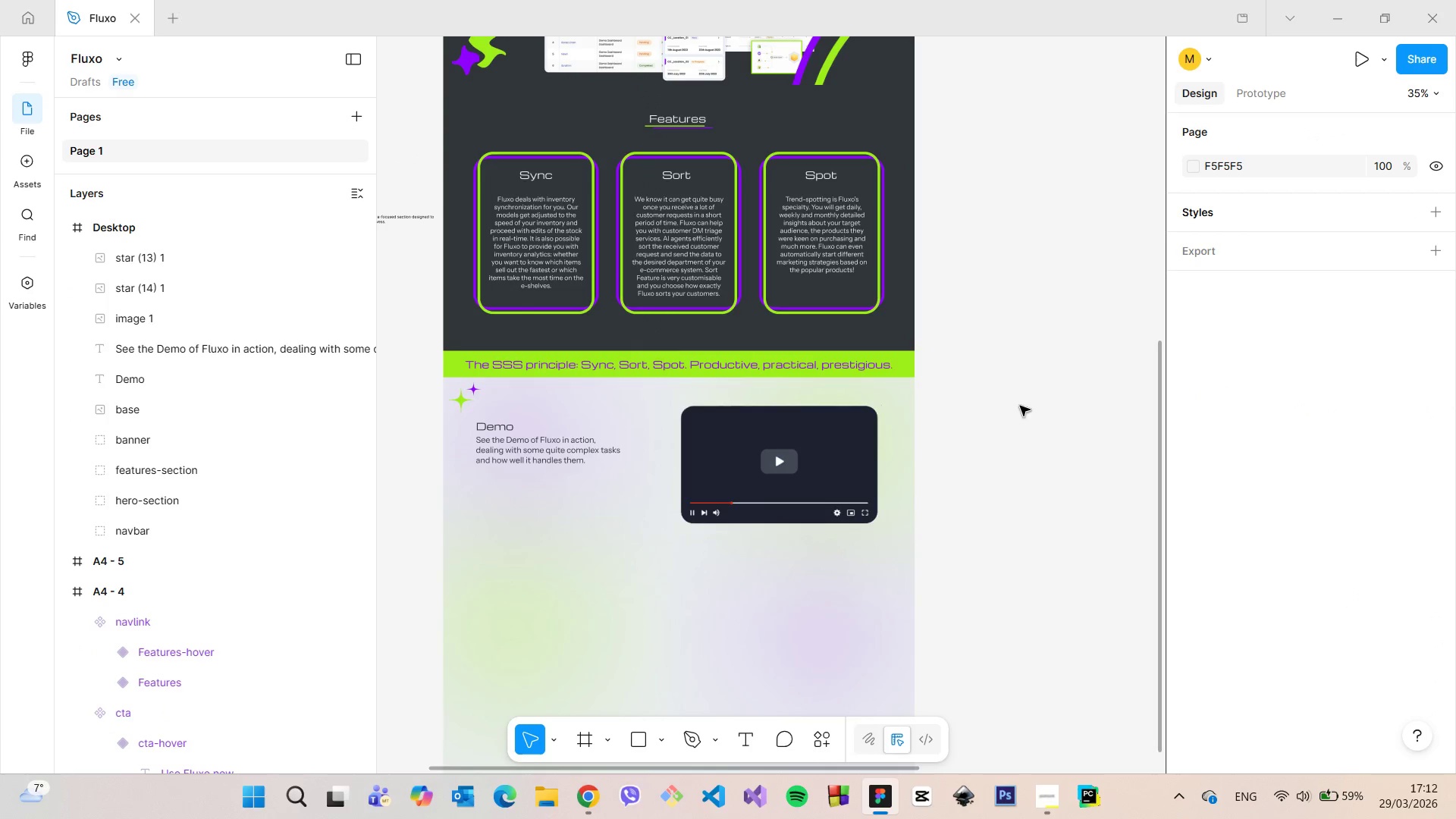 
scroll: coordinate [1042, 400], scroll_direction: down, amount: 3.0
 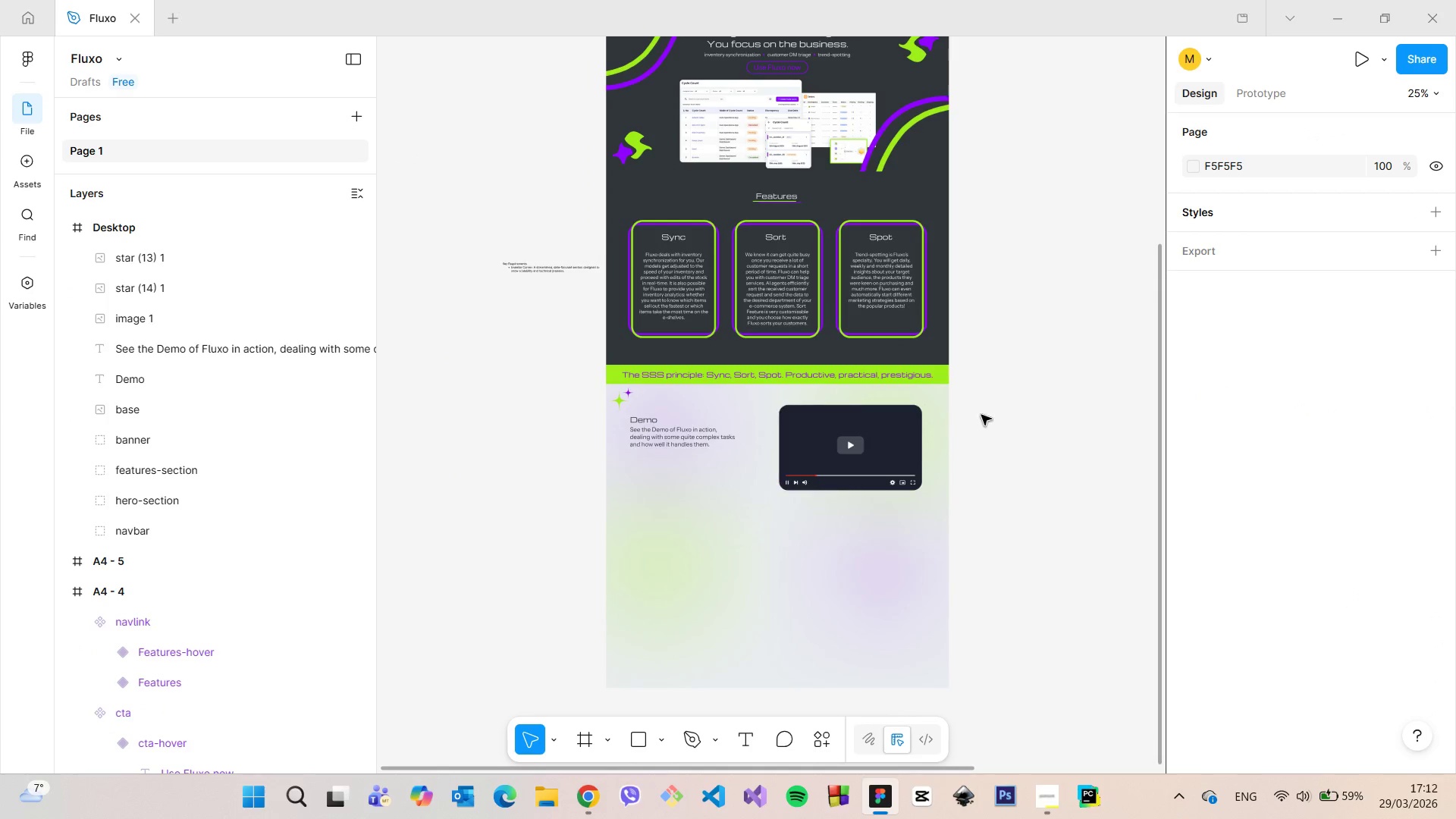 
scroll: coordinate [959, 445], scroll_direction: up, amount: 4.0
 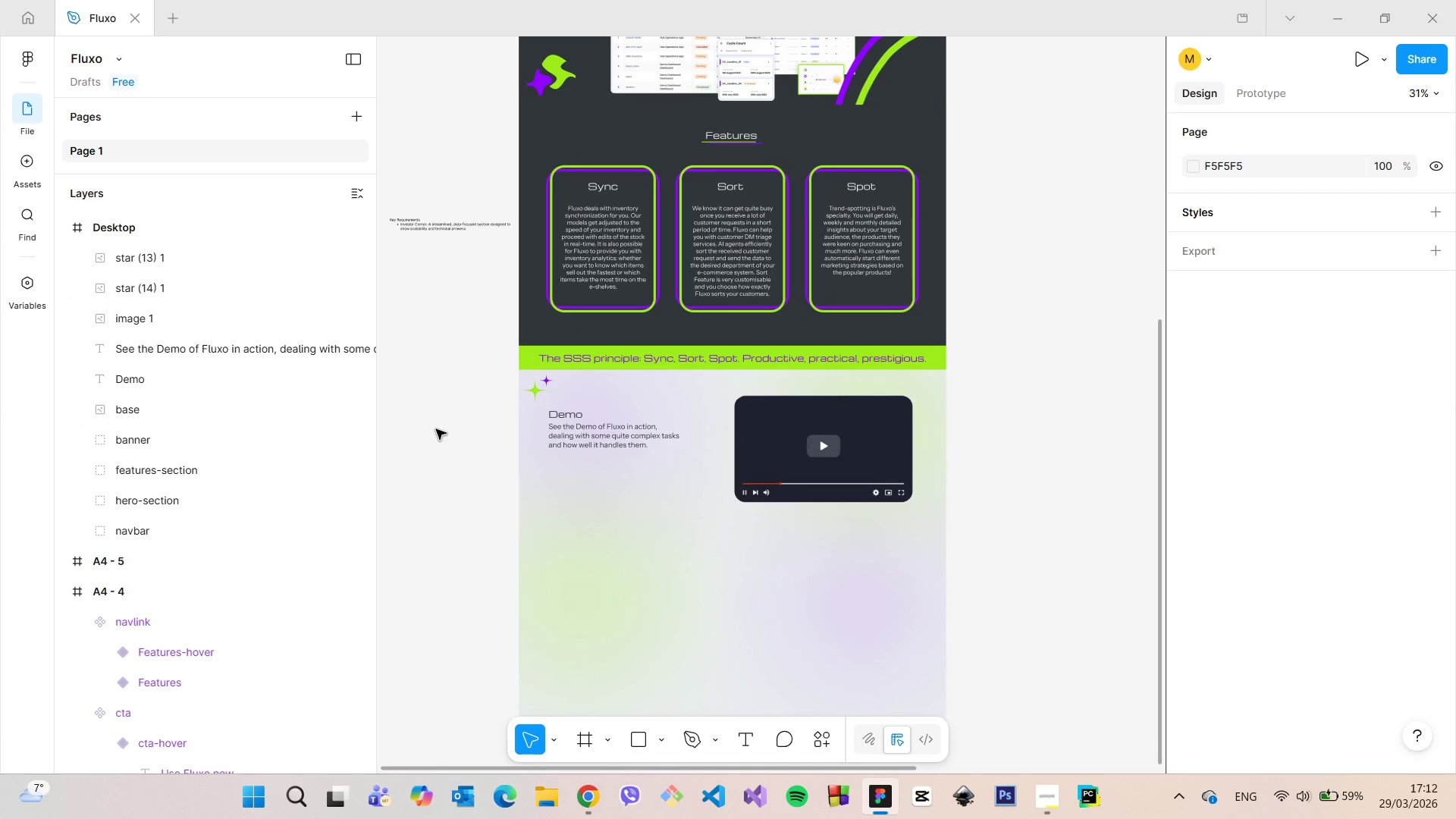 
left_click([664, 447])
 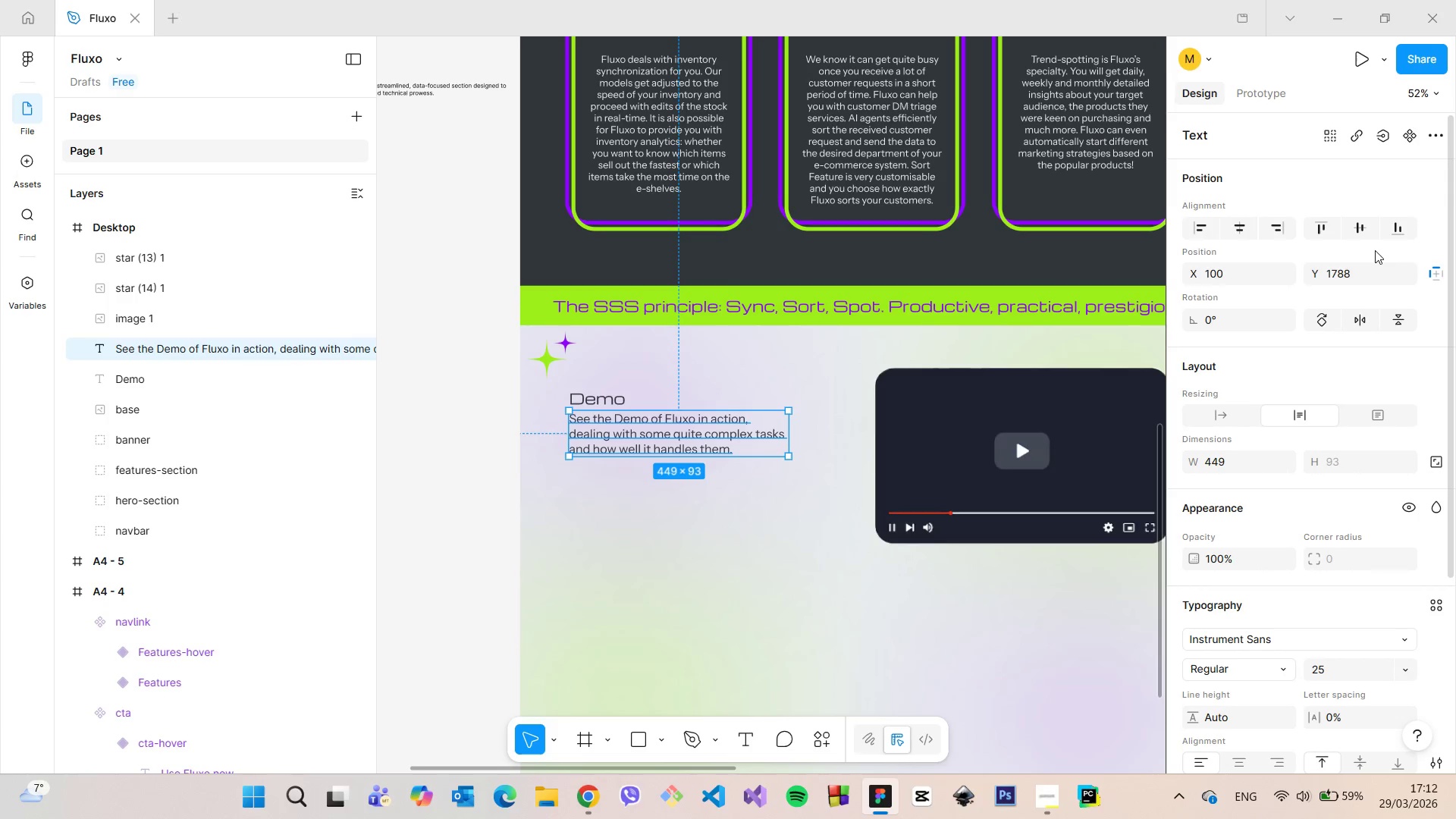 
scroll: coordinate [530, 440], scroll_direction: up, amount: 6.0
 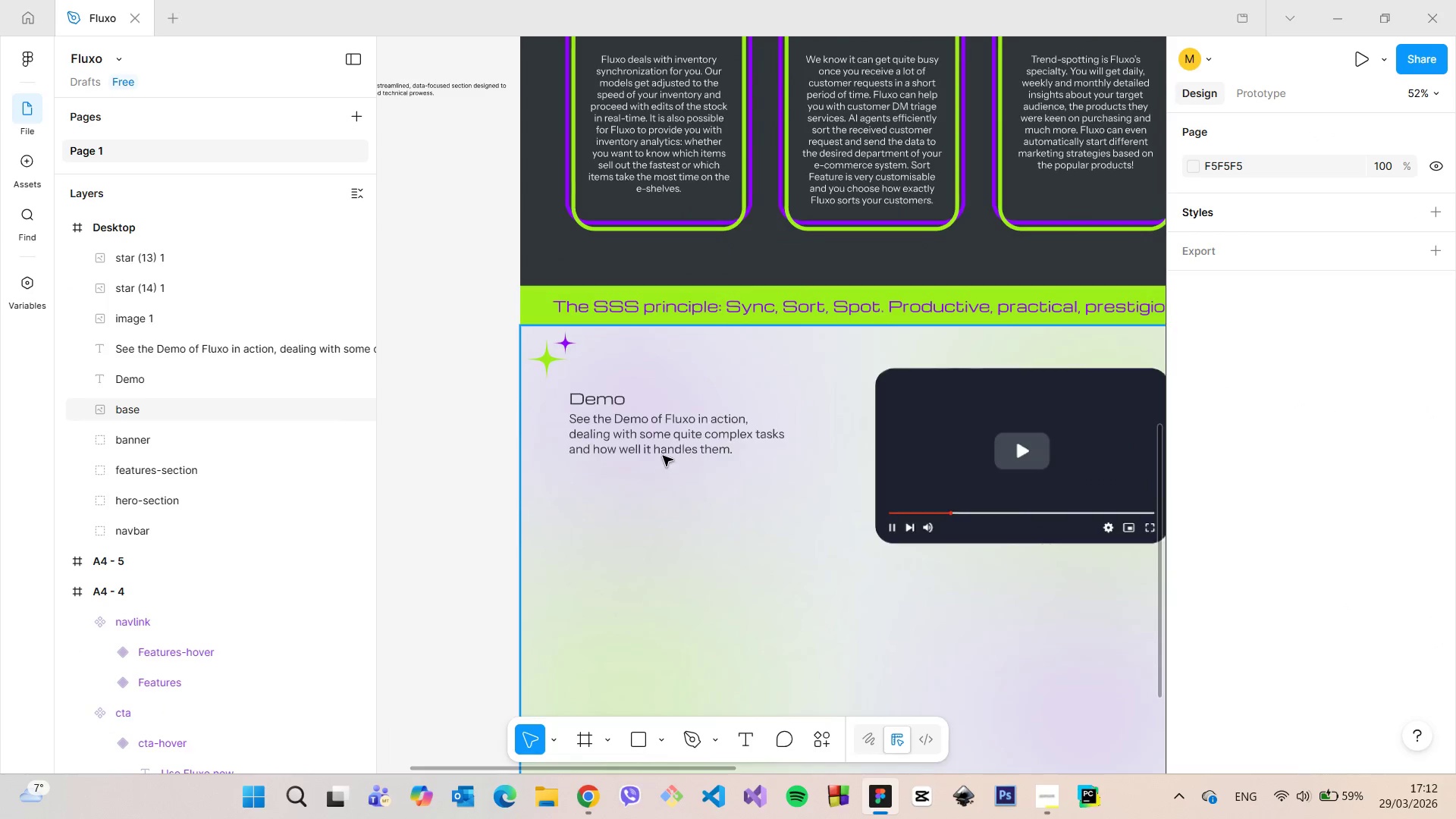 
left_click([1369, 268])
 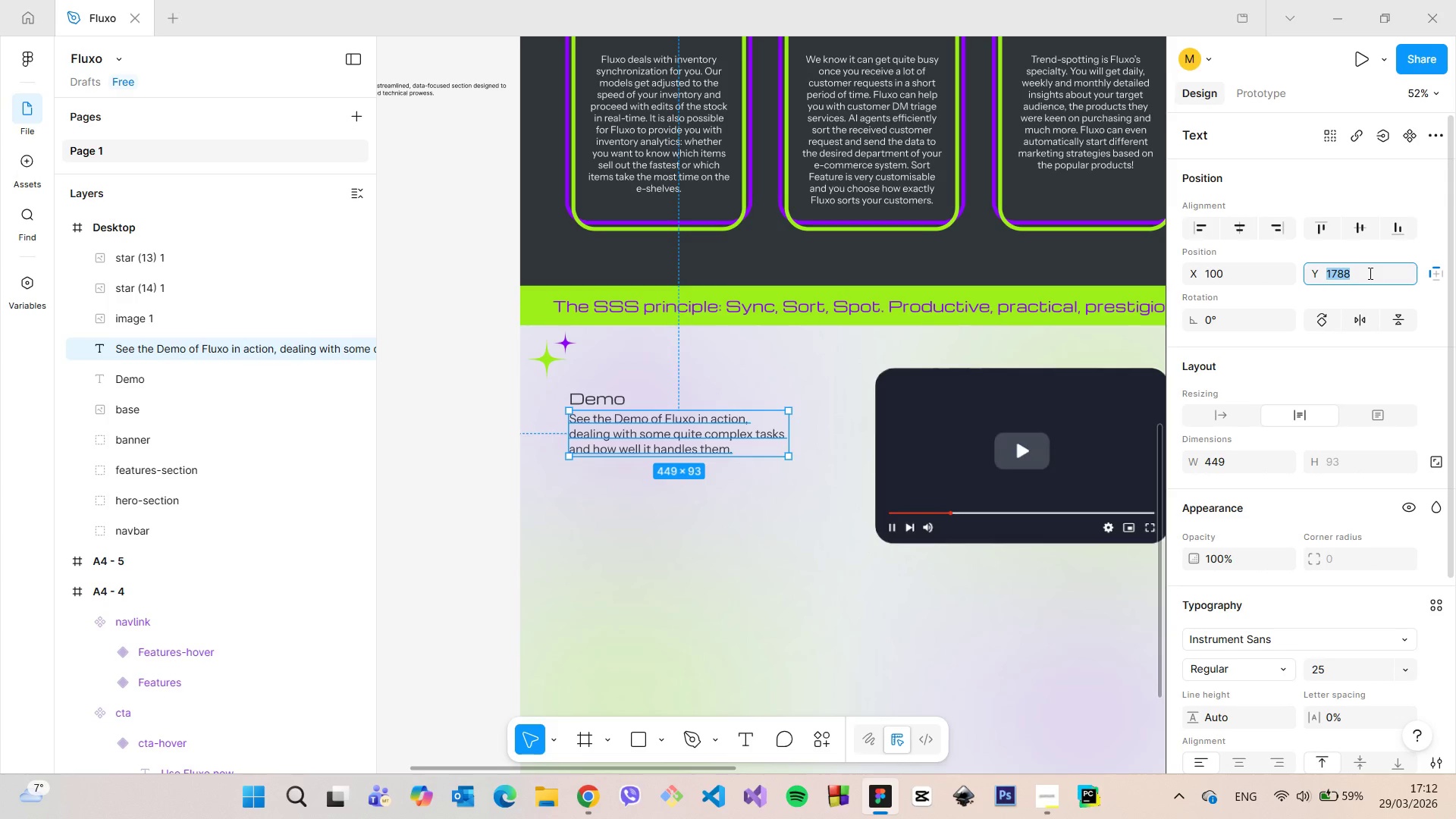 
key(ArrowUp)
 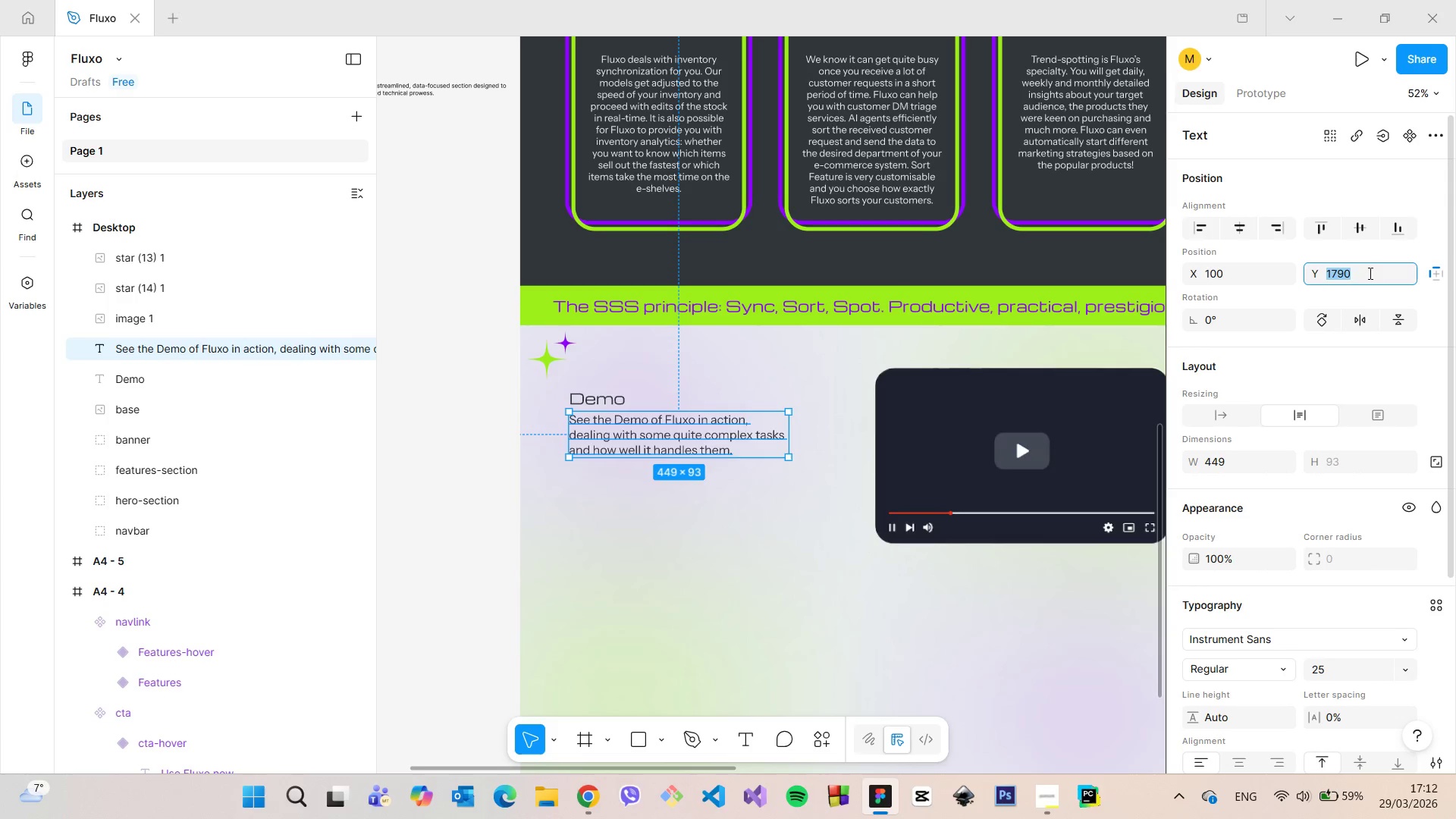 
key(ArrowUp)
 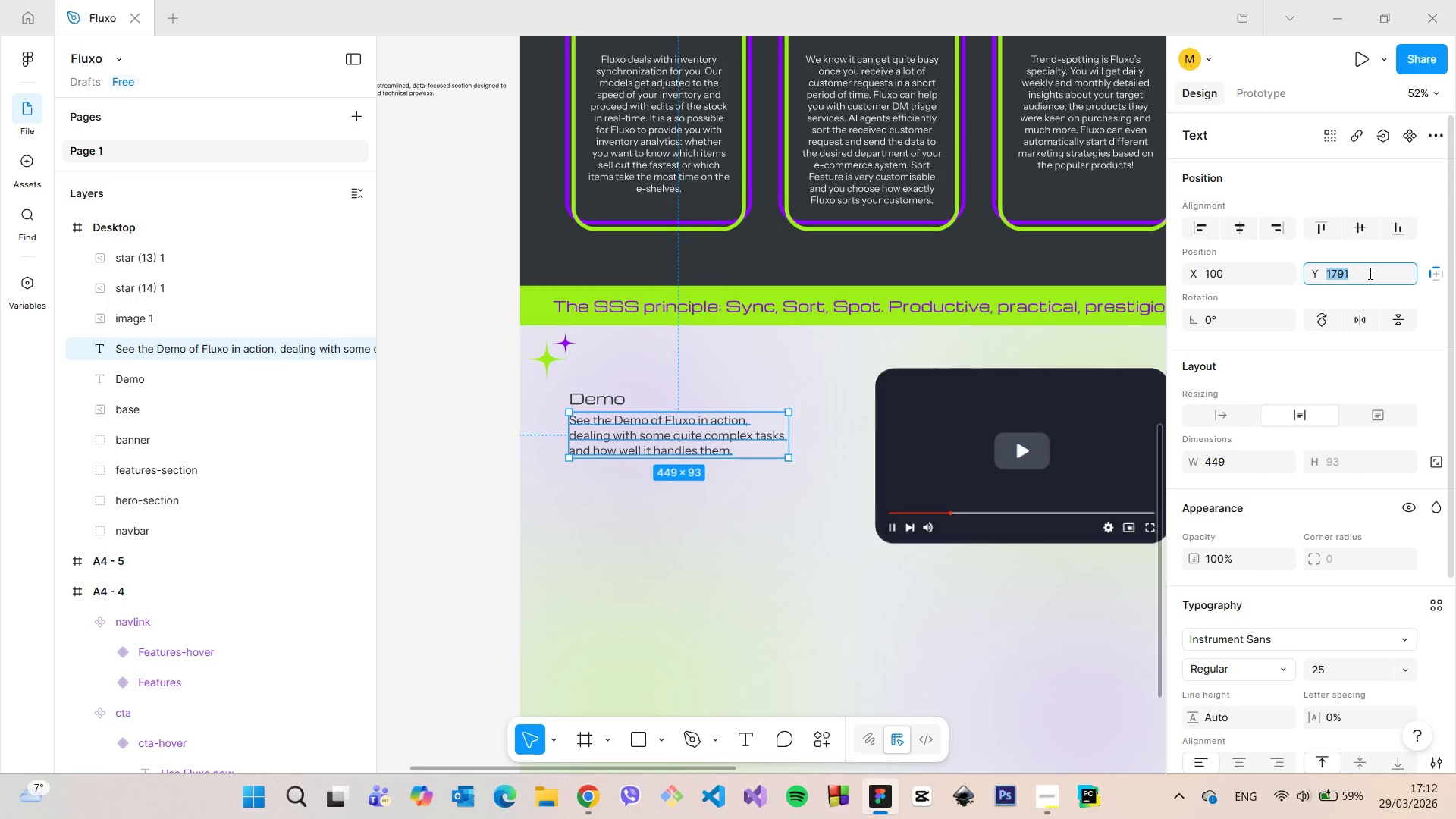 
key(ArrowUp)
 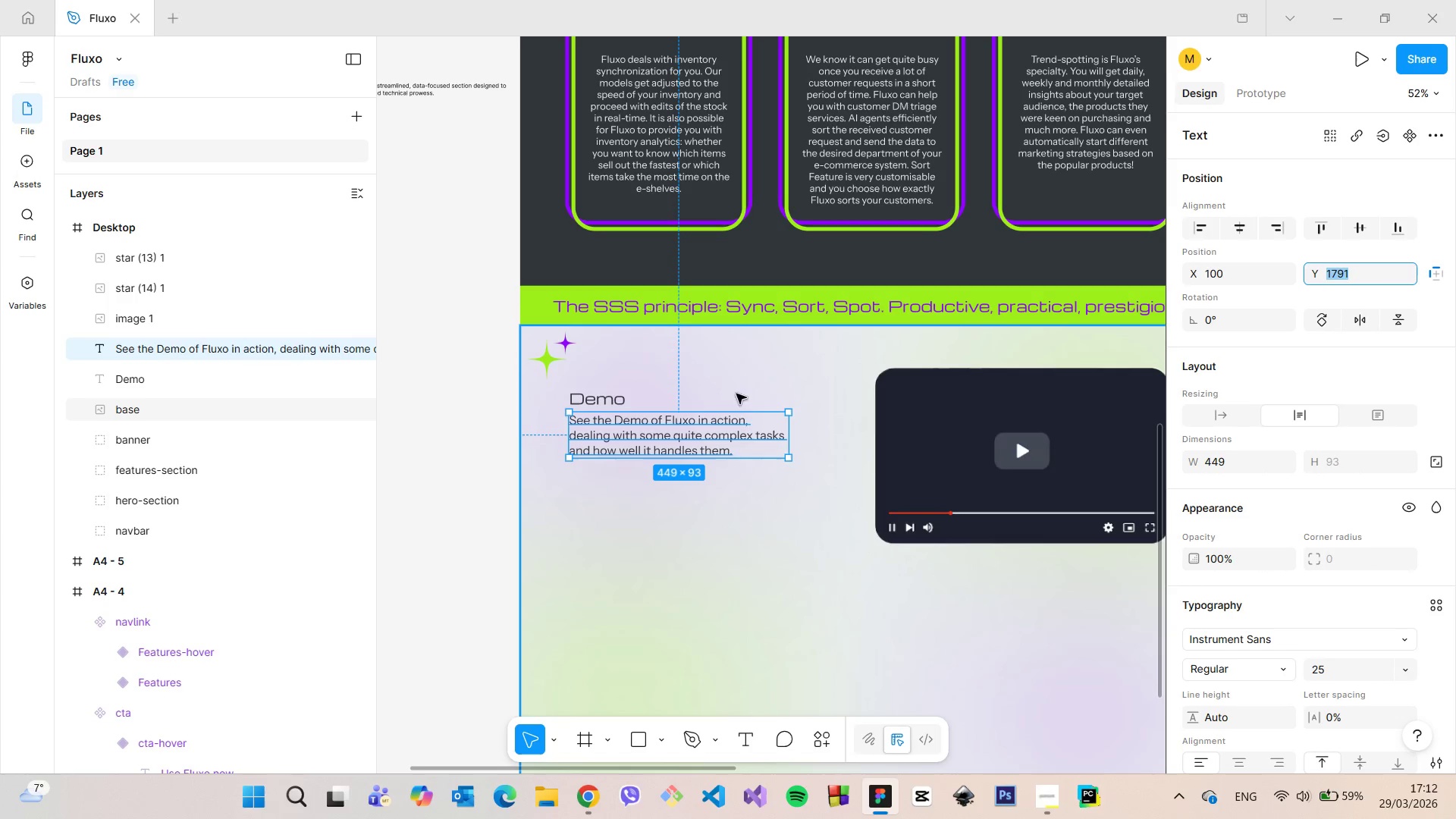 
left_click([464, 438])
 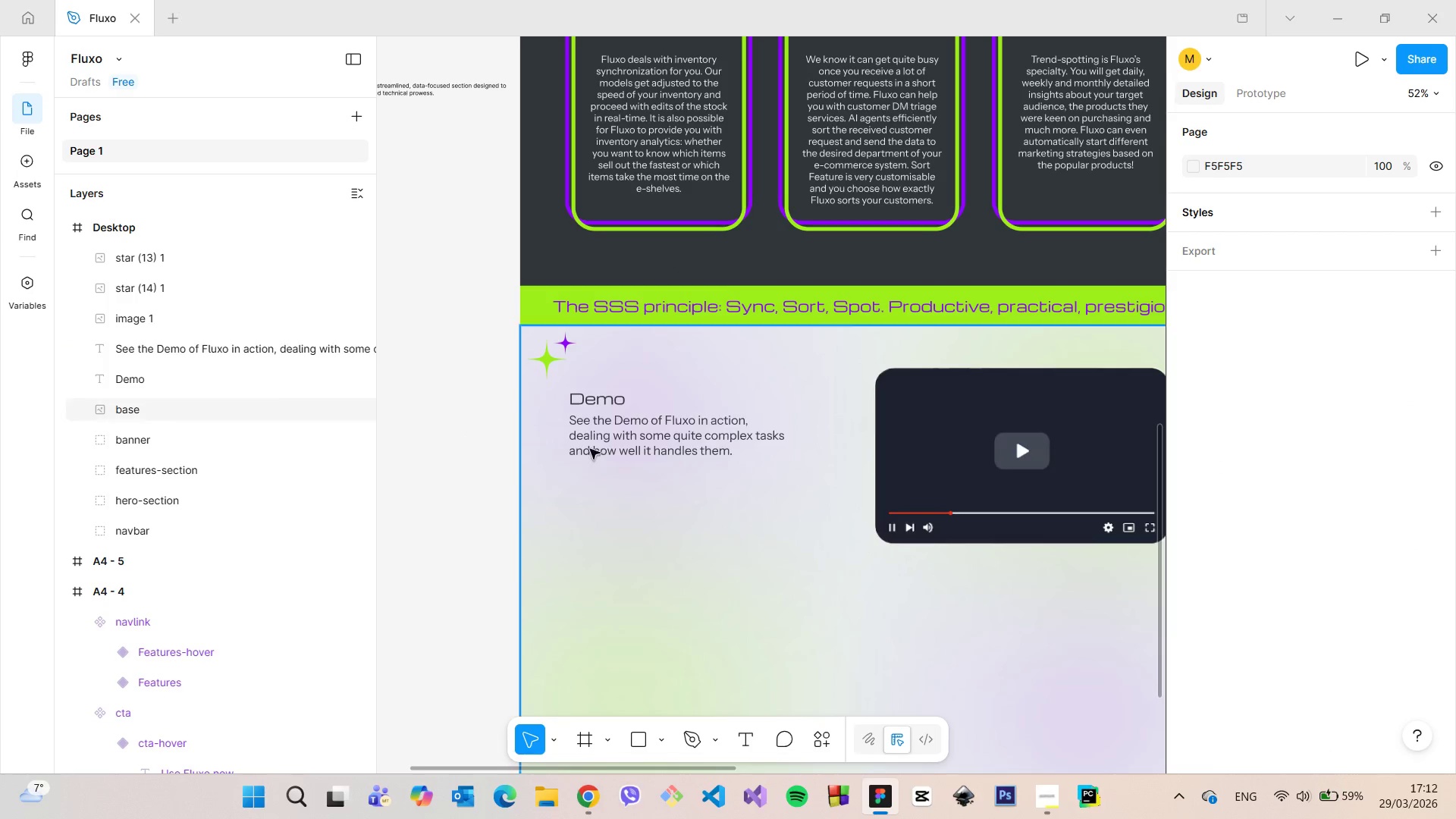 
left_click([604, 442])
 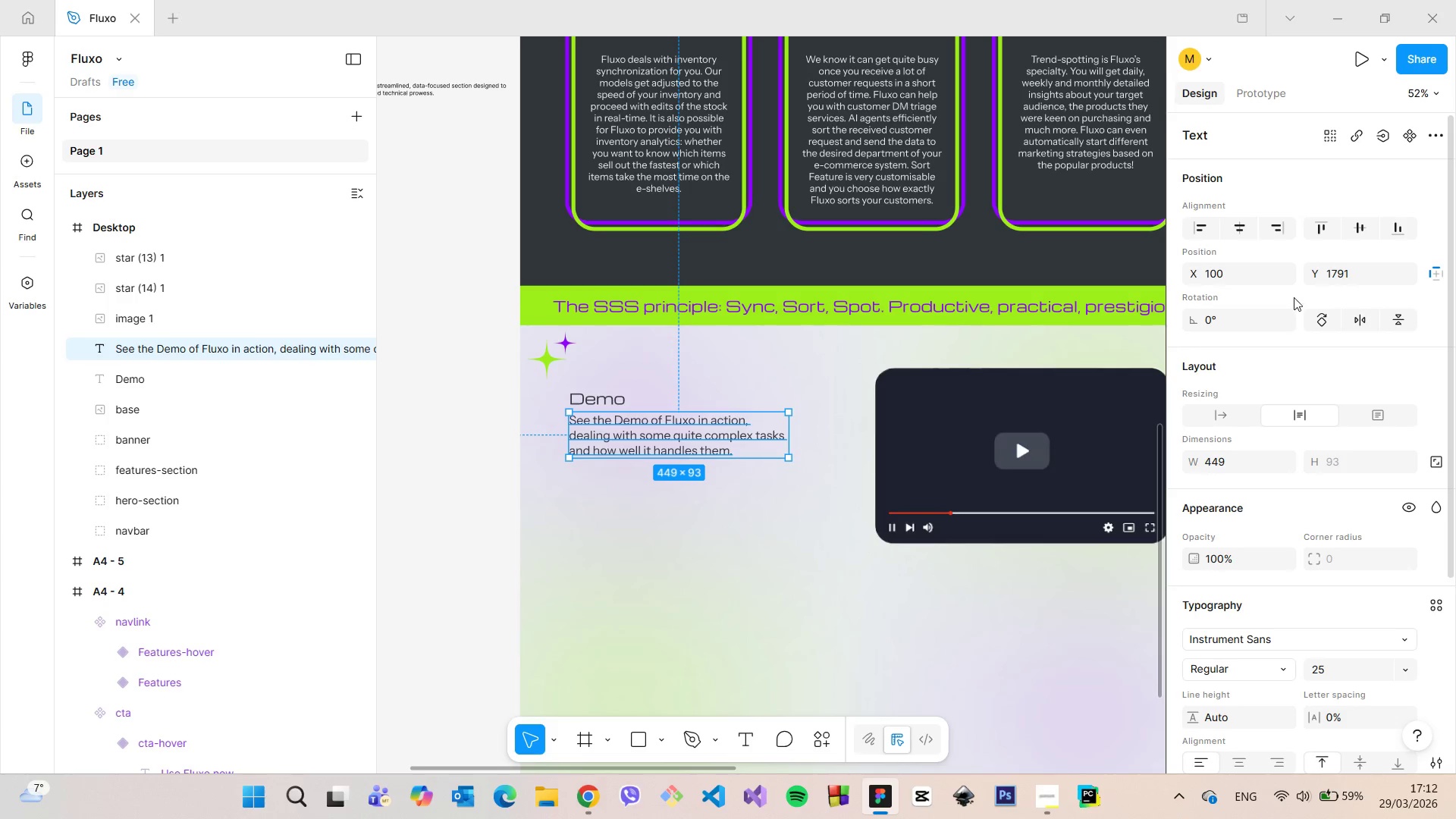 
left_click([1338, 279])
 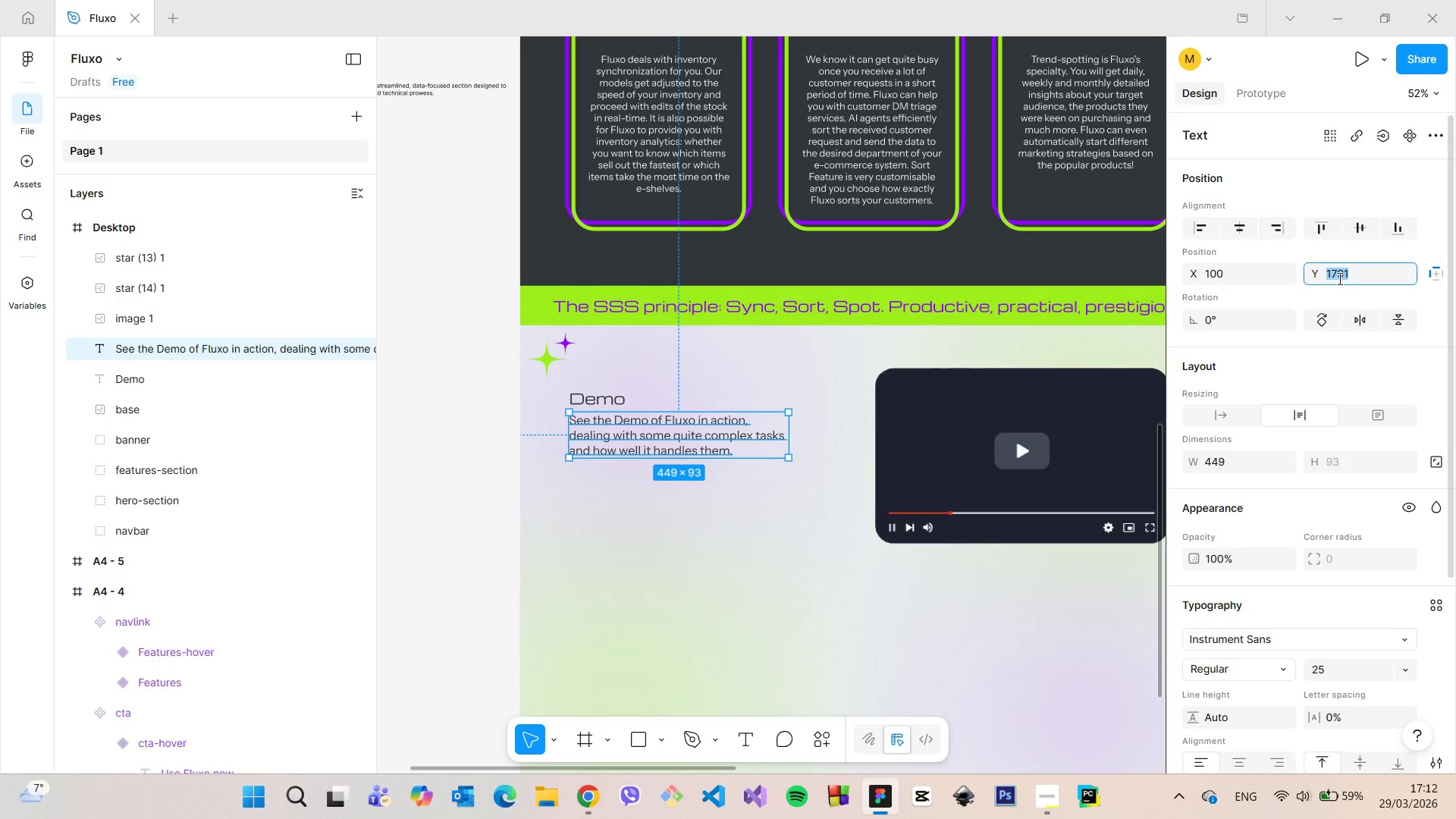 
key(ArrowUp)
 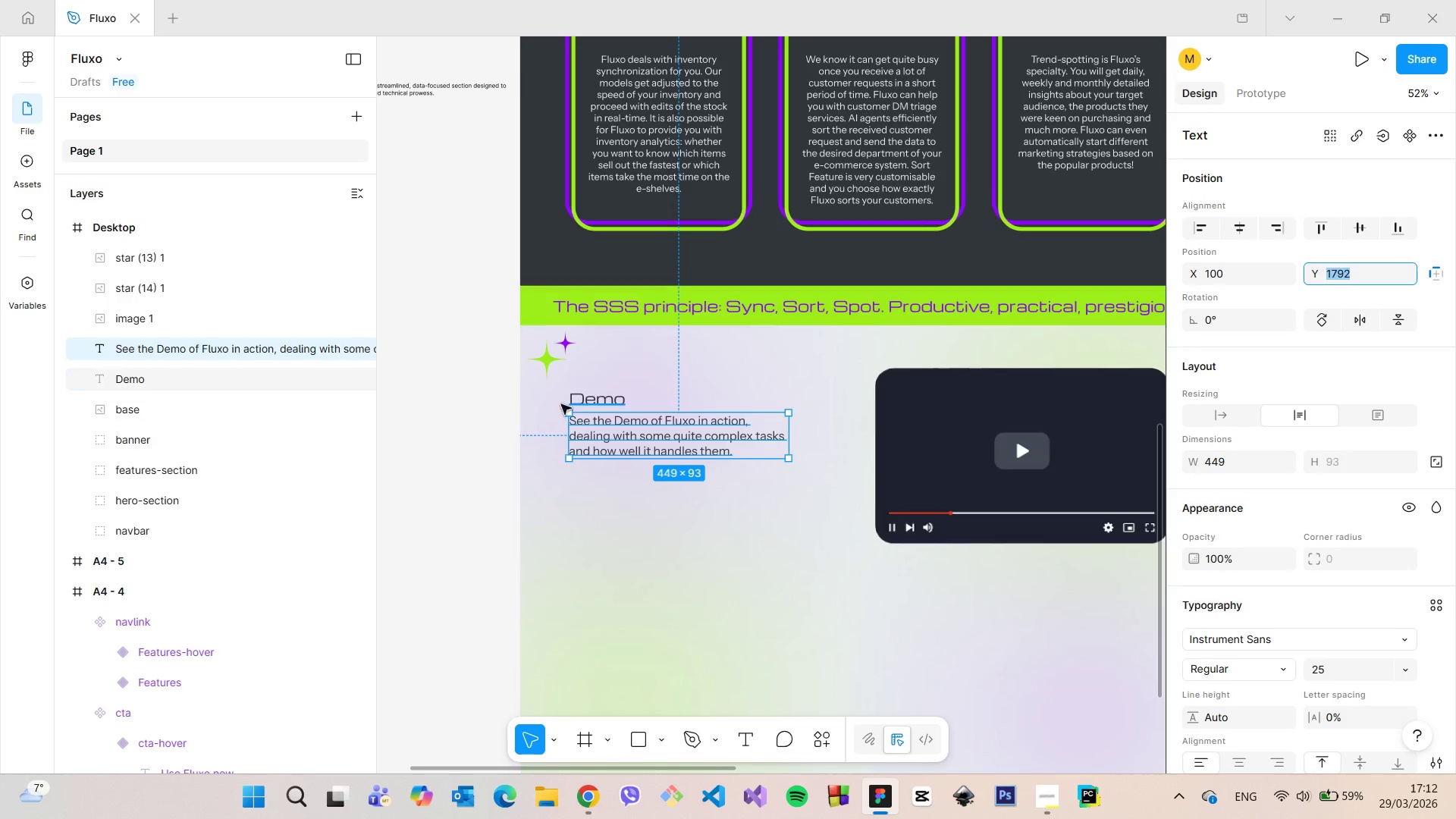 
hold_key(key=AltLeft, duration=0.81)
 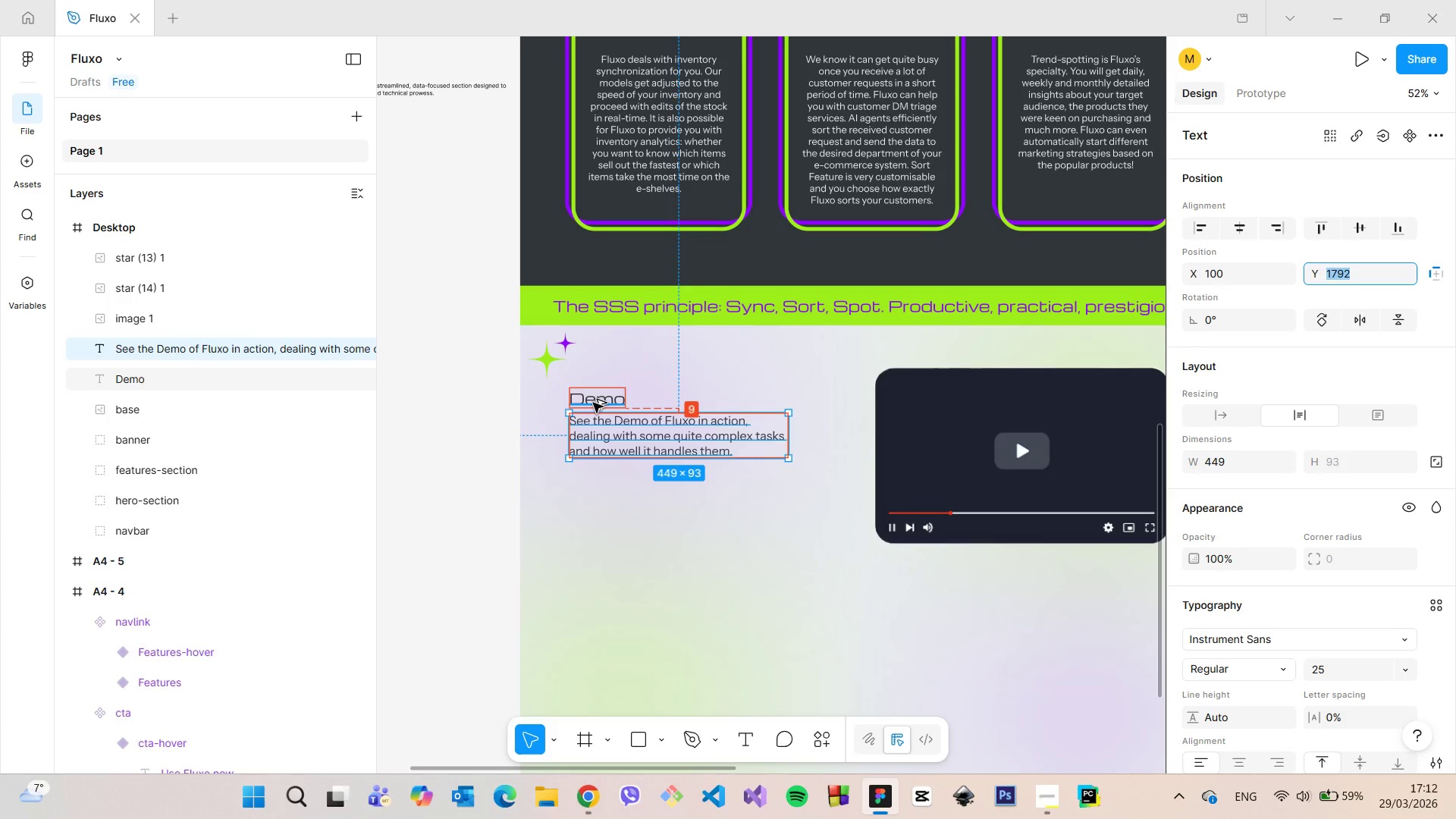 
key(ArrowUp)
 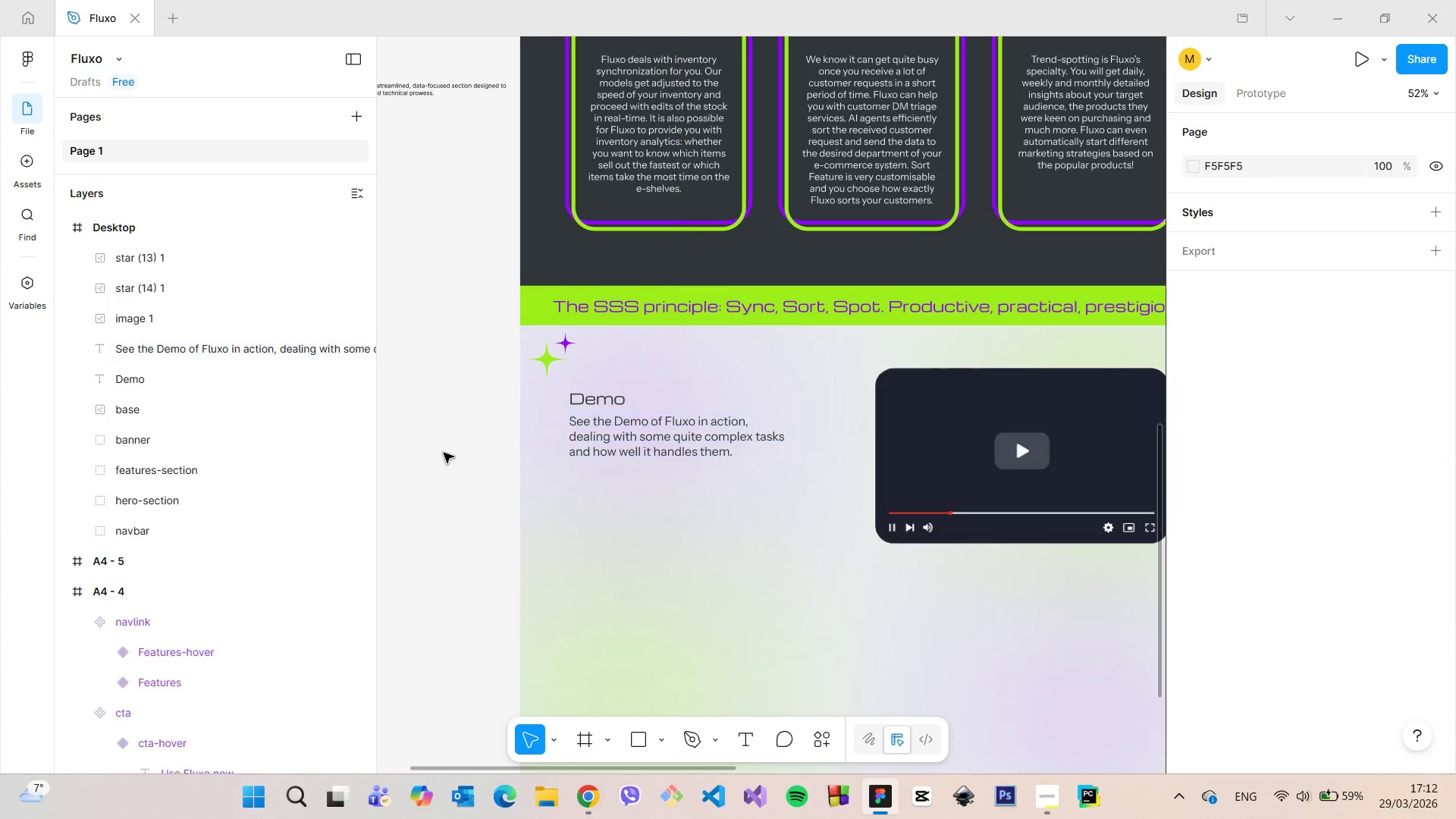 
scroll: coordinate [444, 453], scroll_direction: down, amount: 3.0
 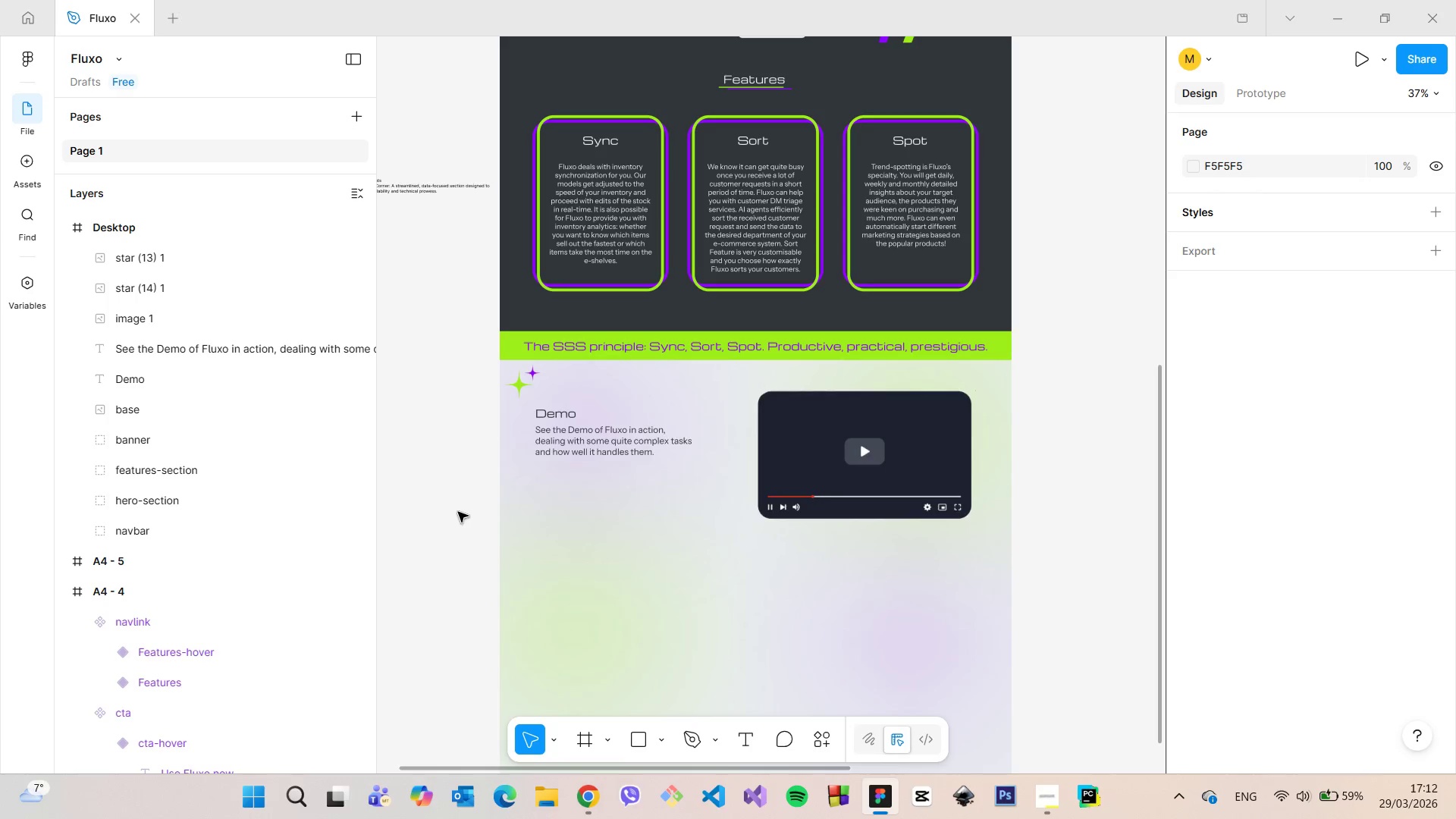 
wait(6.74)
 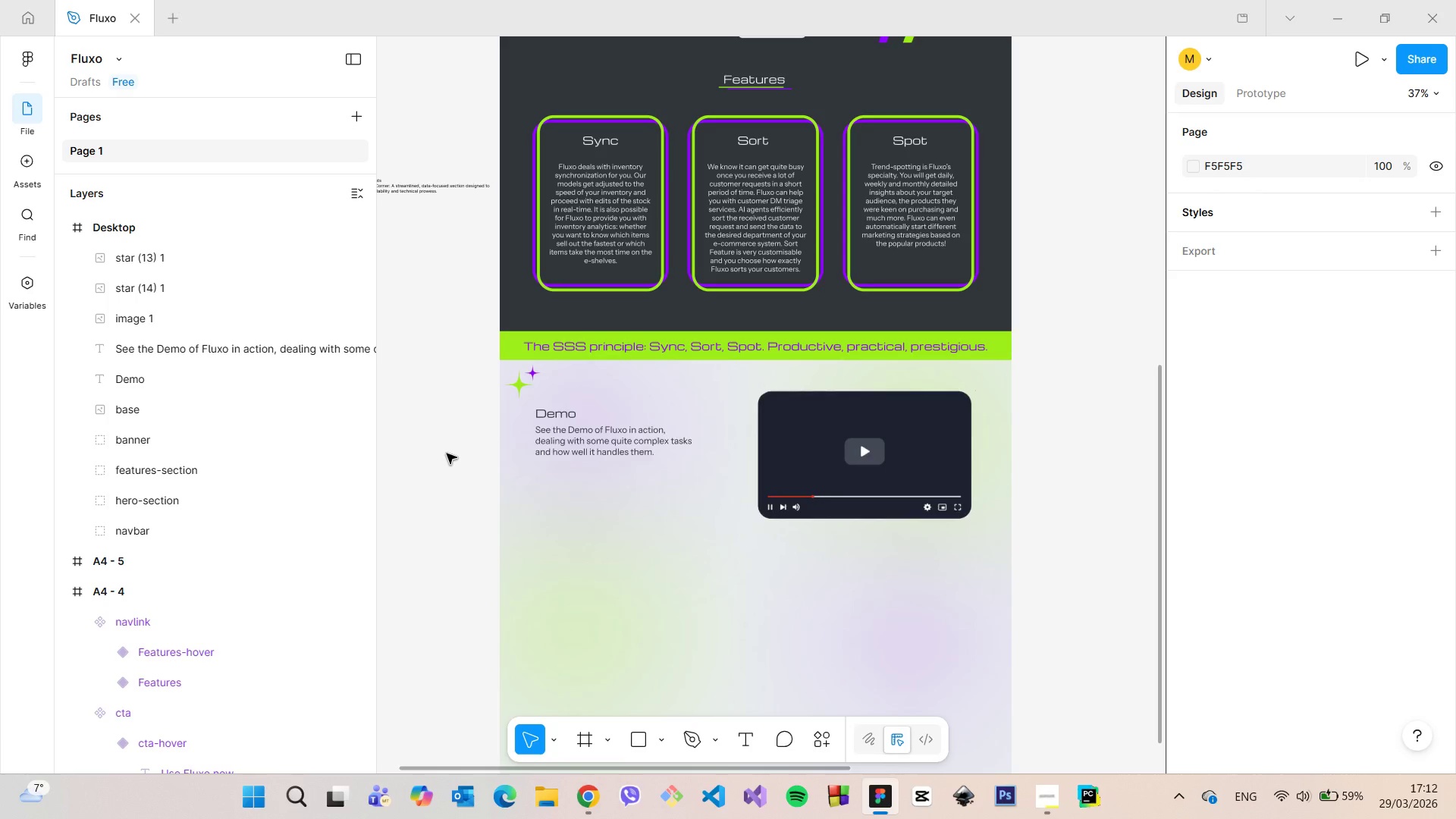 
mouse_move([361, 474])
 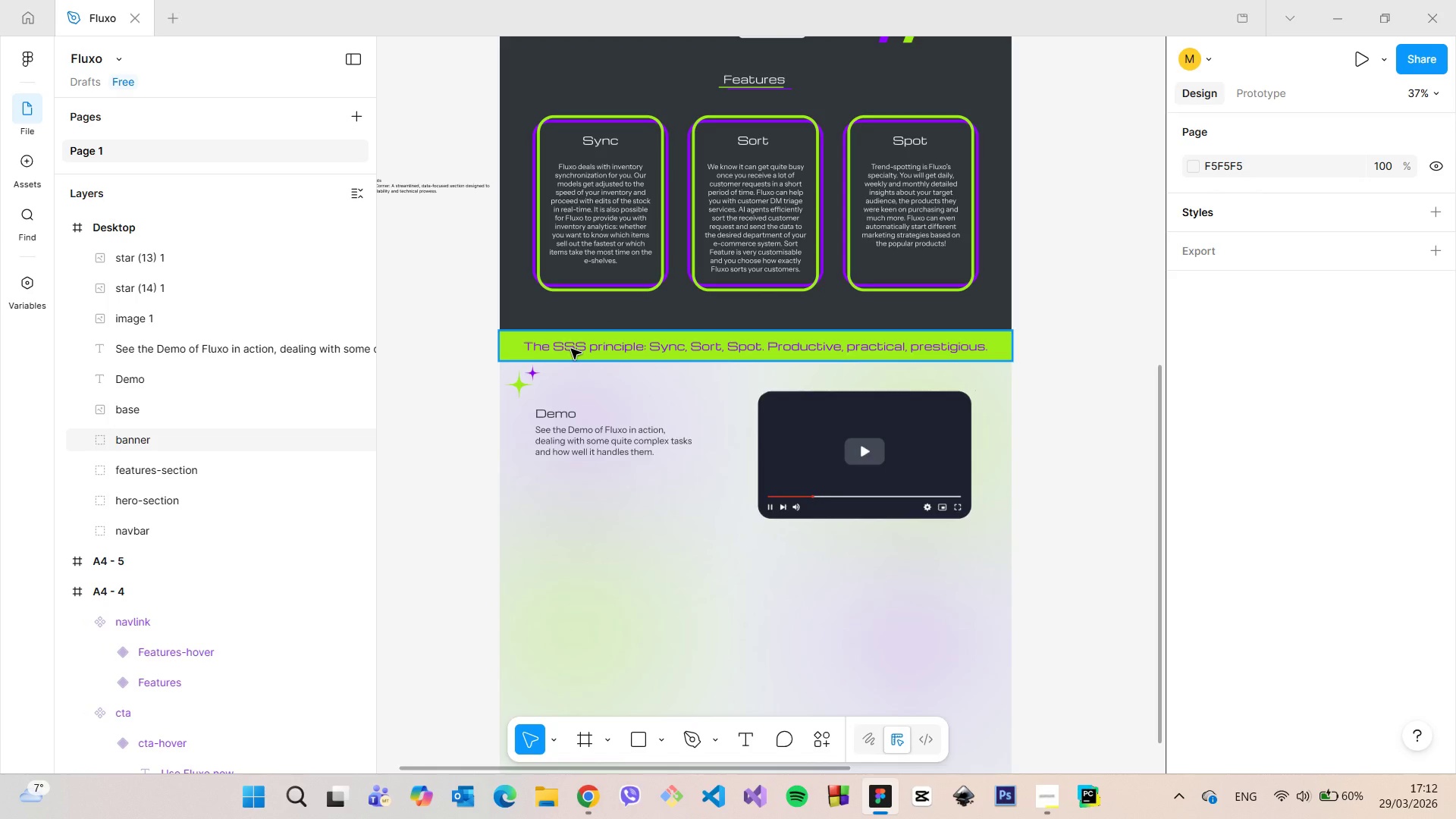 
scroll: coordinate [571, 349], scroll_direction: up, amount: 4.0
 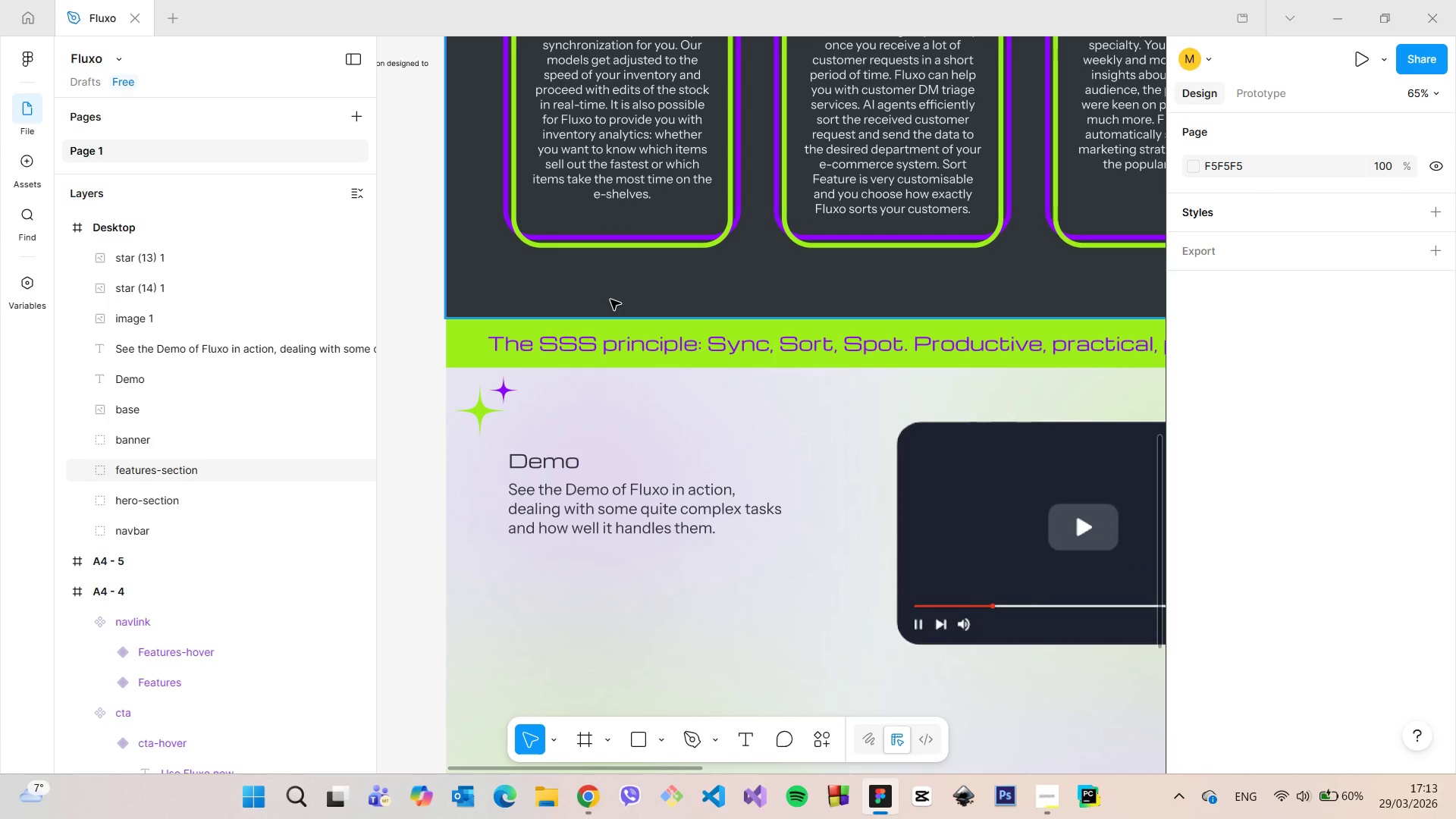 
scroll: coordinate [624, 304], scroll_direction: down, amount: 5.0
 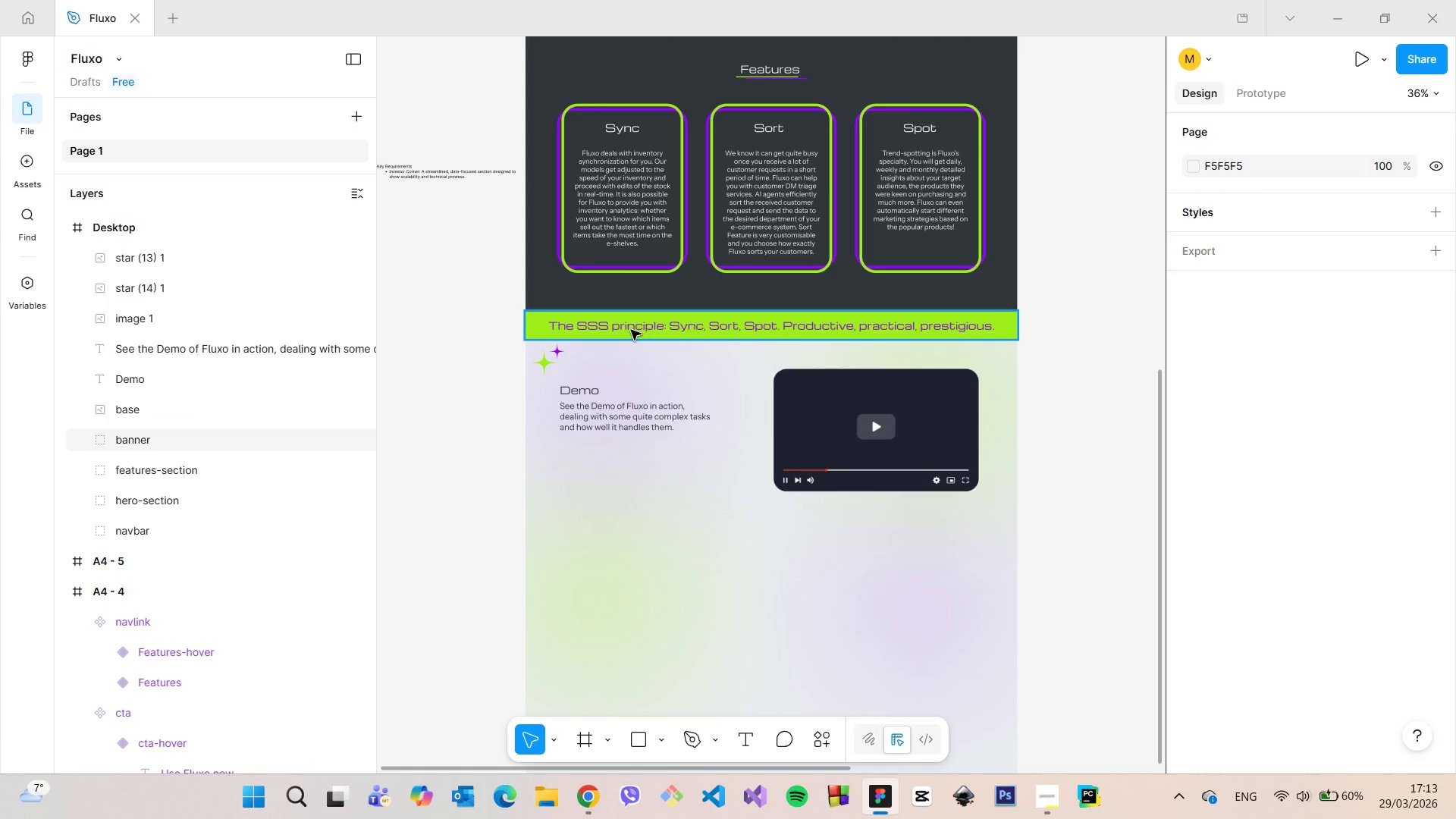 
scroll: coordinate [632, 324], scroll_direction: up, amount: 3.0
 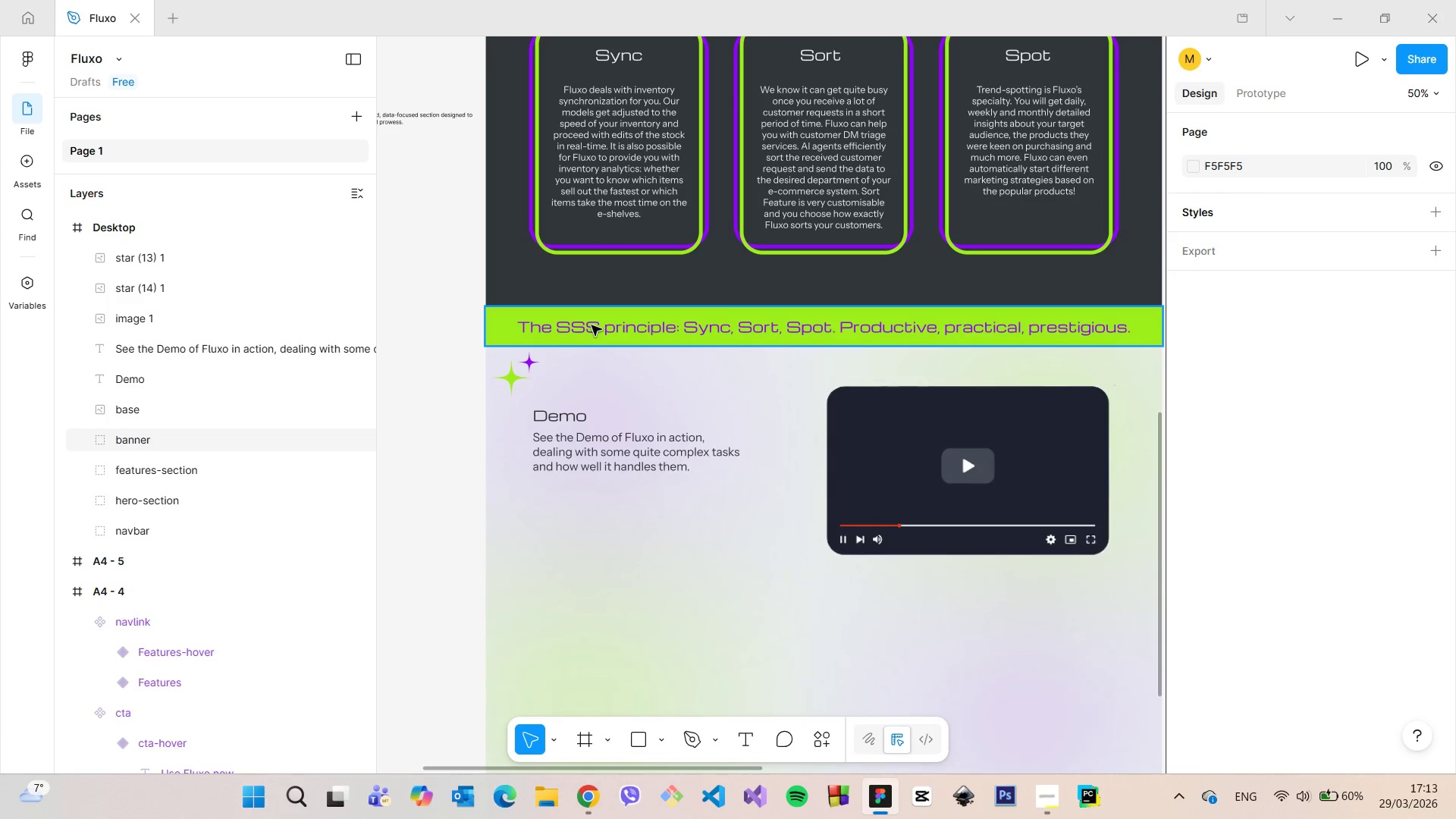 
scroll: coordinate [592, 325], scroll_direction: down, amount: 5.0
 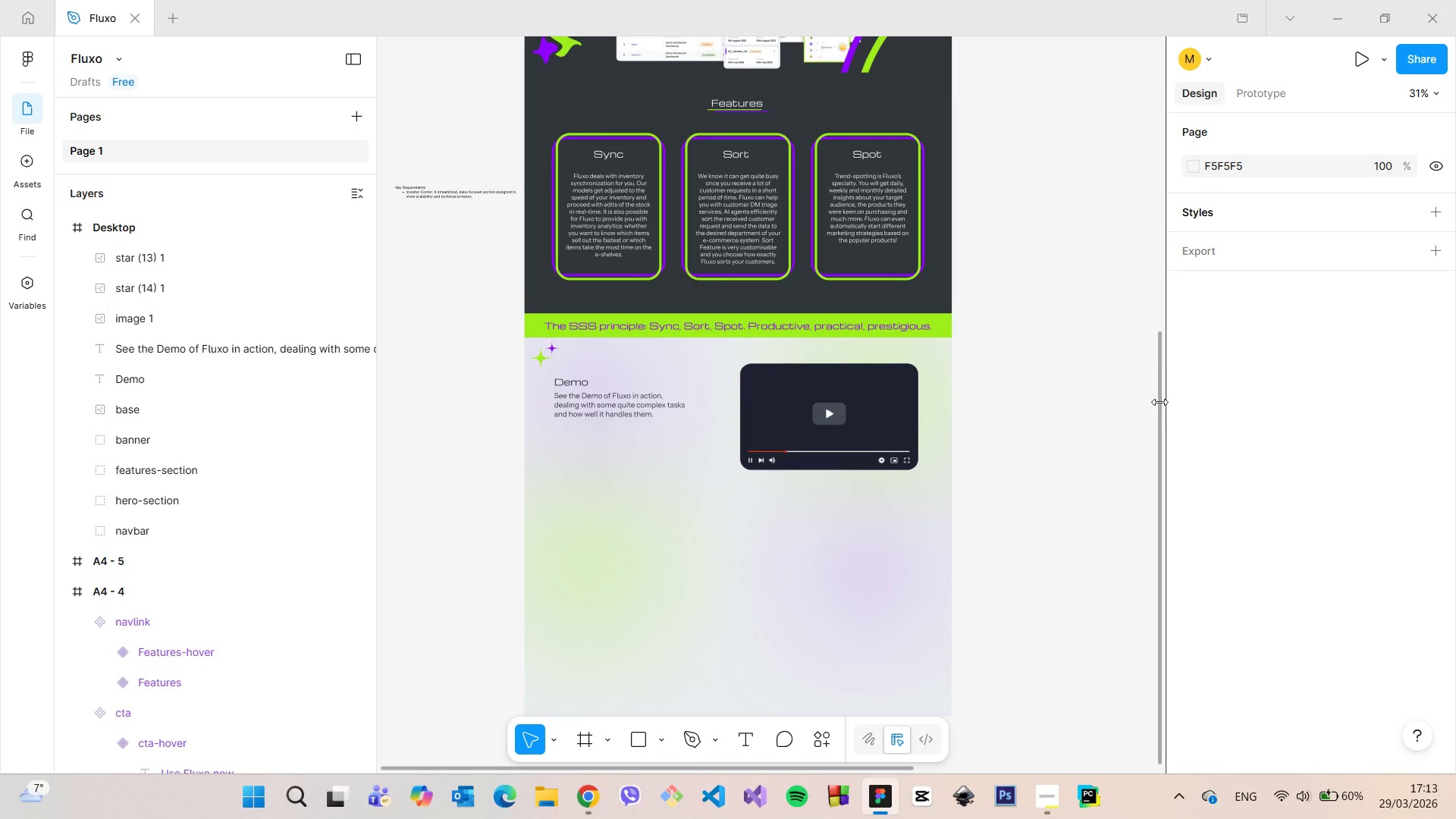 
left_click_drag(start_coordinate=[1159, 400], to_coordinate=[1112, 280])
 